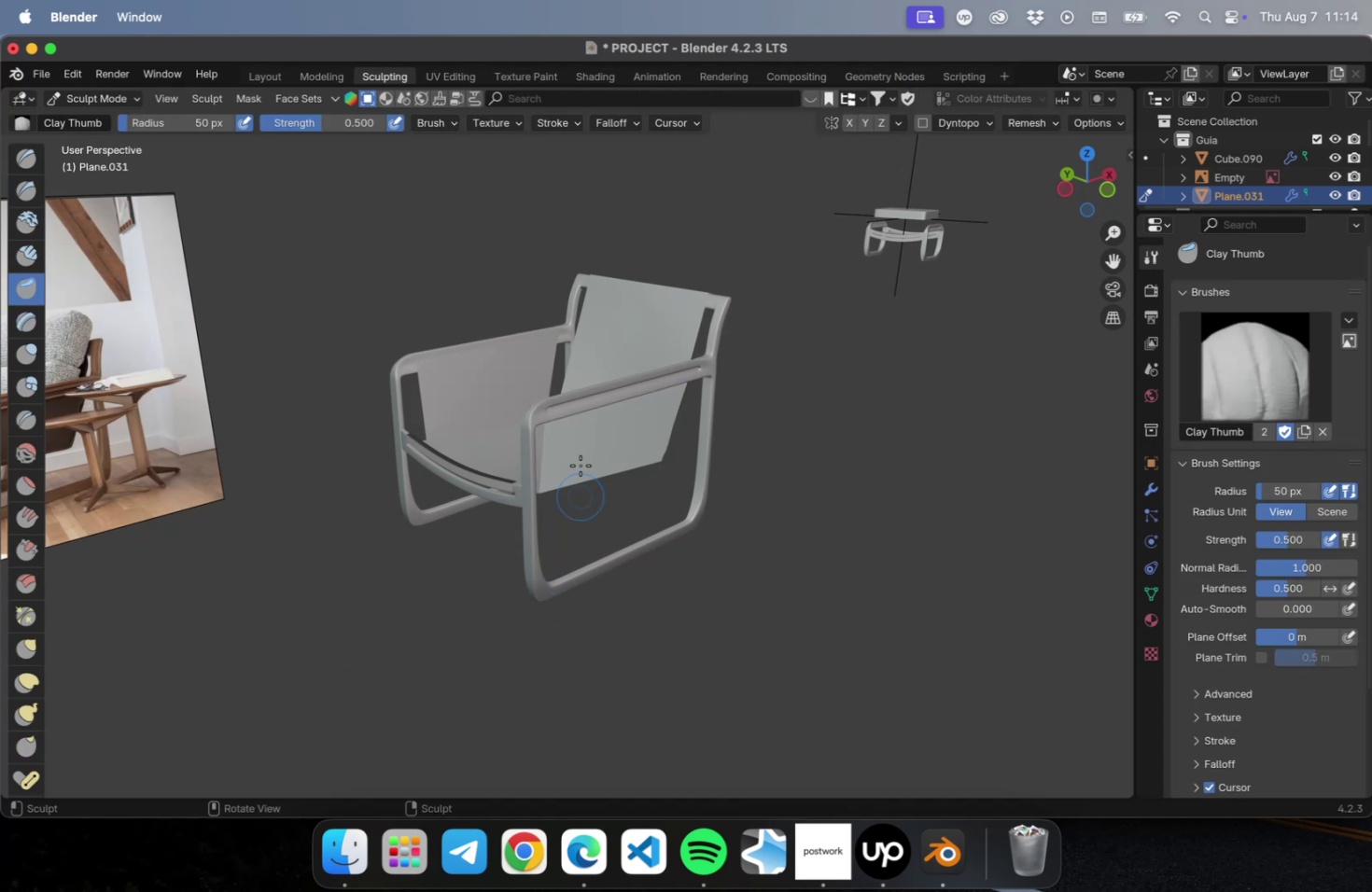 
left_click_drag(start_coordinate=[582, 438], to_coordinate=[584, 464])
 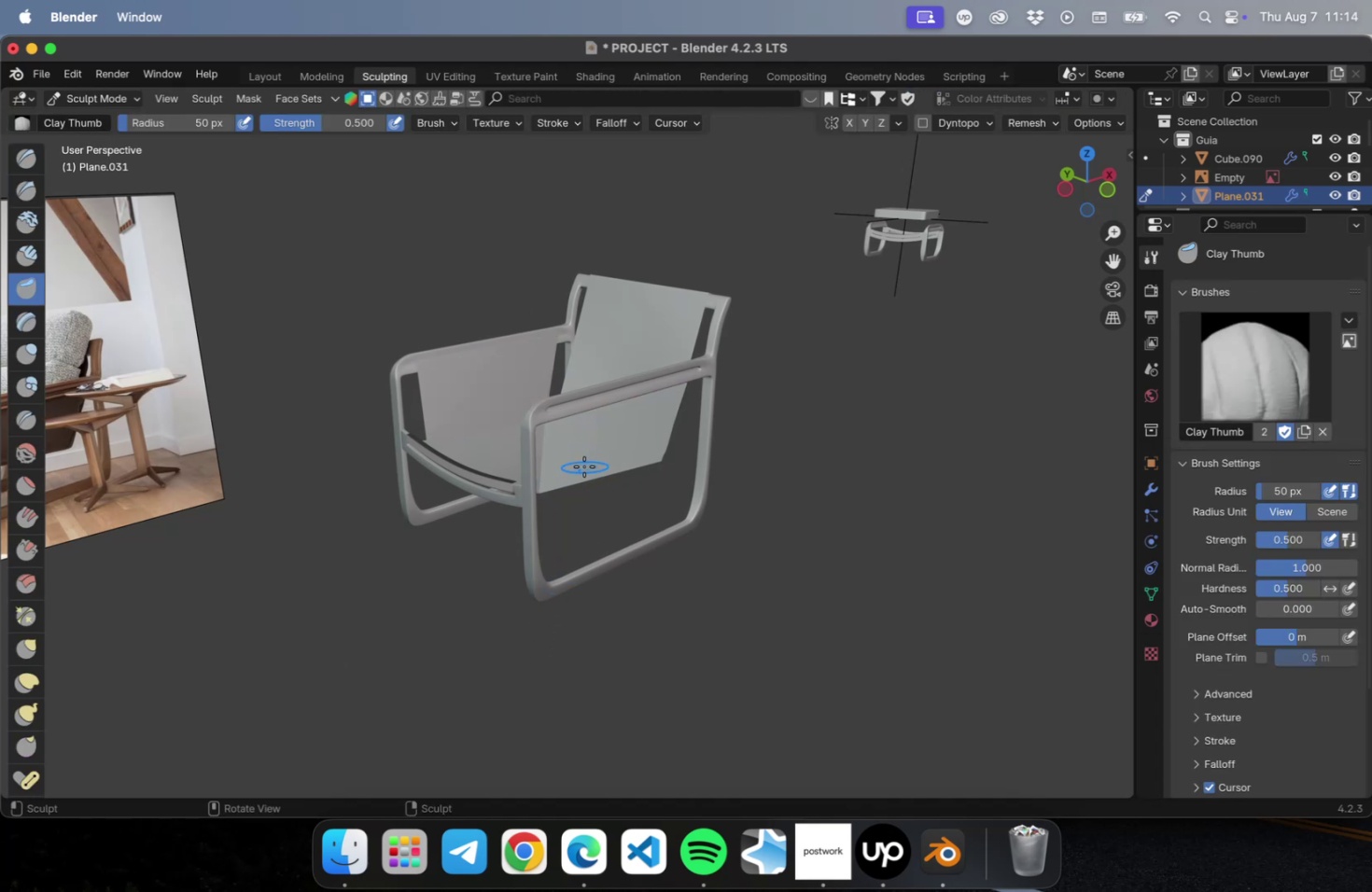 
scroll: coordinate [631, 469], scroll_direction: up, amount: 13.0
 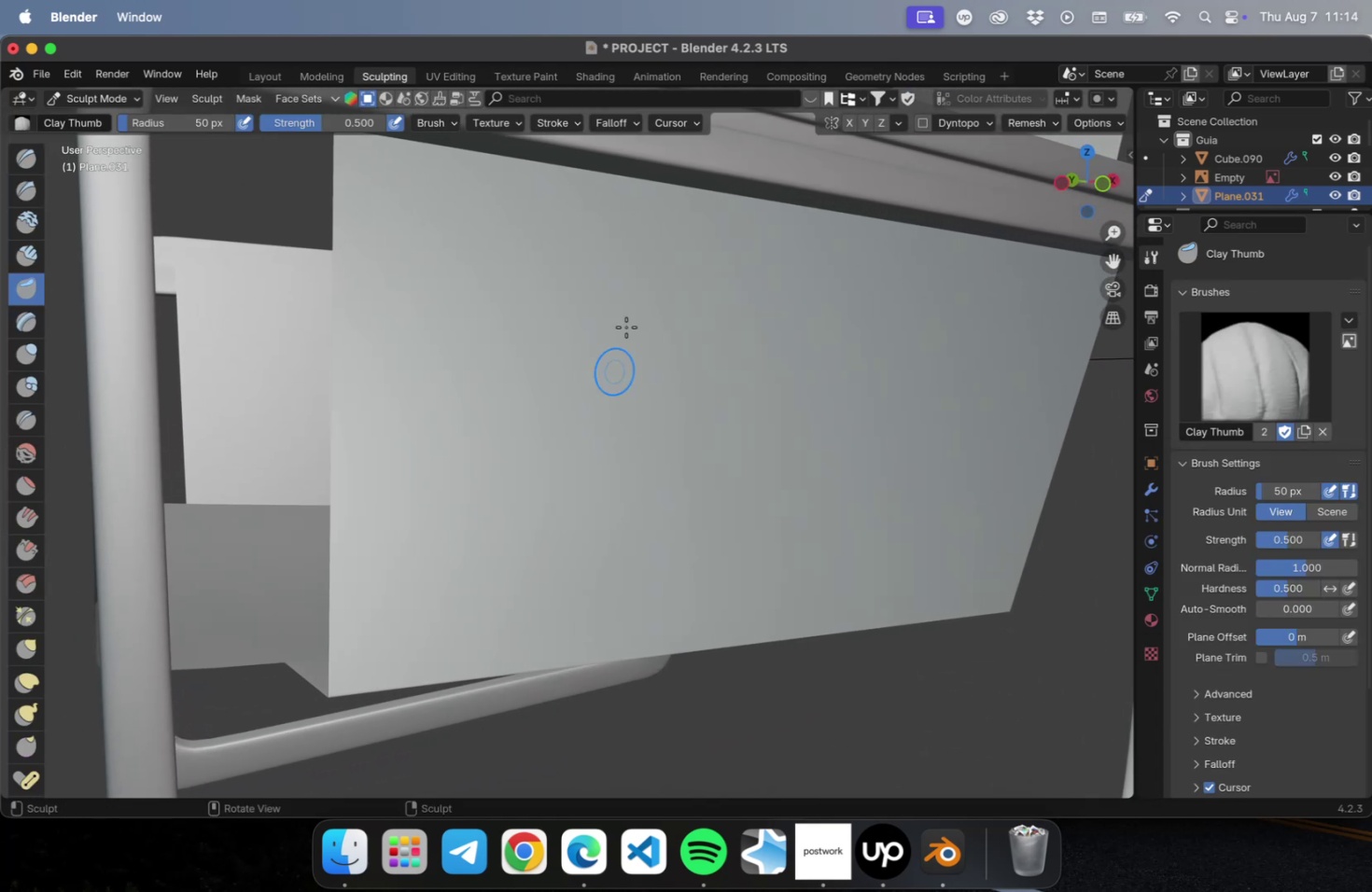 
left_click_drag(start_coordinate=[662, 274], to_coordinate=[575, 531])
 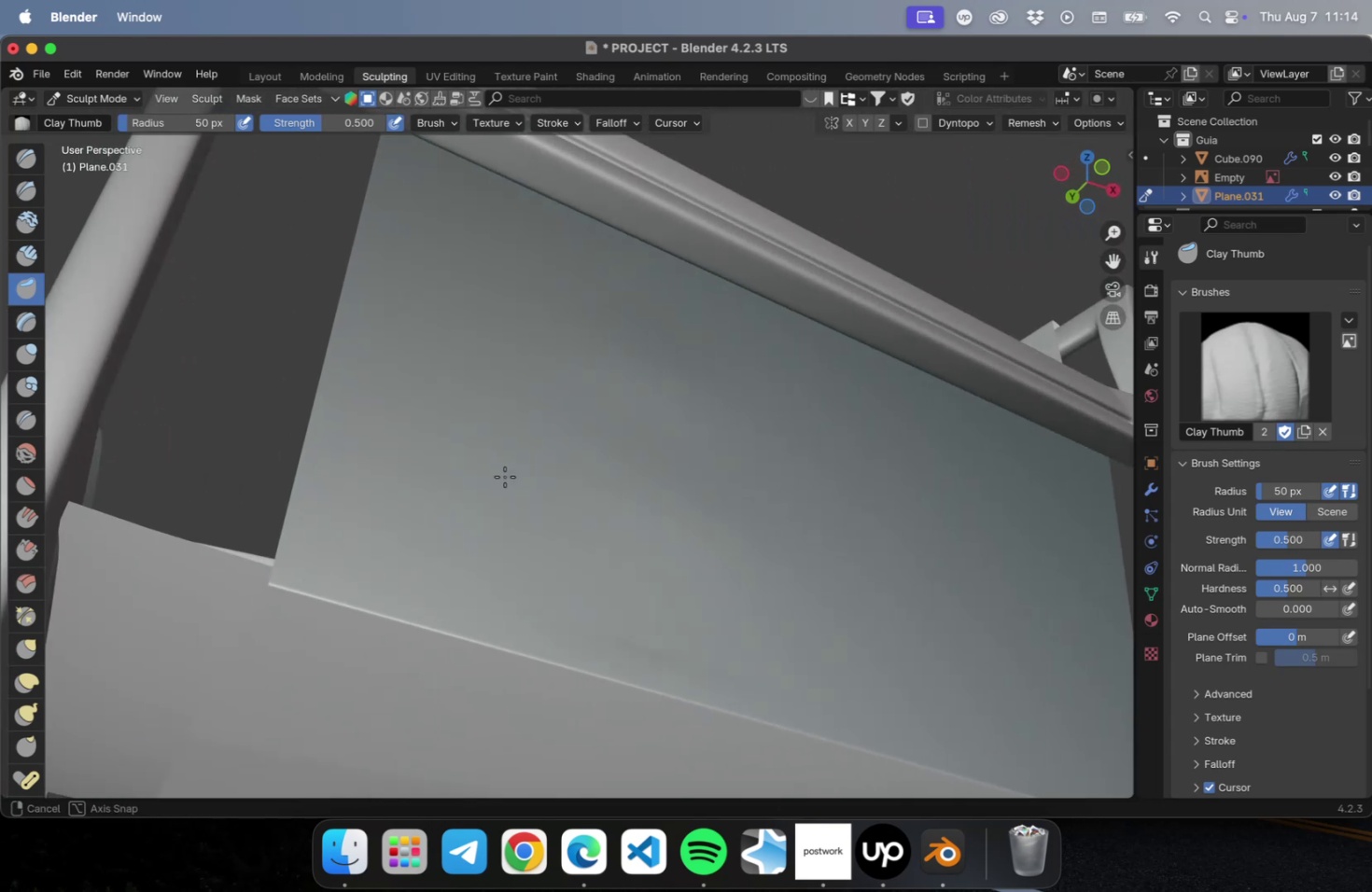 
scroll: coordinate [509, 517], scroll_direction: down, amount: 5.0
 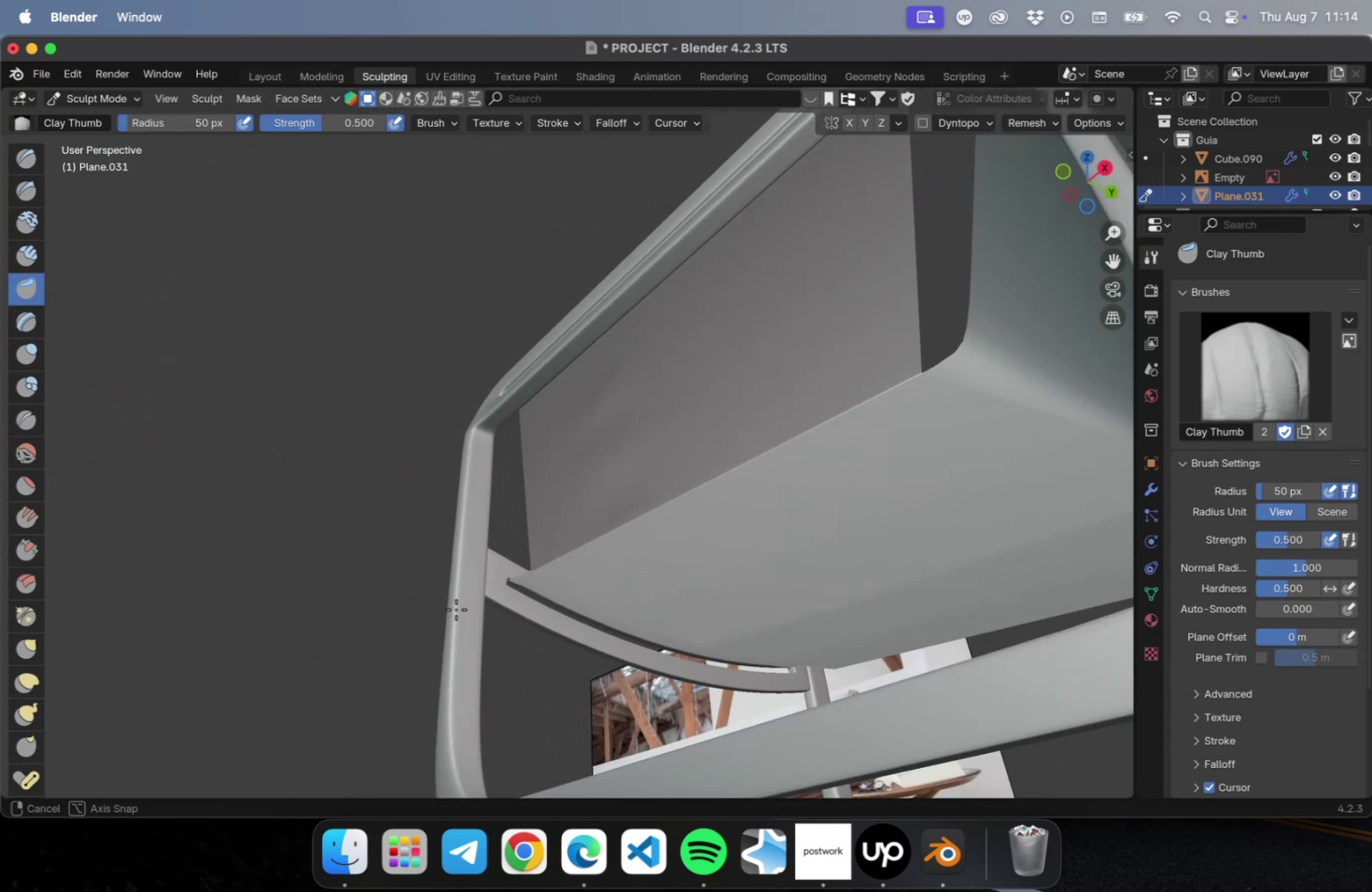 
key(Tab)
 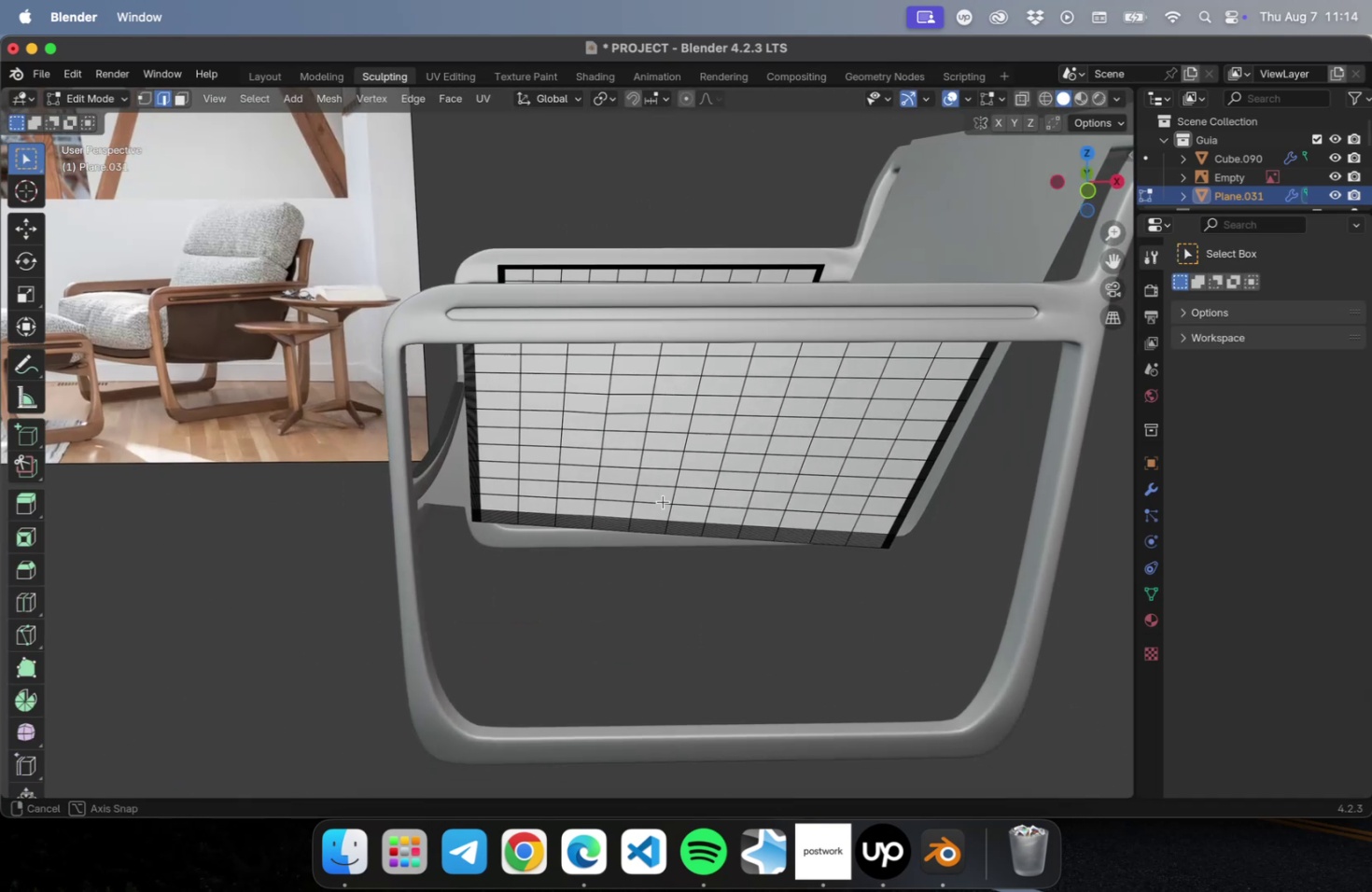 
key(Meta+Z)
 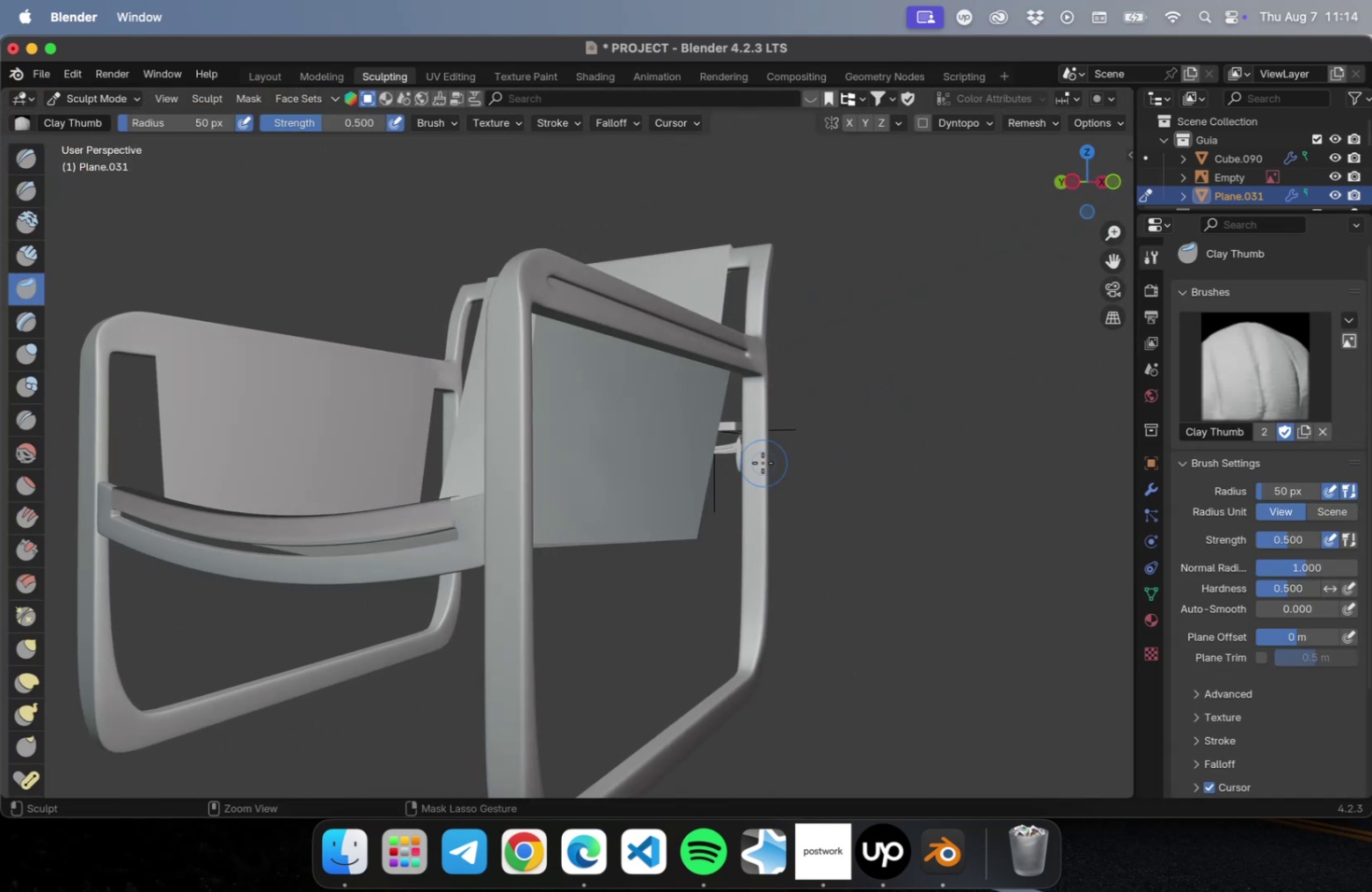 
key(Meta+Z)
 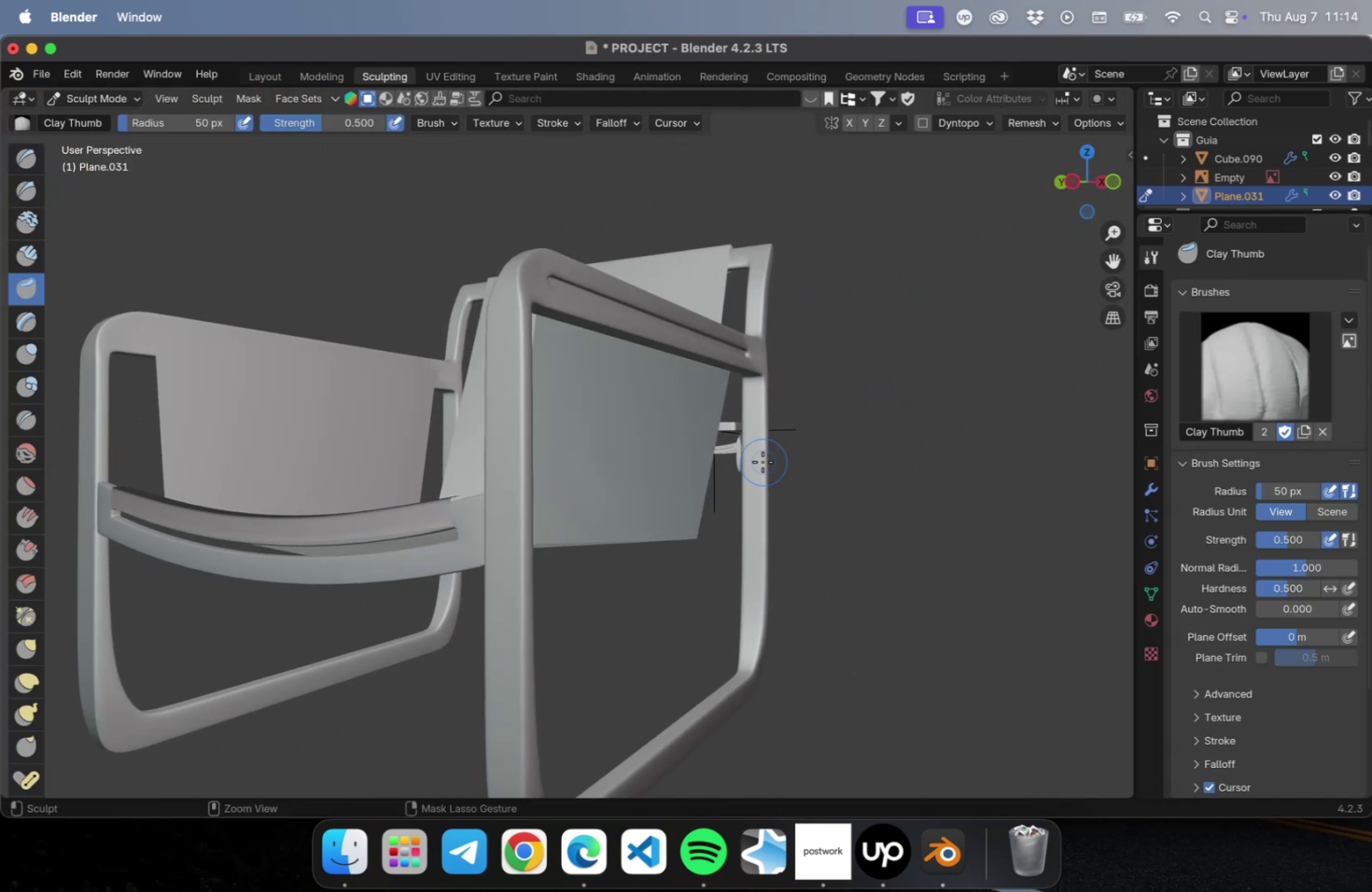 
key(Meta+Z)
 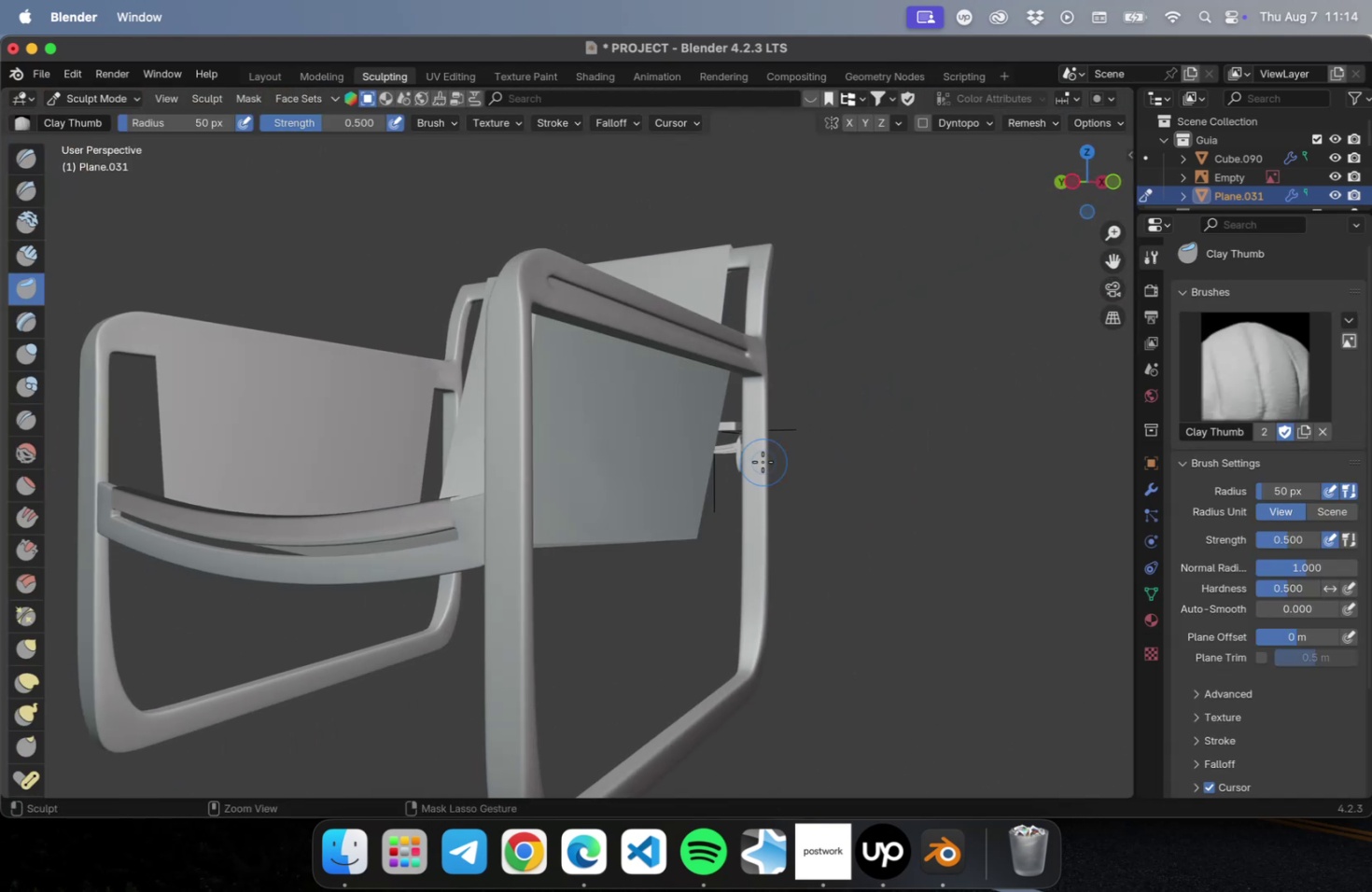 
key(Meta+Z)
 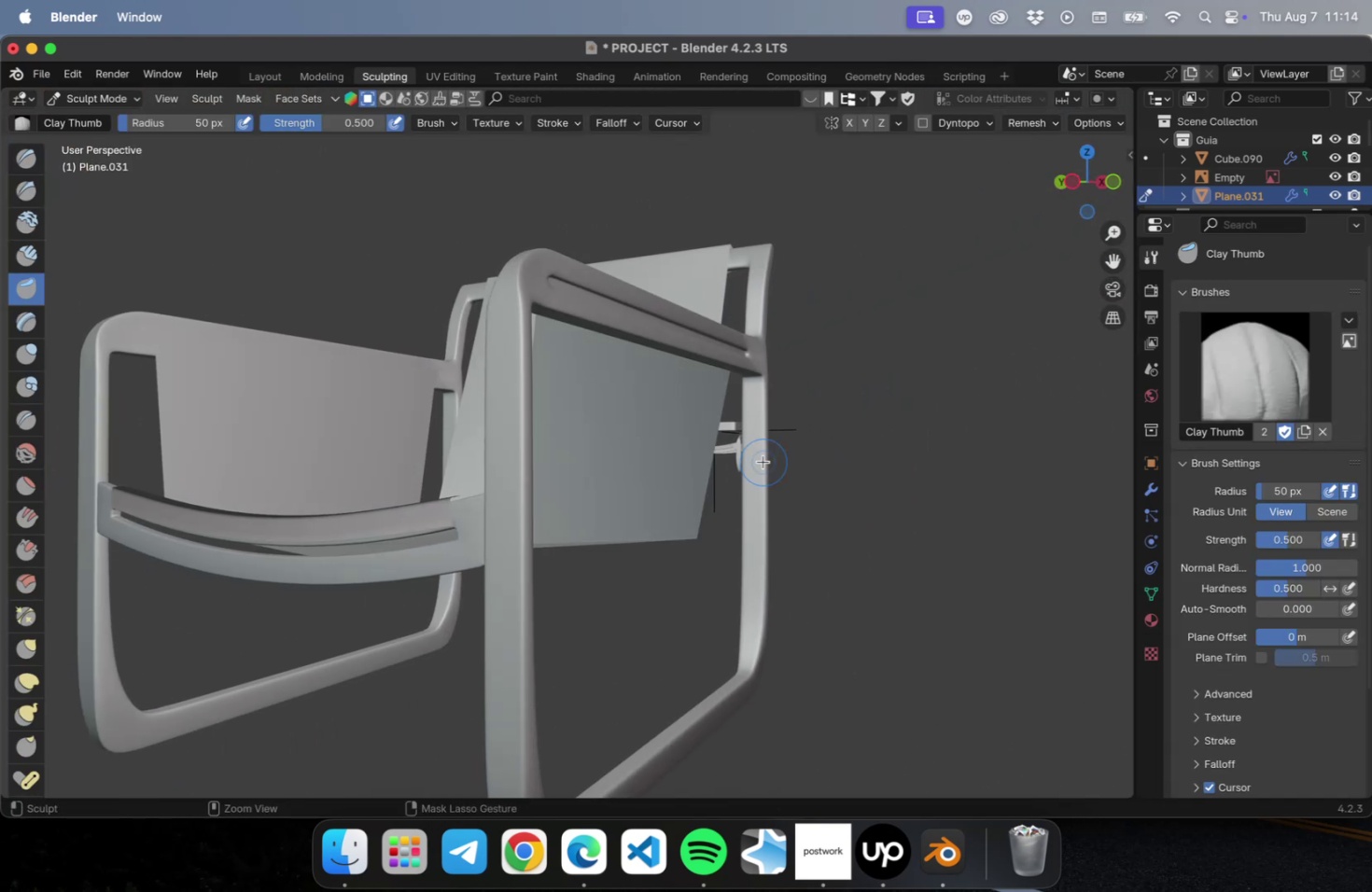 
key(Meta+Z)
 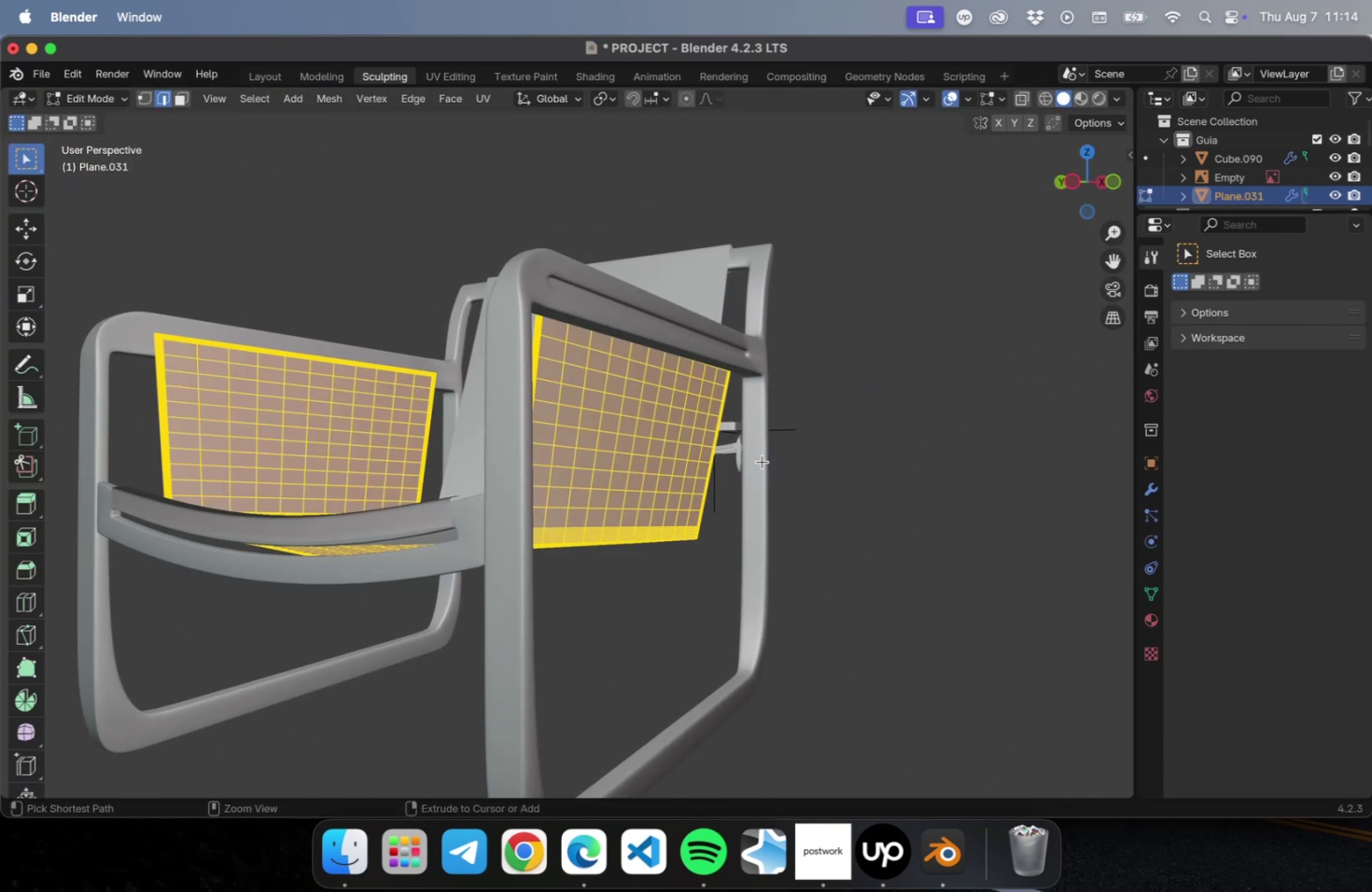 
key(Meta+Z)
 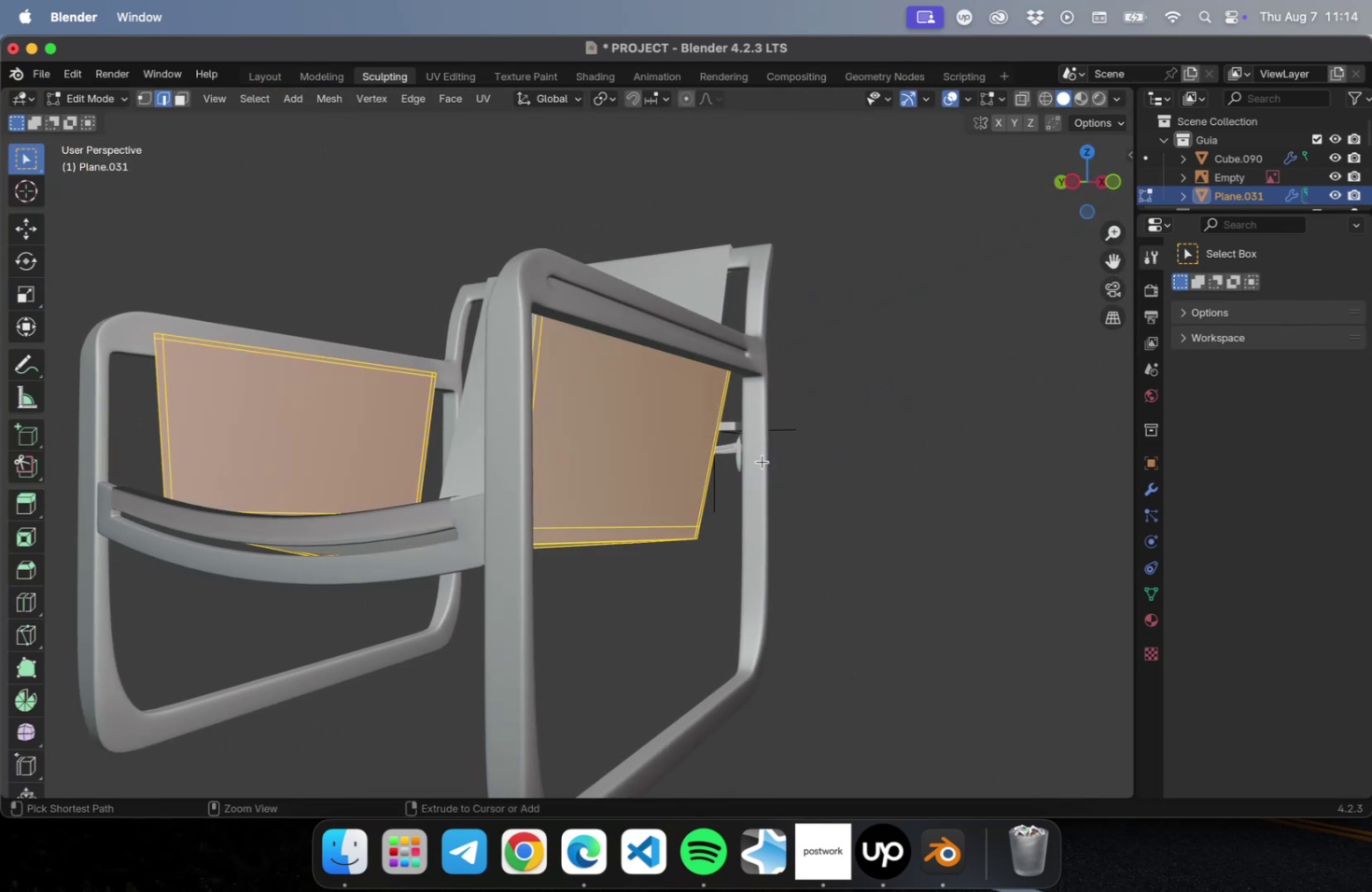 
key(Meta+Z)
 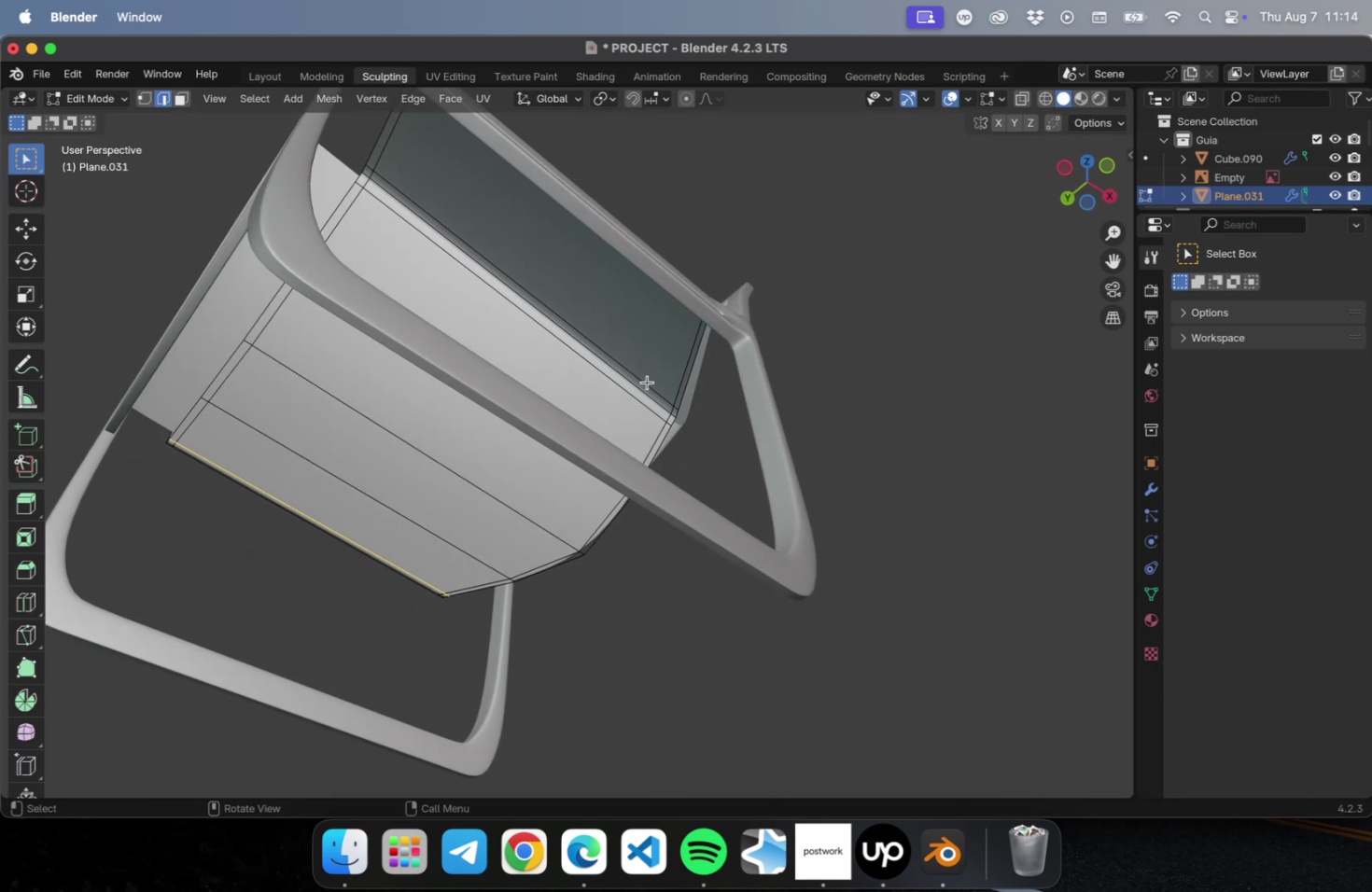 
left_click([263, 70])
 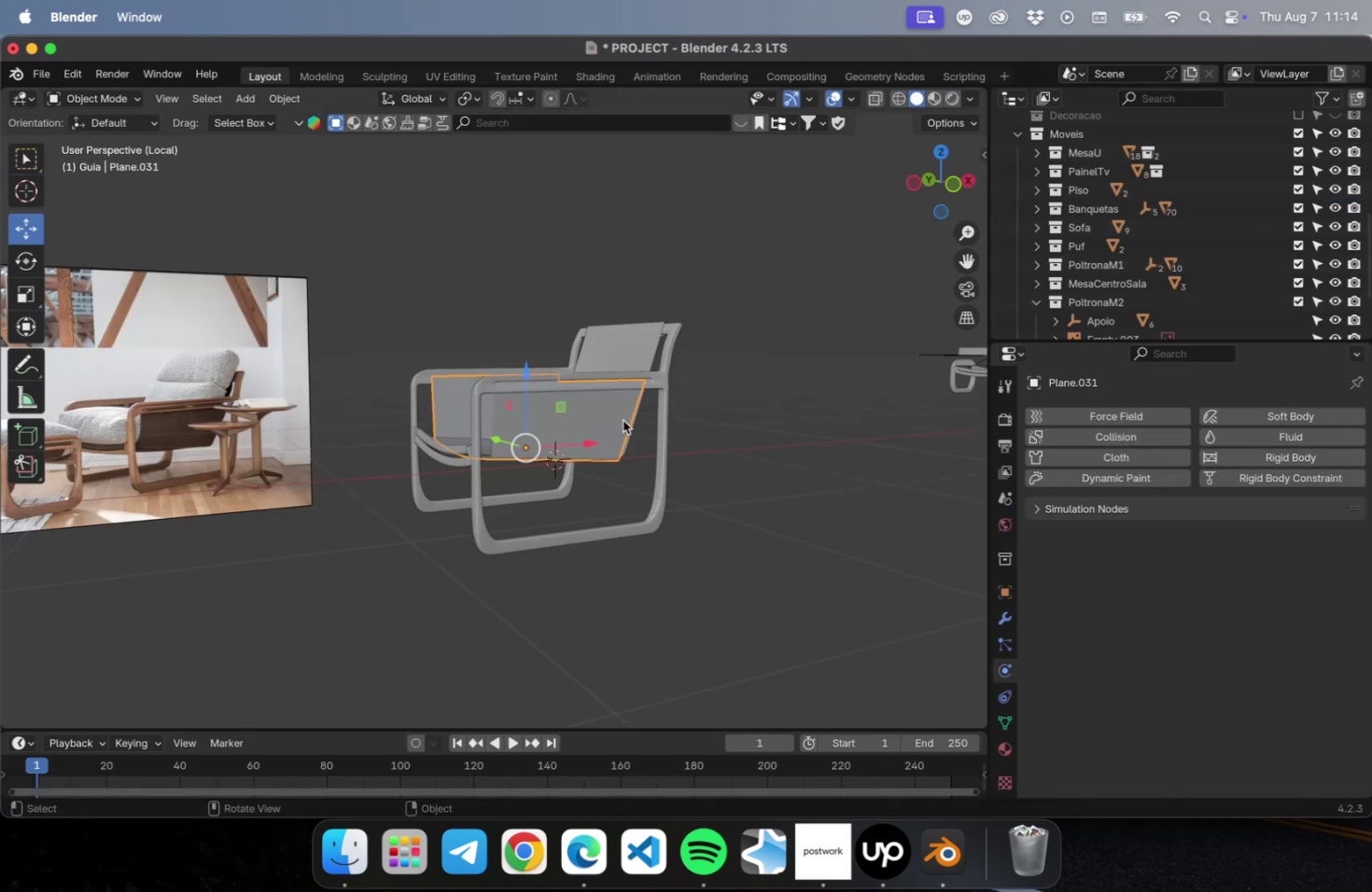 
key(NumLock)
 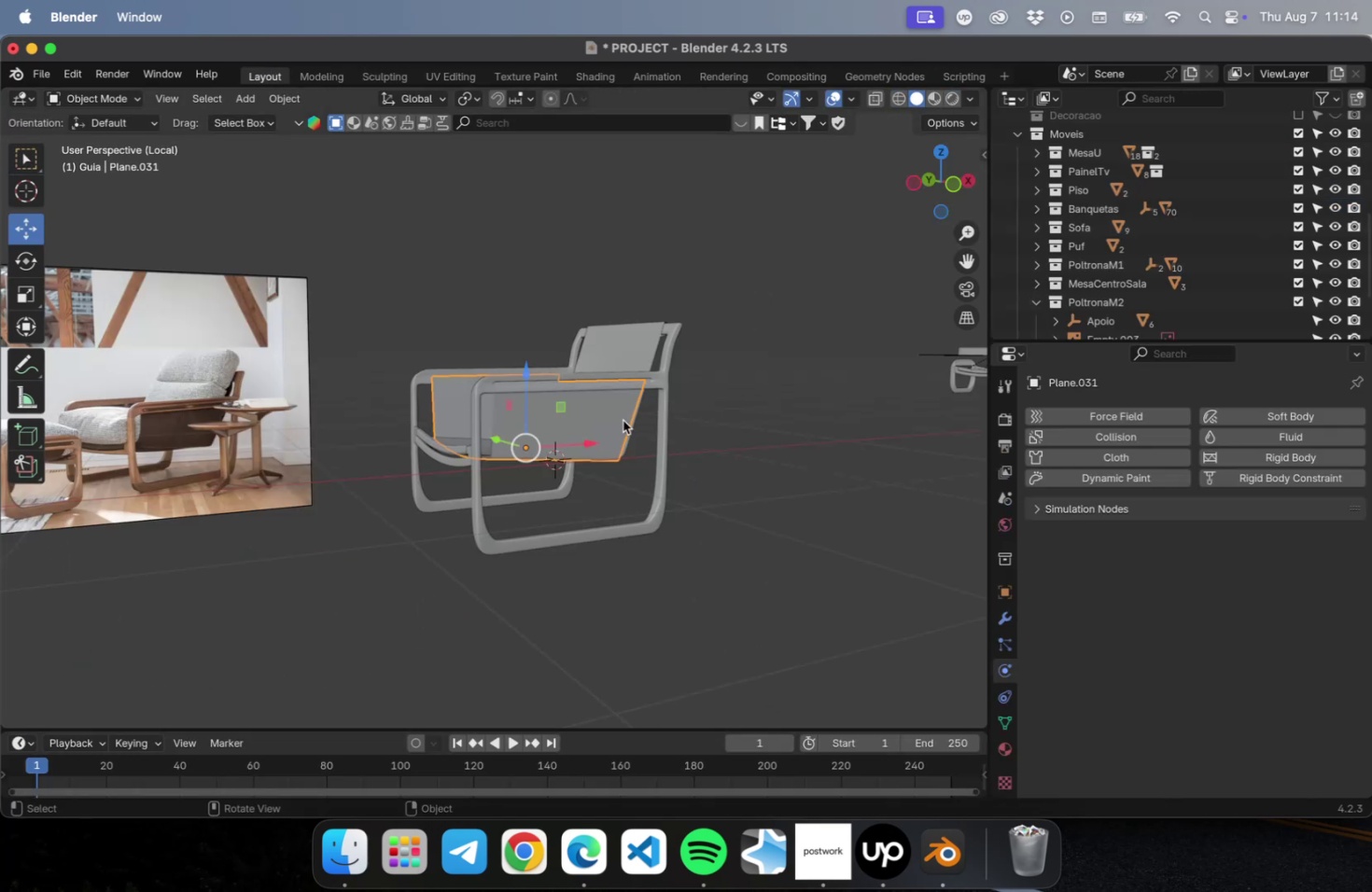 
key(NumpadDecimal)
 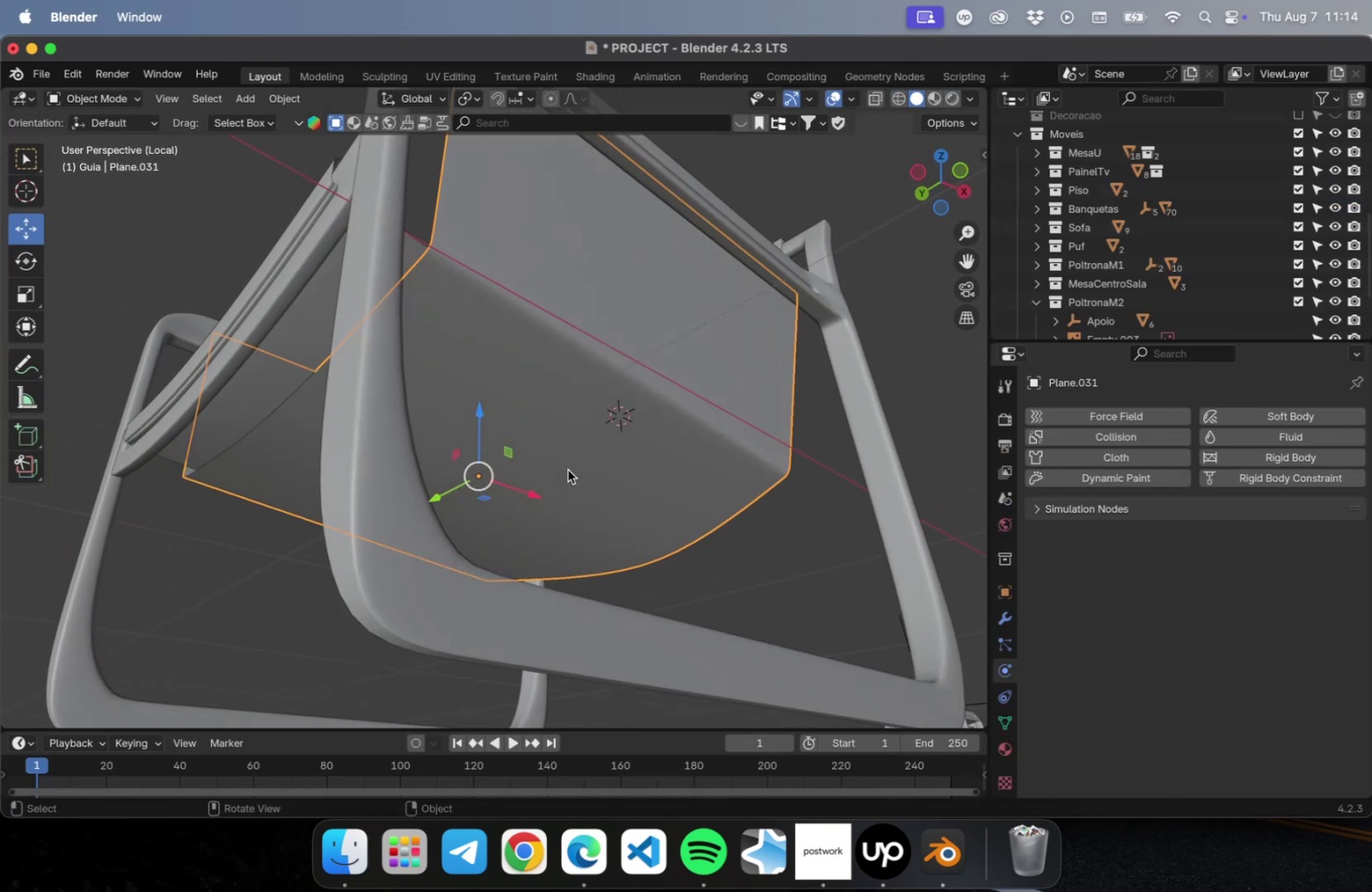 
key(NumLock)
 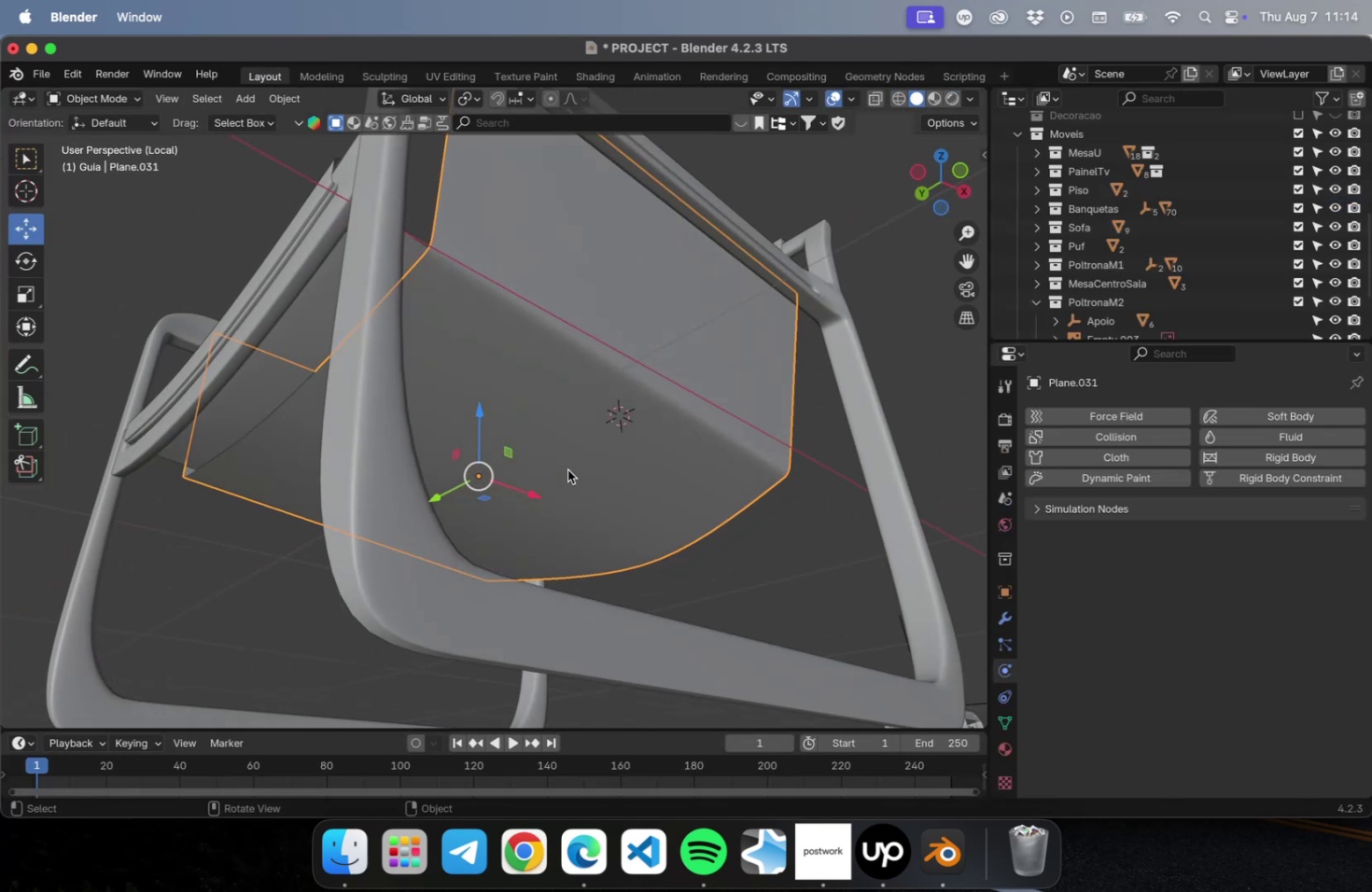 
key(NumpadDivide)
 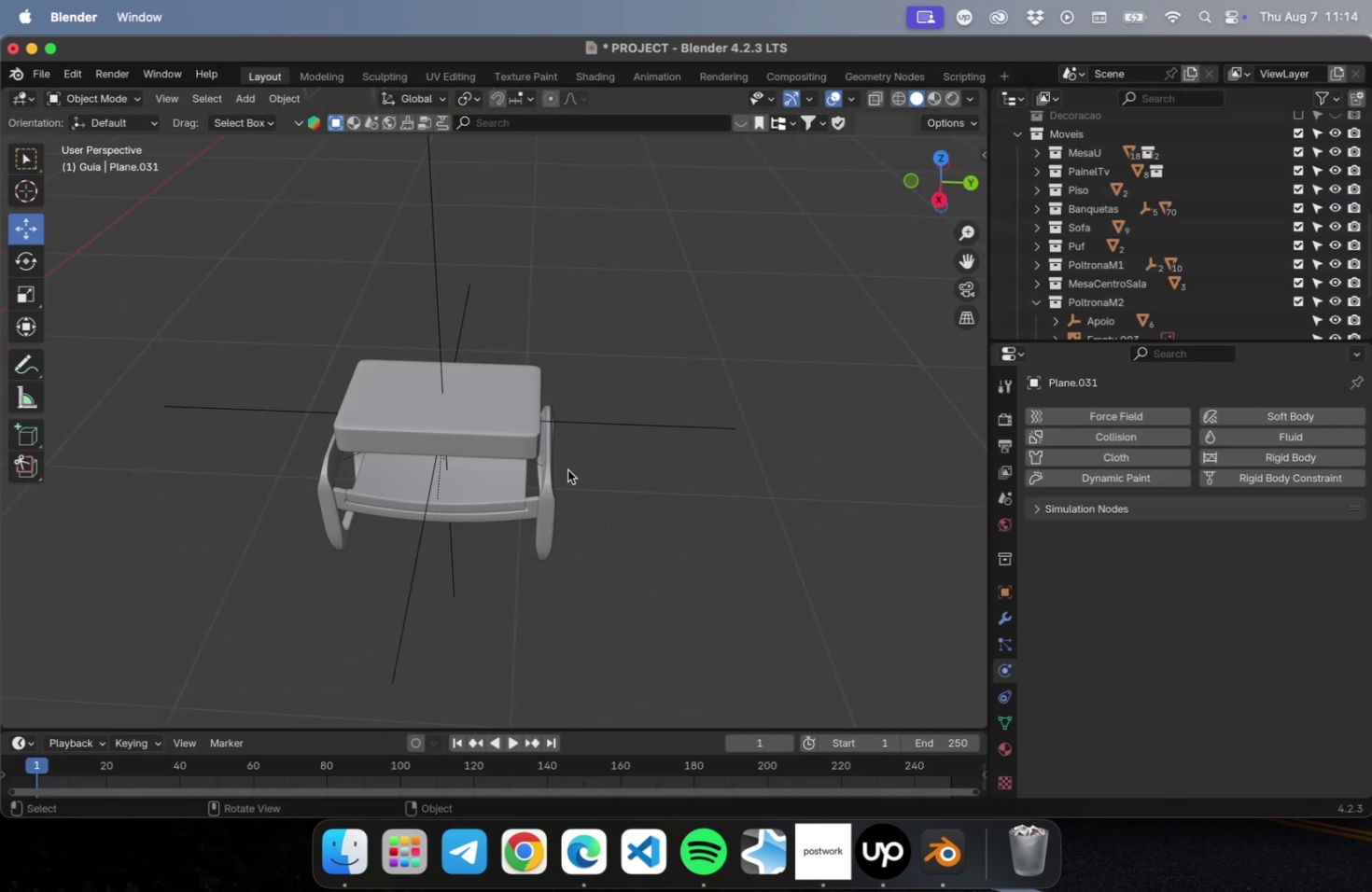 
scroll: coordinate [568, 469], scroll_direction: down, amount: 38.0
 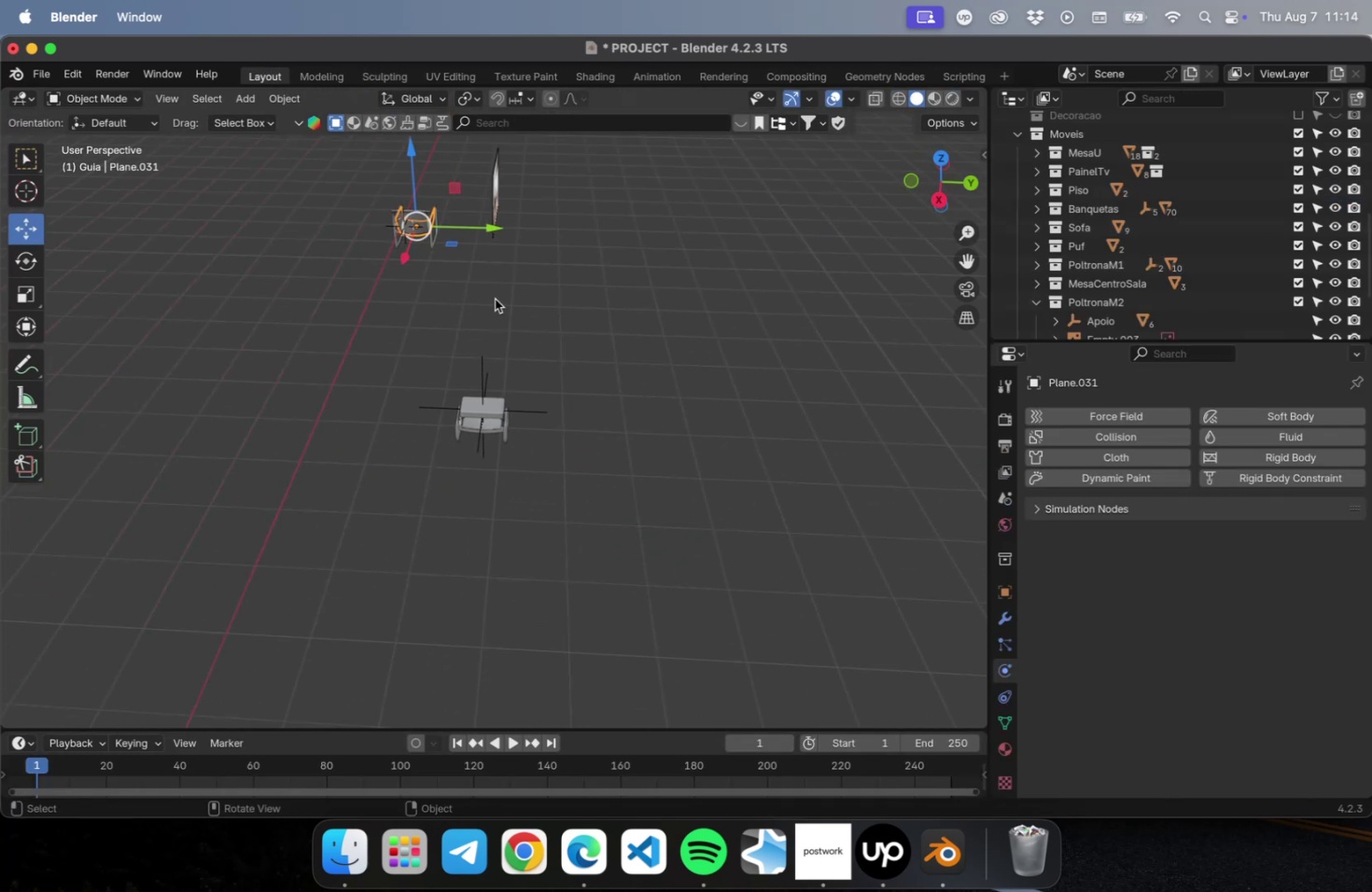 
key(NumLock)
 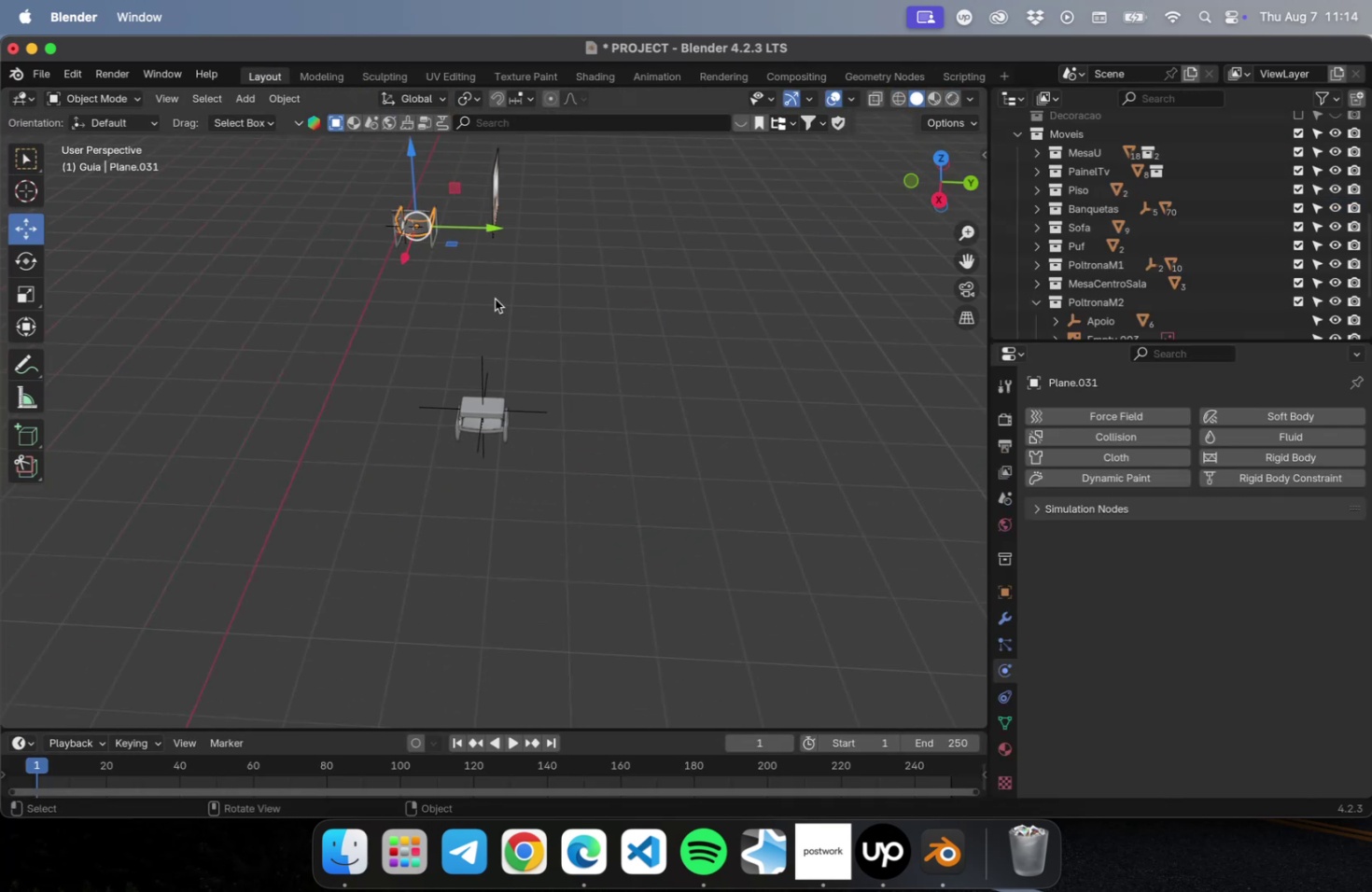 
key(NumpadDecimal)
 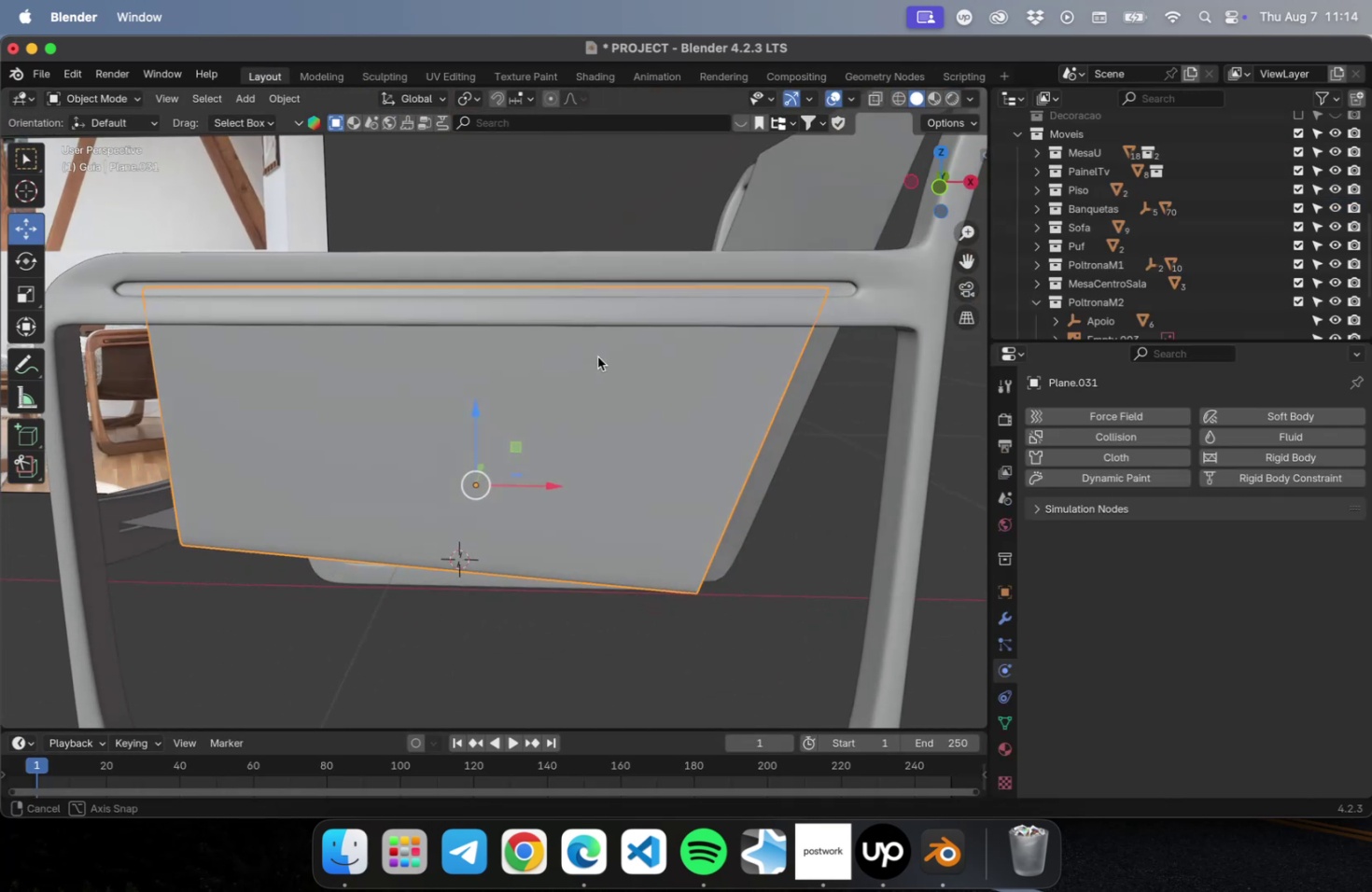 
left_click([642, 407])
 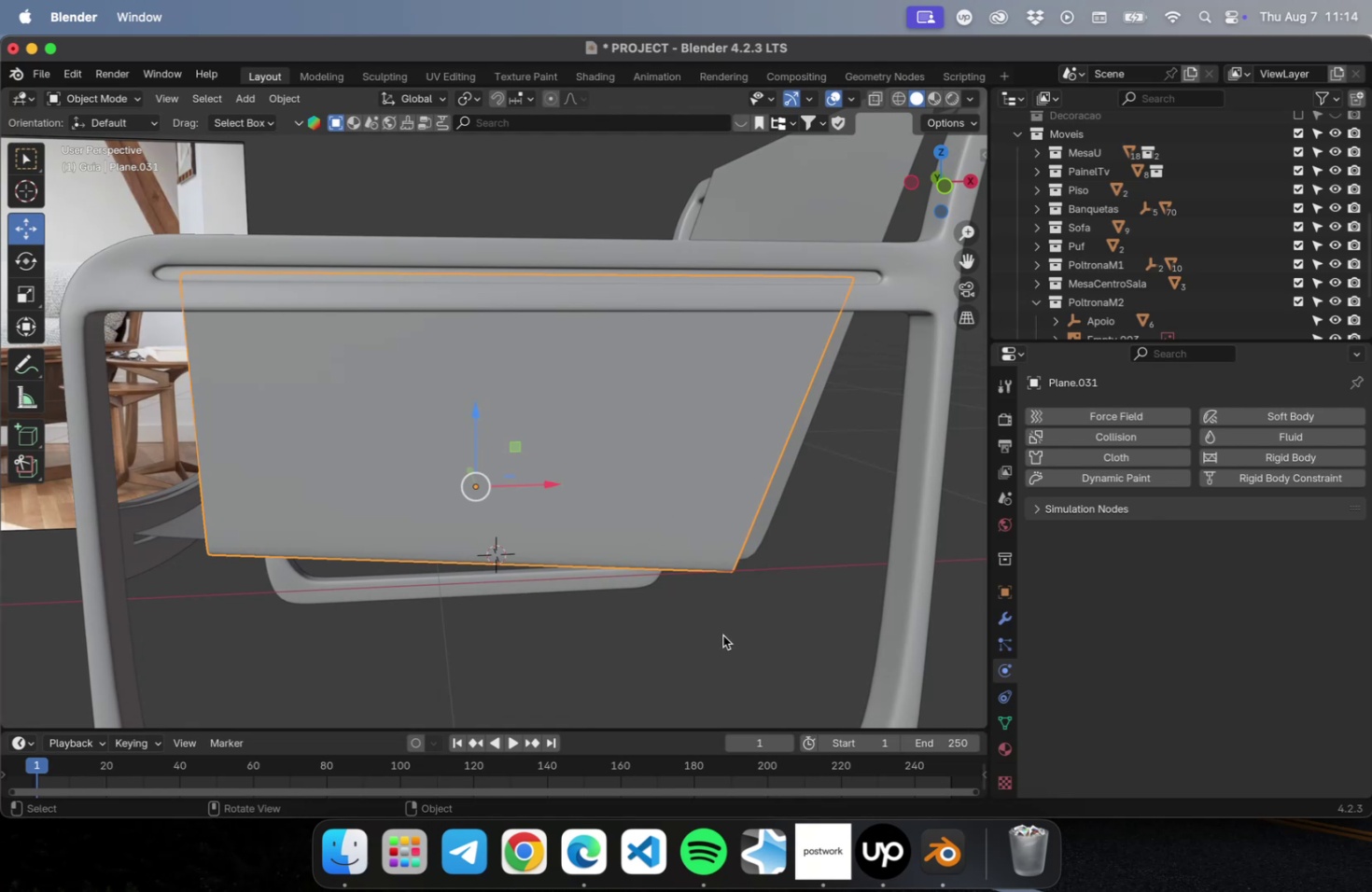 
left_click([673, 531])
 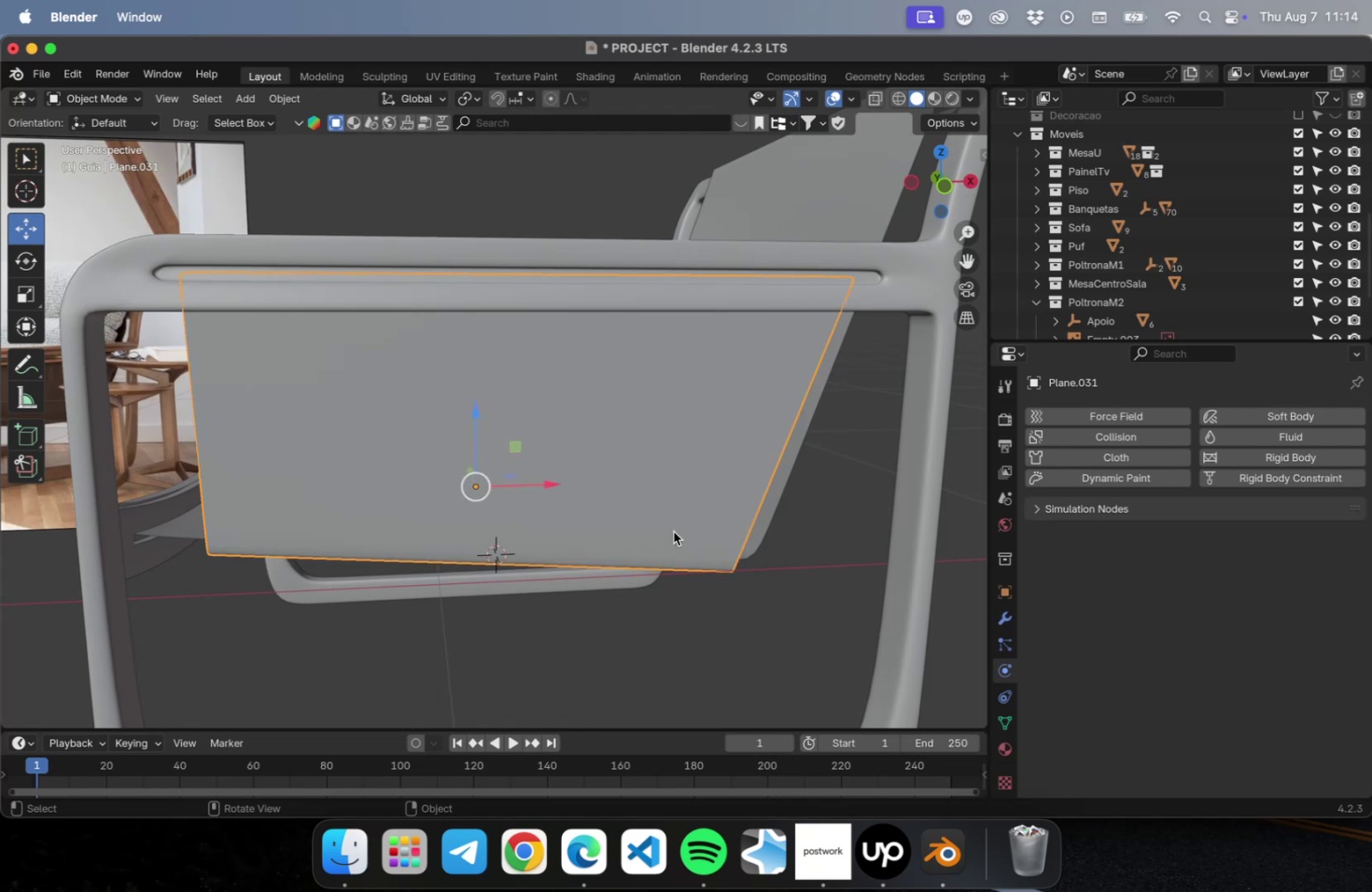 
key(NumLock)
 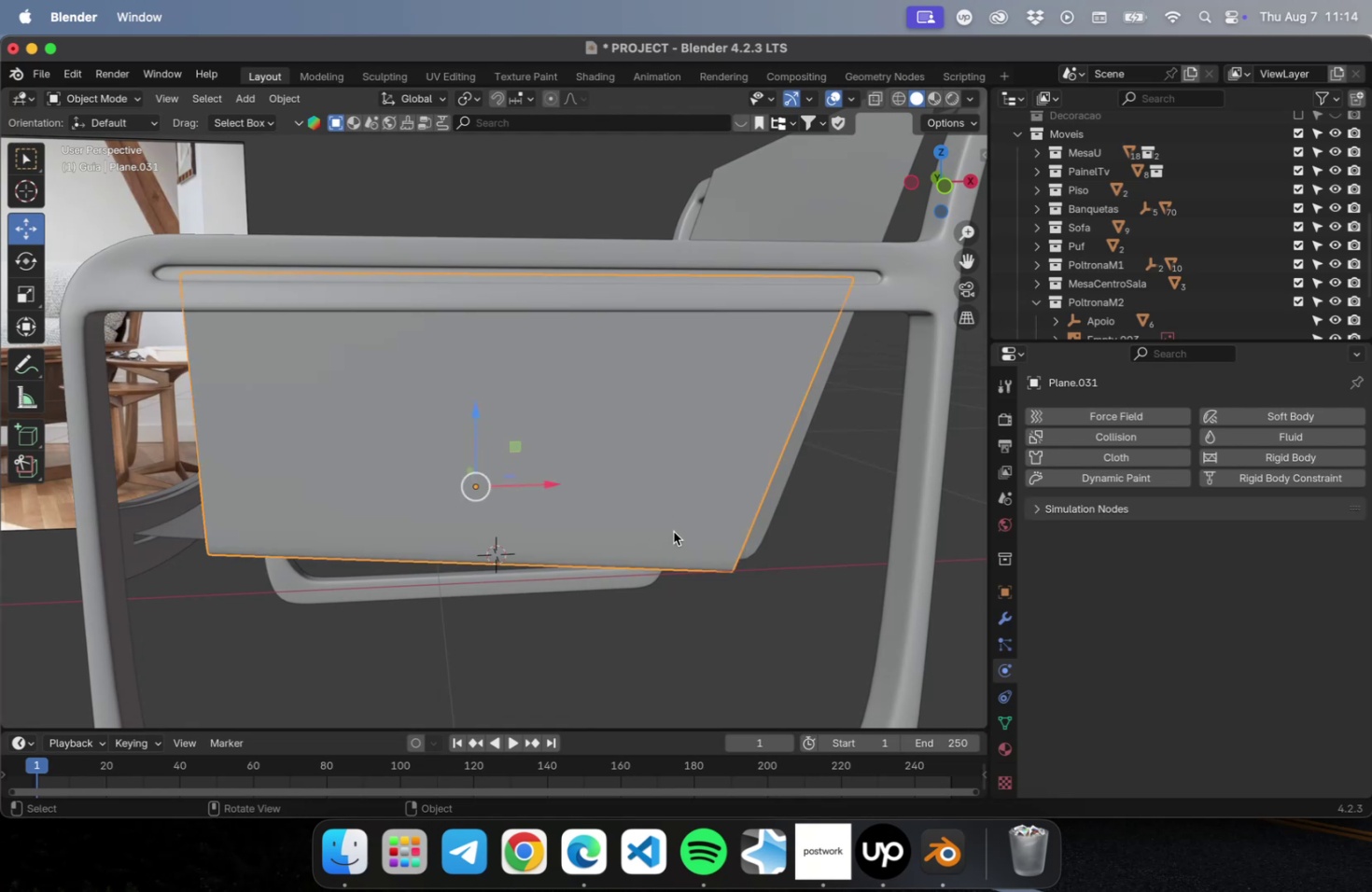 
key(NumpadDivide)
 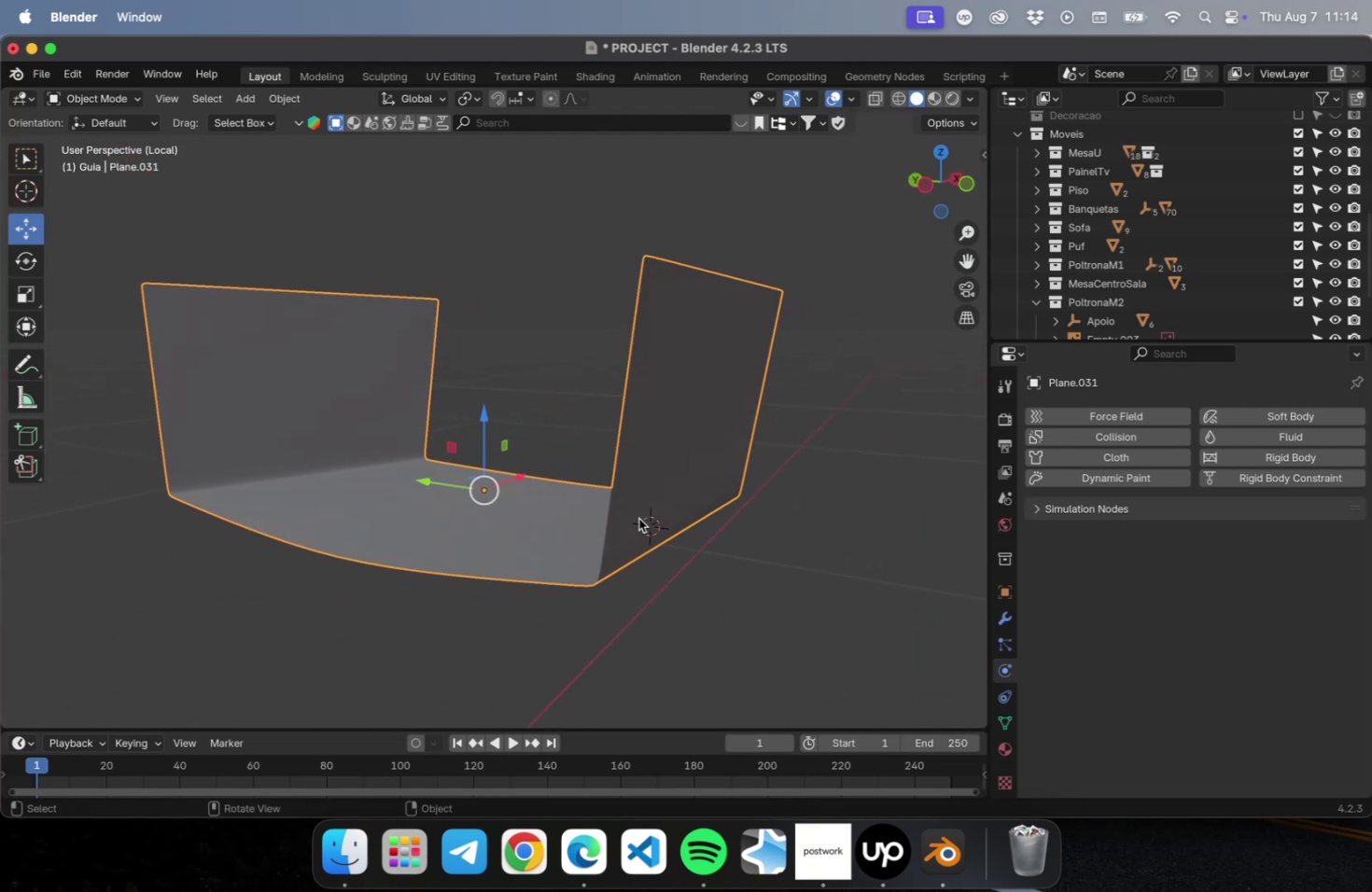 
key(Tab)
 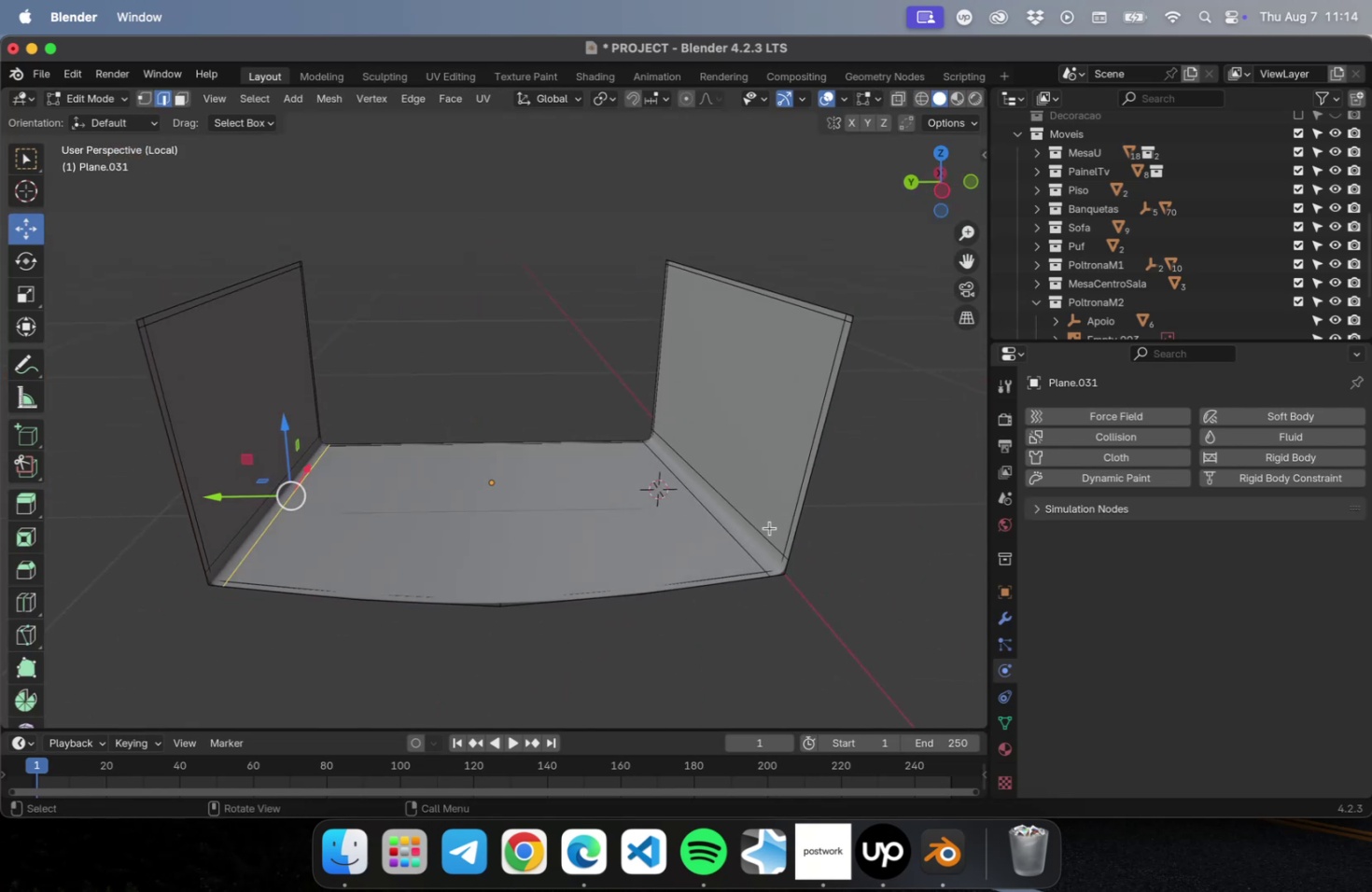 
hold_key(key=OptionLeft, duration=2.31)
left_click([757, 528])
 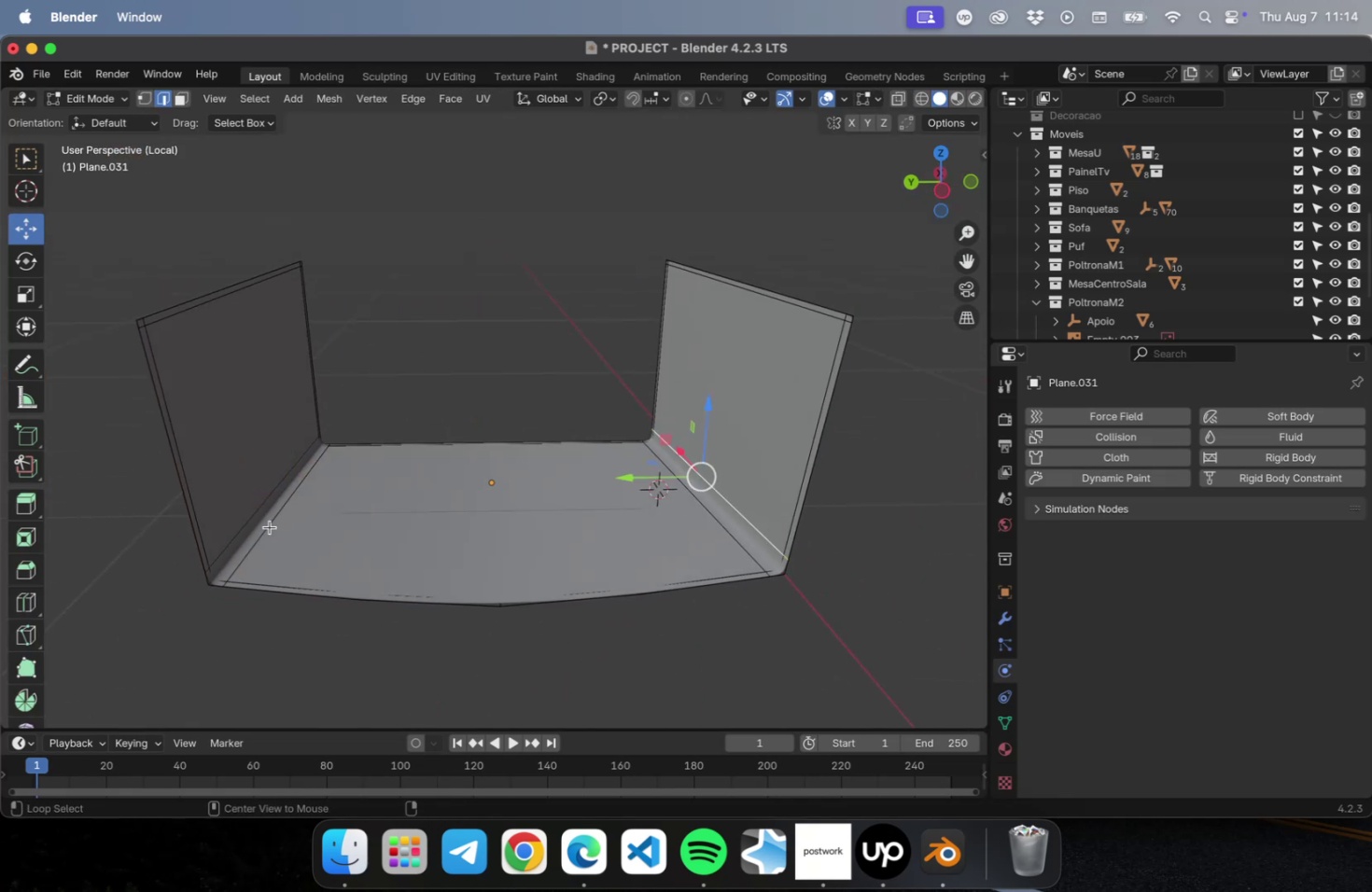 
left_click([244, 528])
 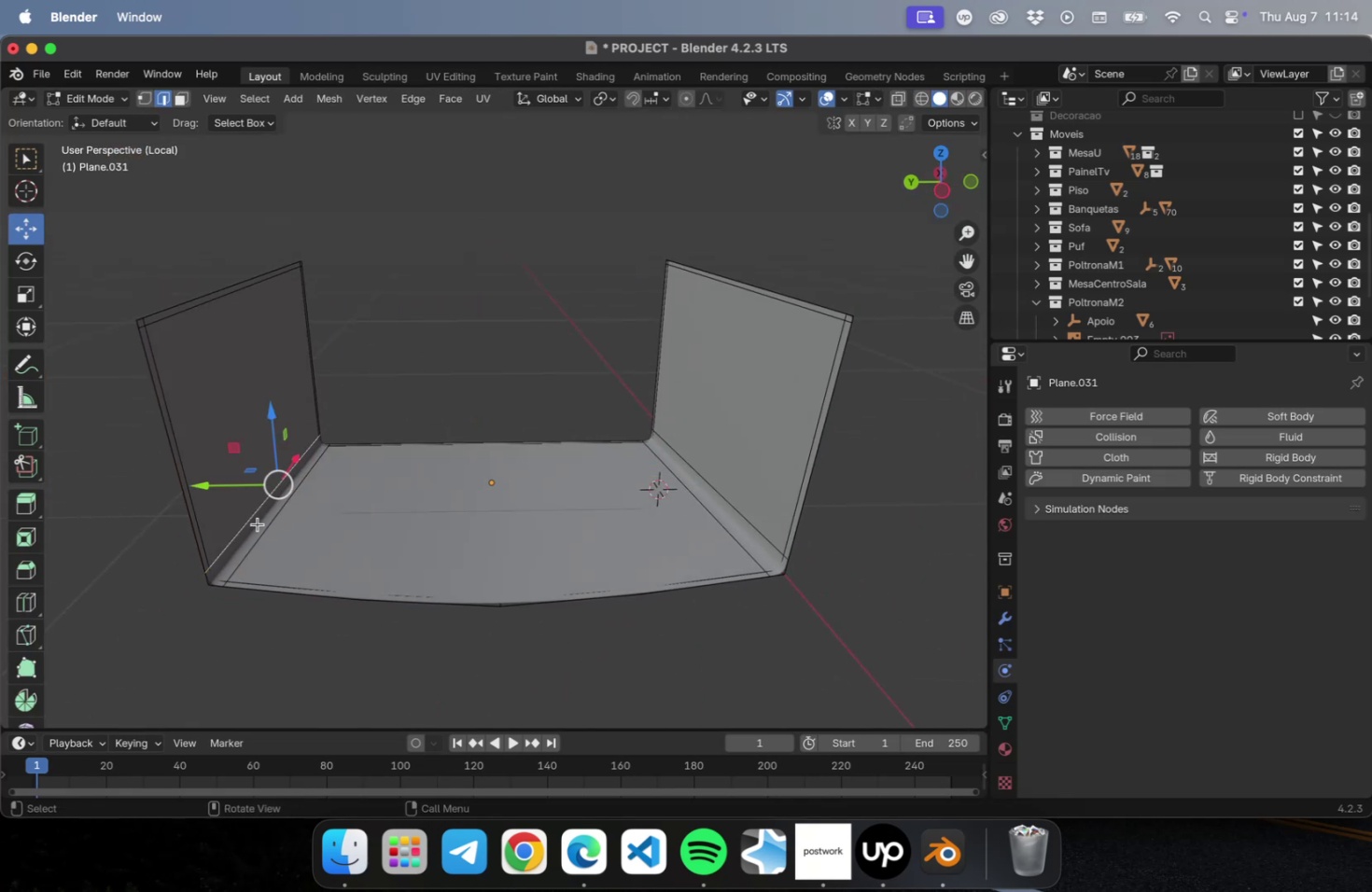 
hold_key(key=ShiftLeft, duration=1.29)
 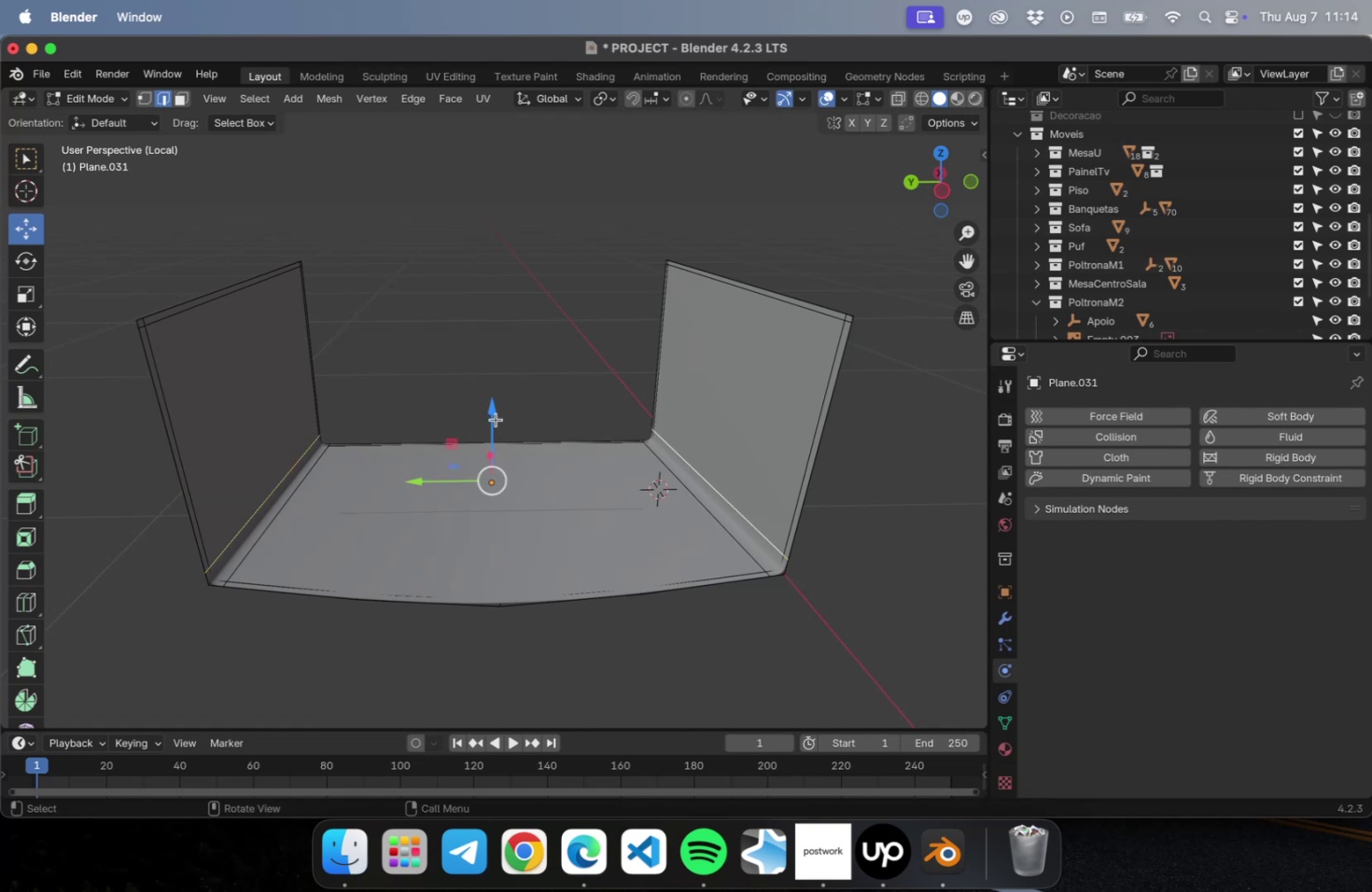 
hold_key(key=OptionLeft, duration=1.22)
 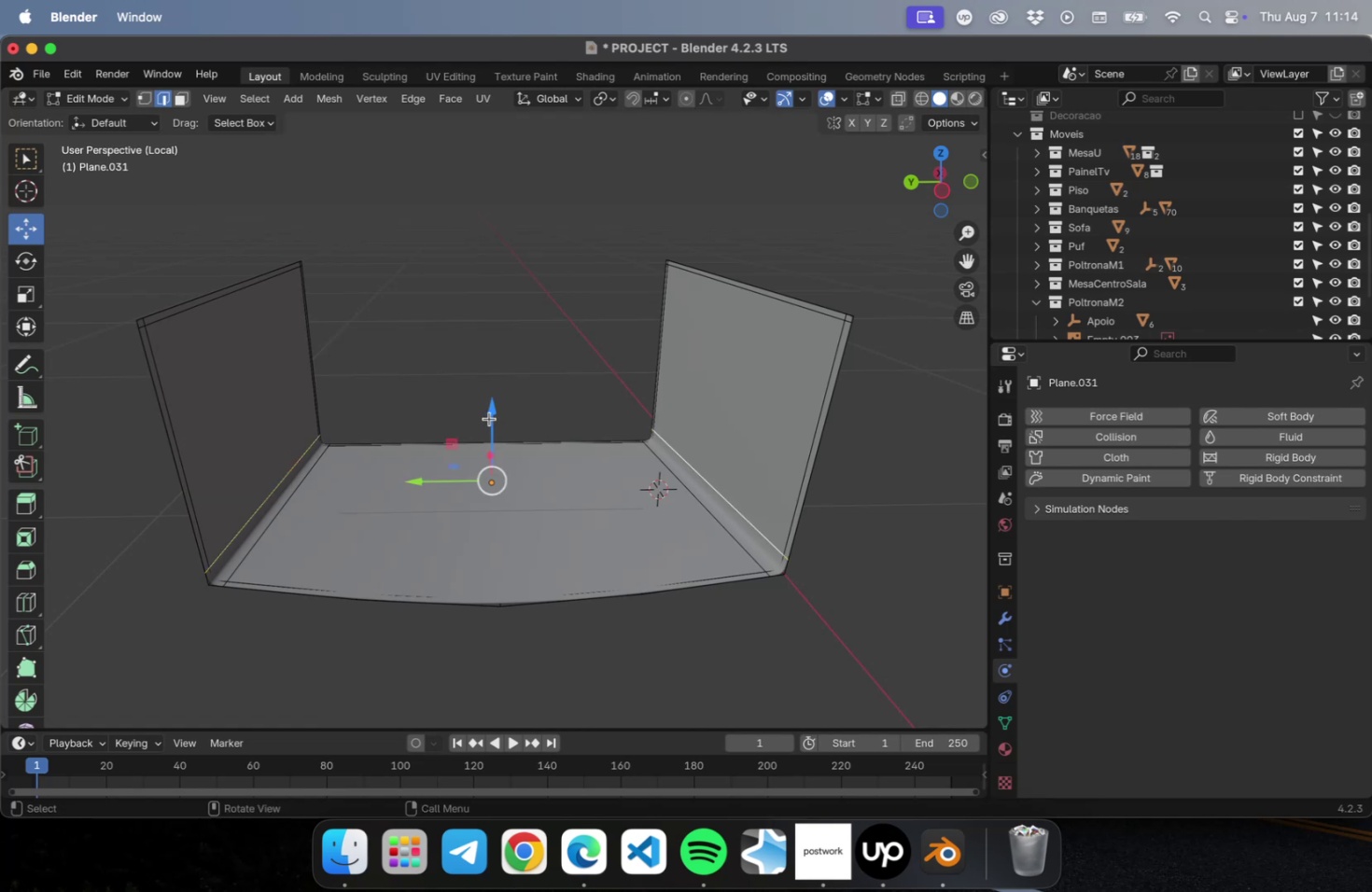 
left_click_drag(start_coordinate=[490, 414], to_coordinate=[486, 373])
 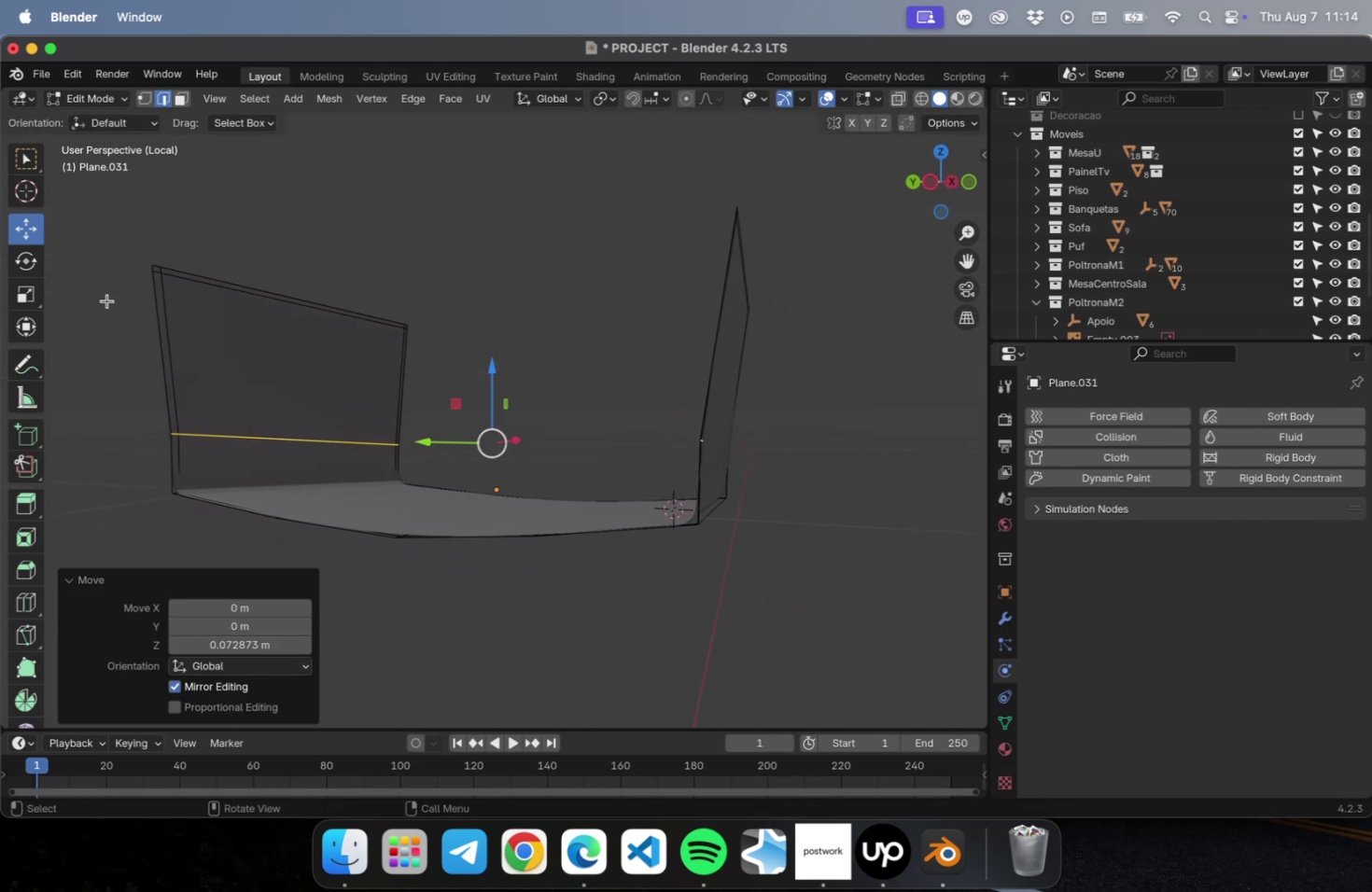 
left_click([21, 292])
 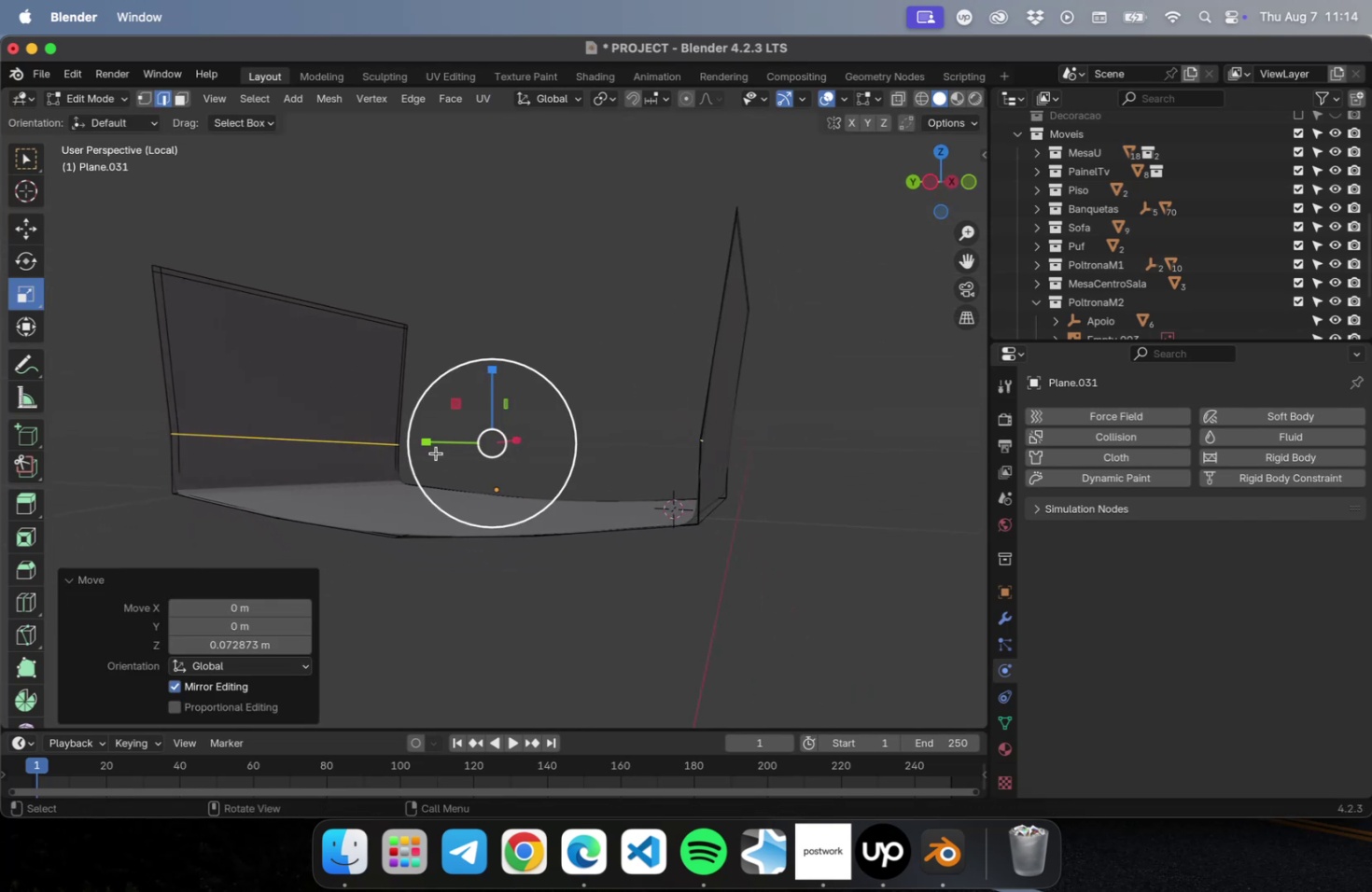 
left_click_drag(start_coordinate=[432, 442], to_coordinate=[427, 441])
 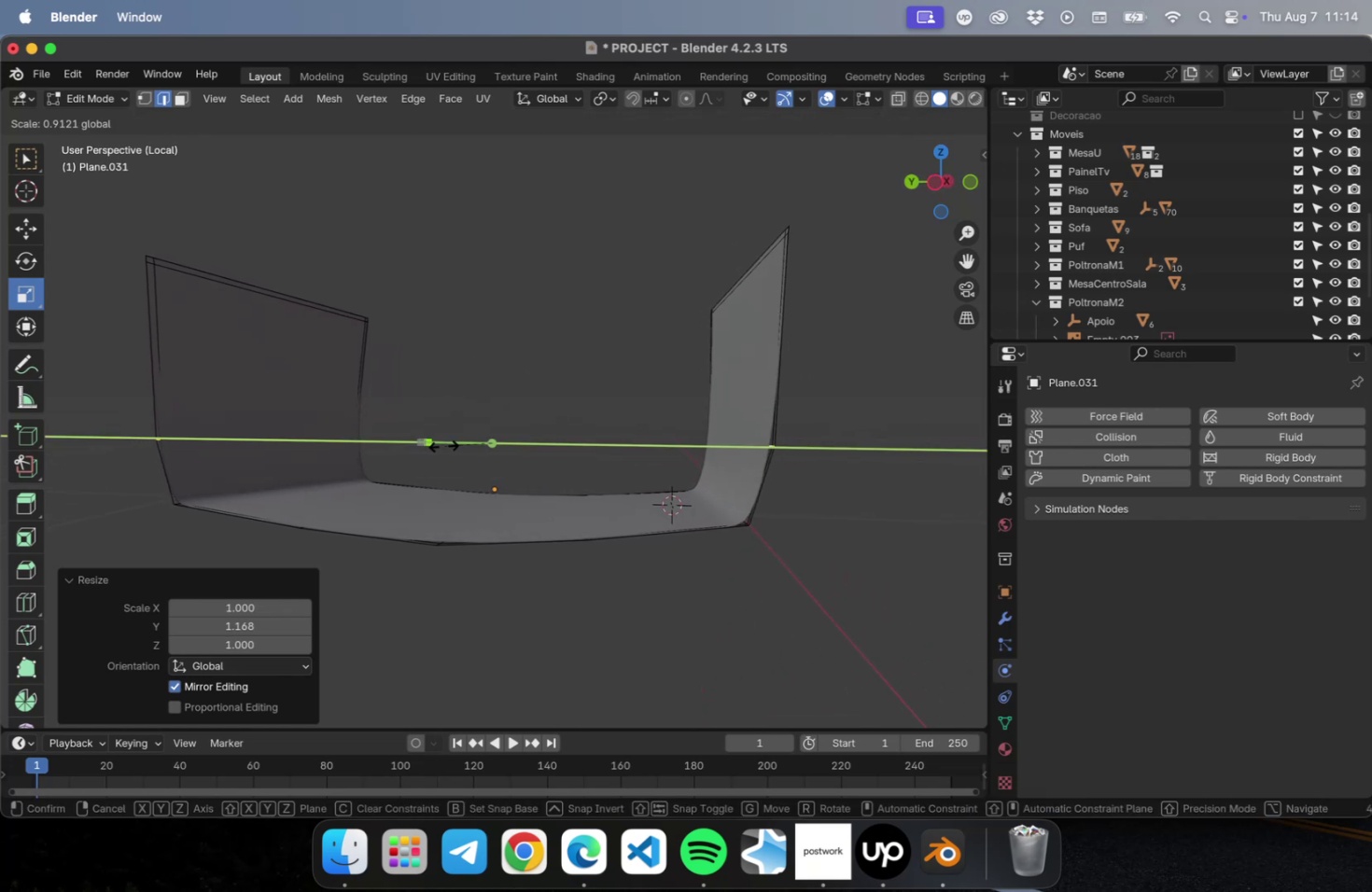 
wait(5.45)
 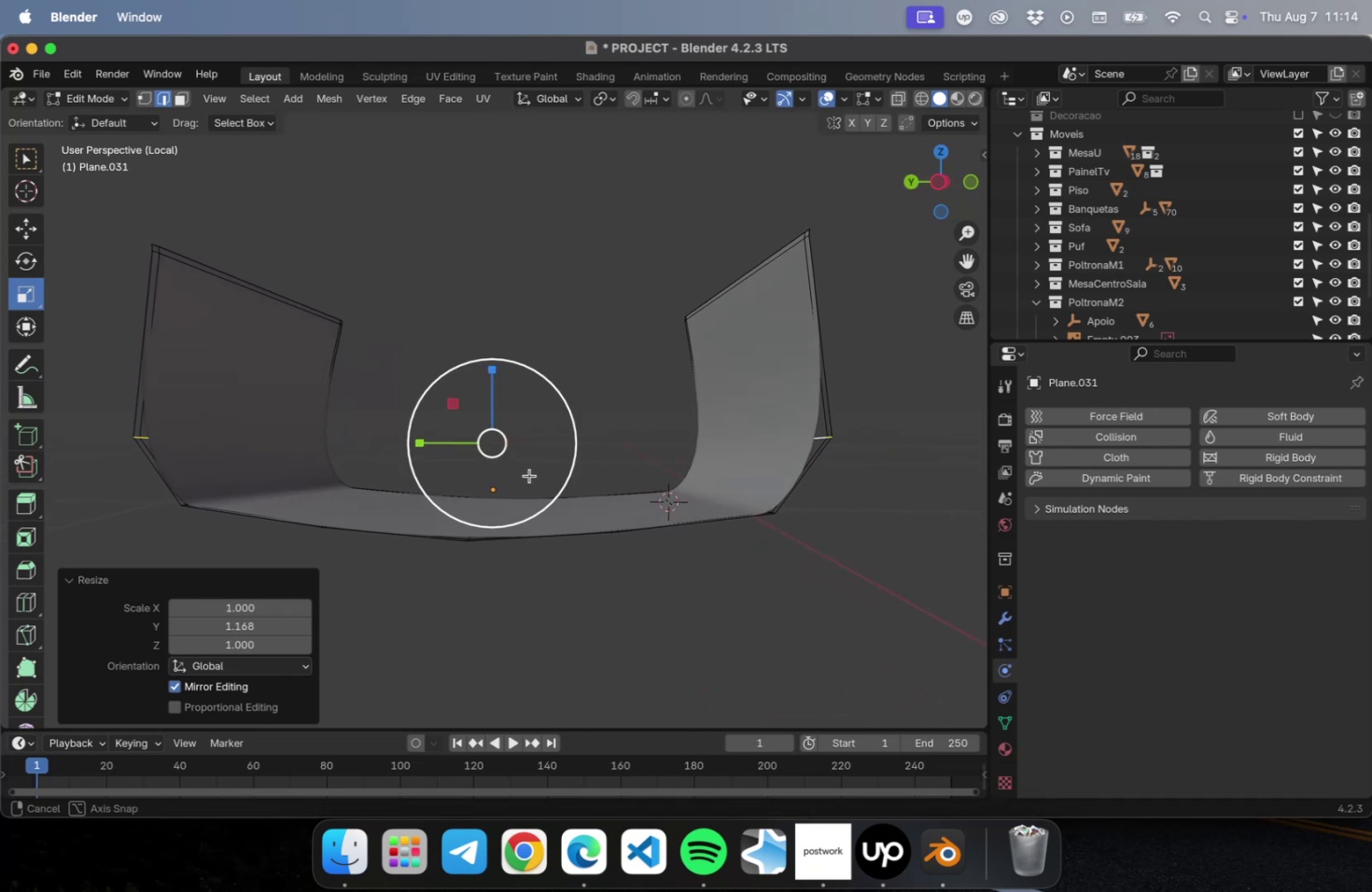 
key(Tab)
 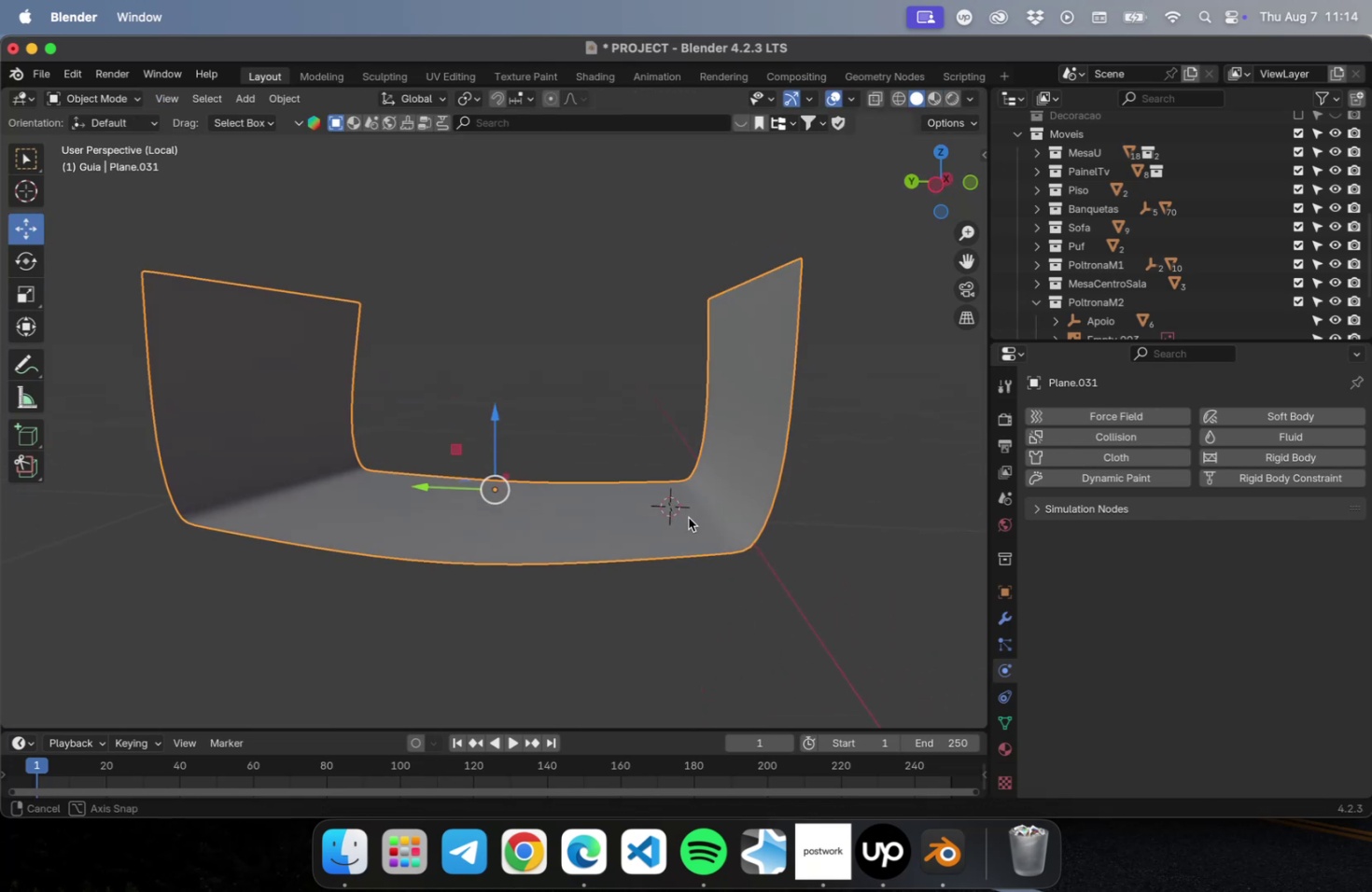 
key(Tab)
 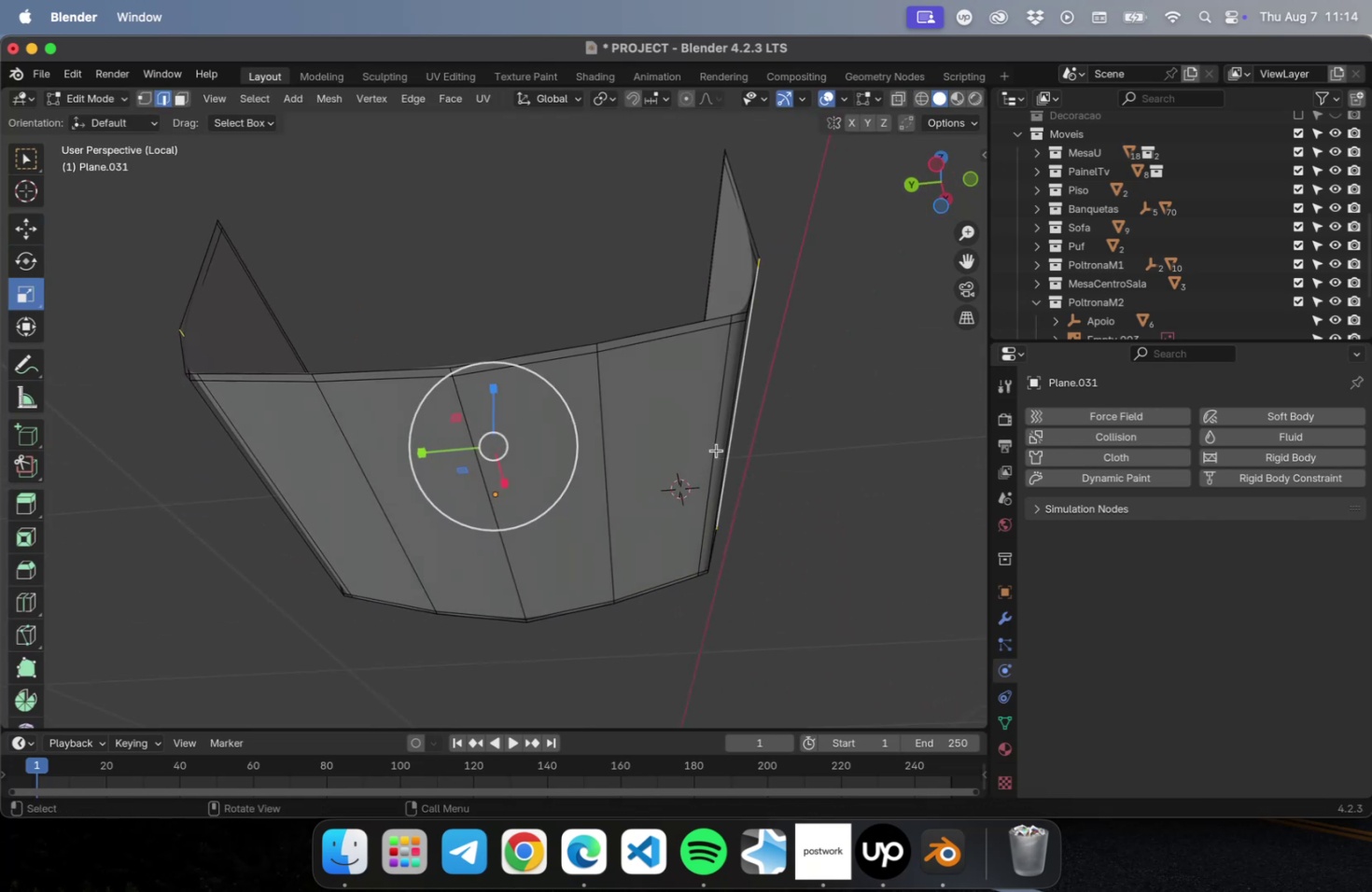 
hold_key(key=OptionLeft, duration=1.98)
left_click([726, 364])
 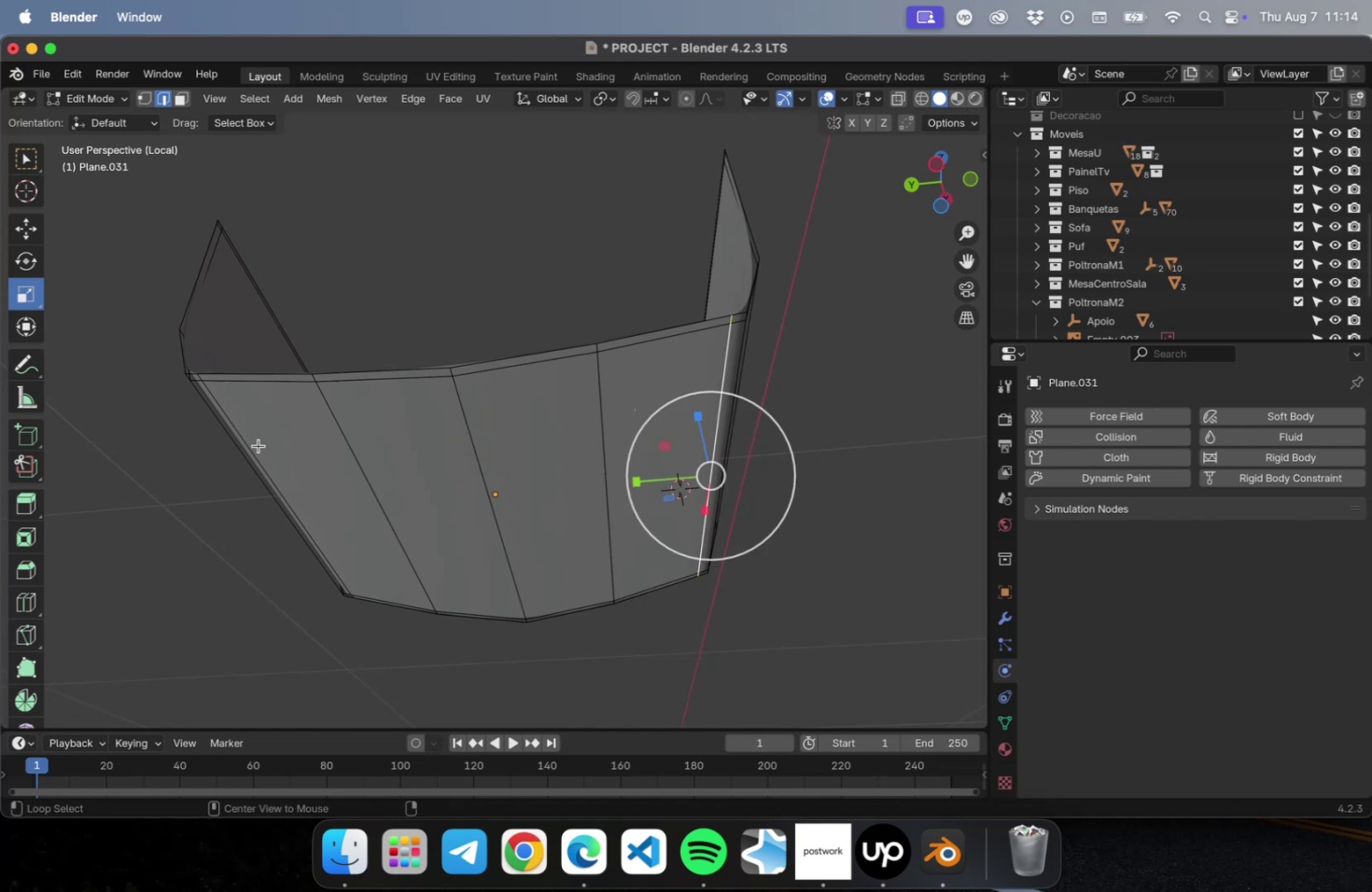 
hold_key(key=ShiftLeft, duration=0.73)
left_click([238, 429])
 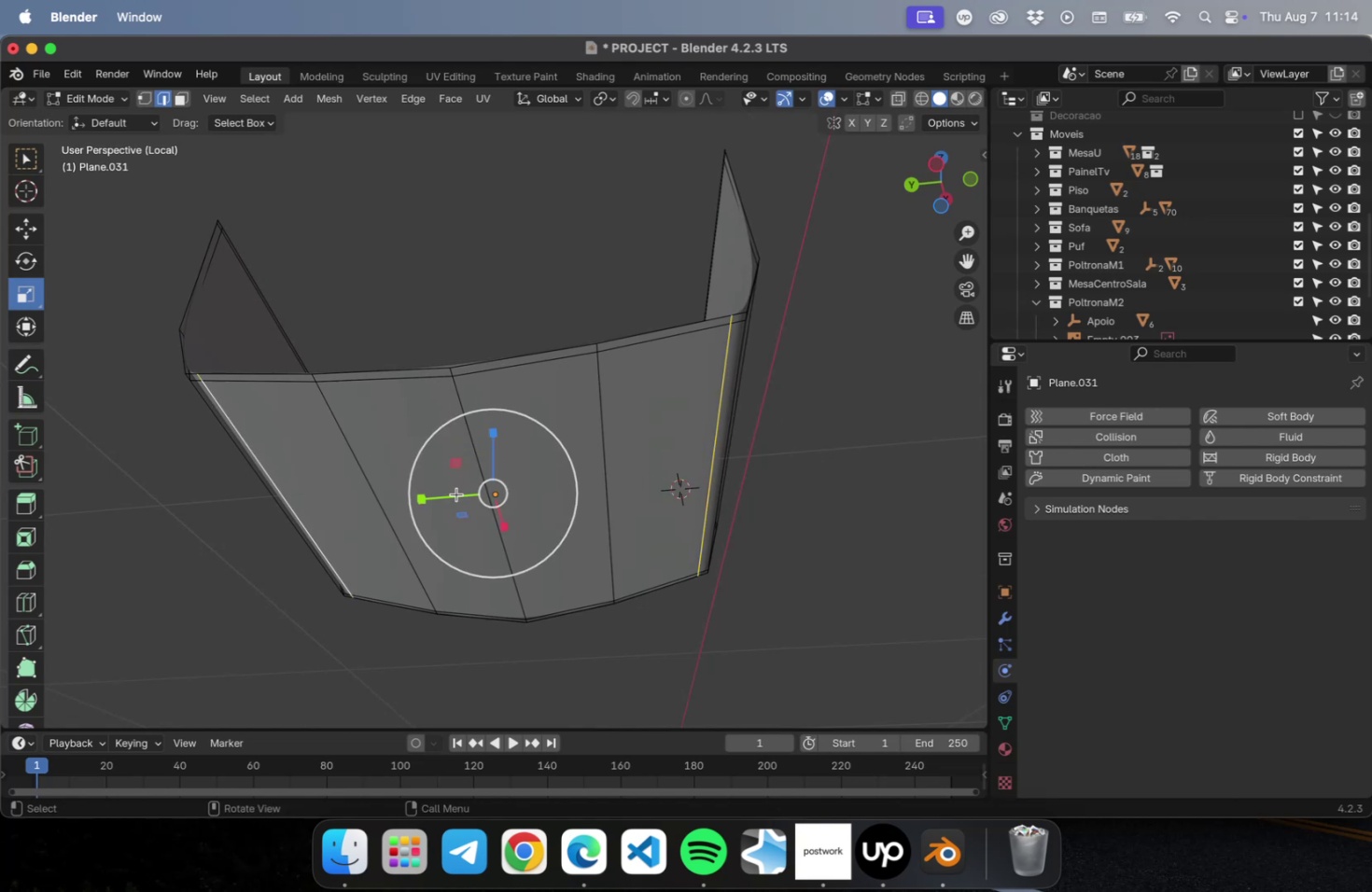 
left_click_drag(start_coordinate=[427, 495], to_coordinate=[436, 494])
 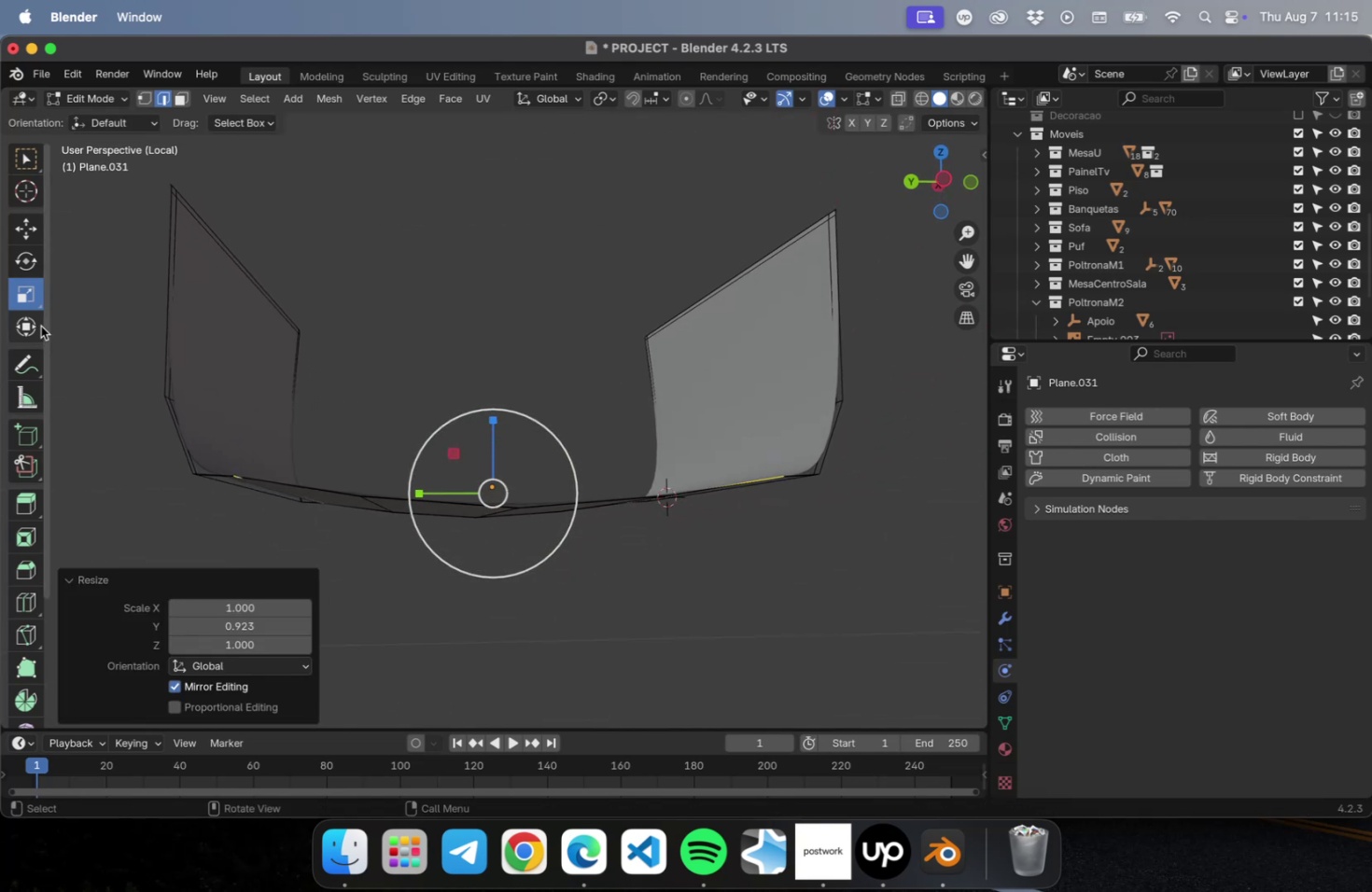 
left_click([32, 233])
 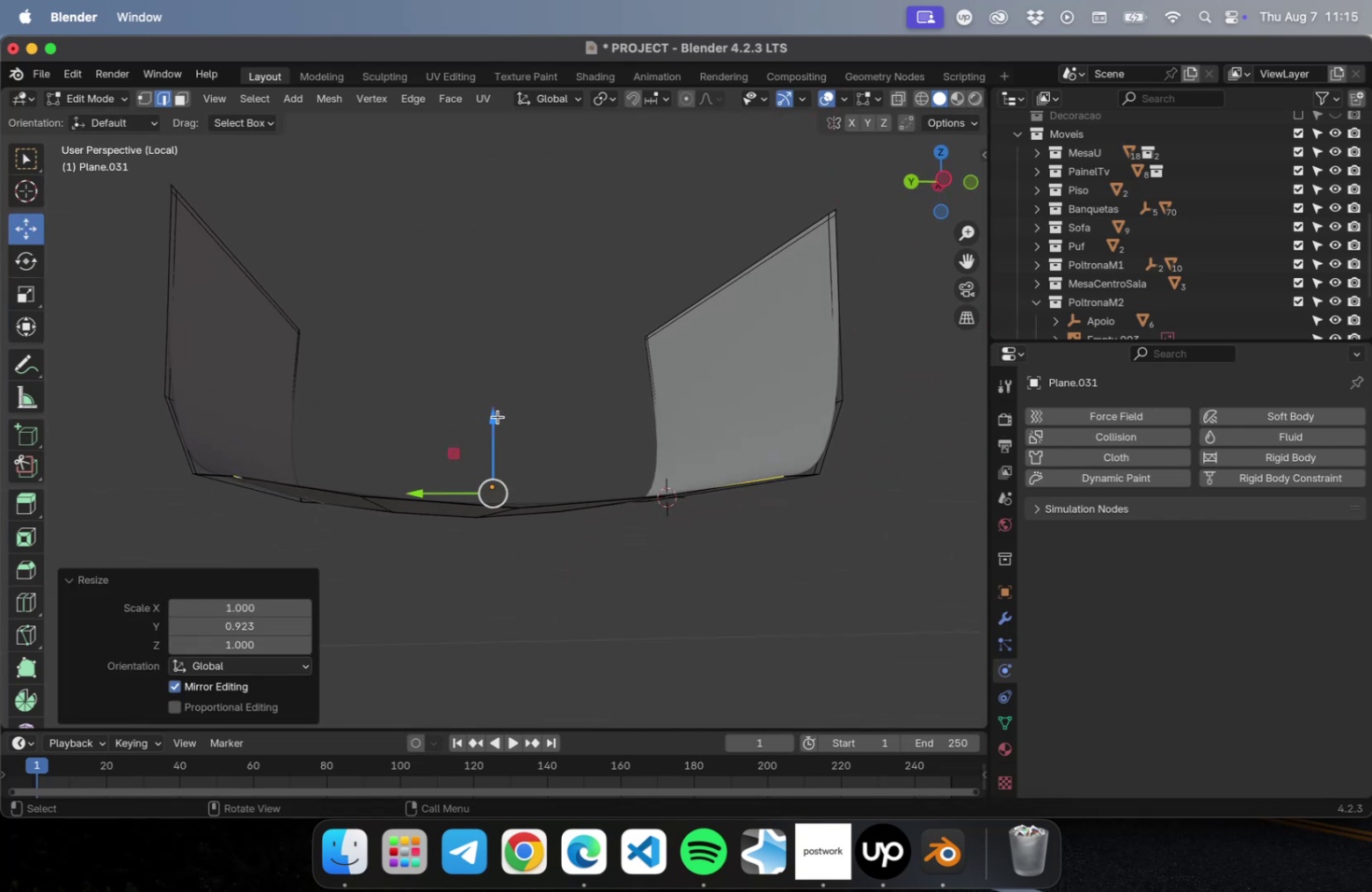 
left_click_drag(start_coordinate=[493, 418], to_coordinate=[489, 429])
 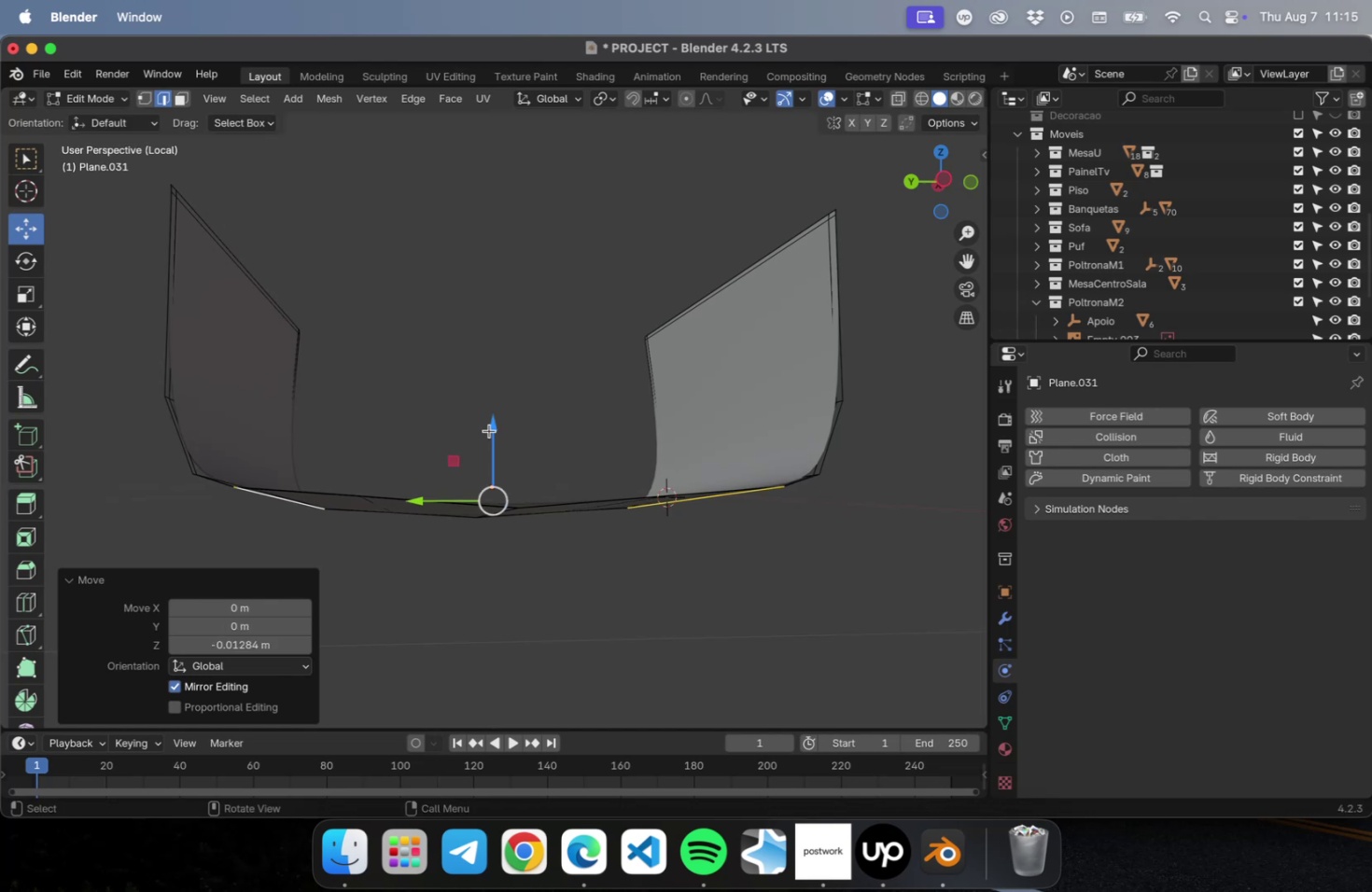 
key(NumLock)
 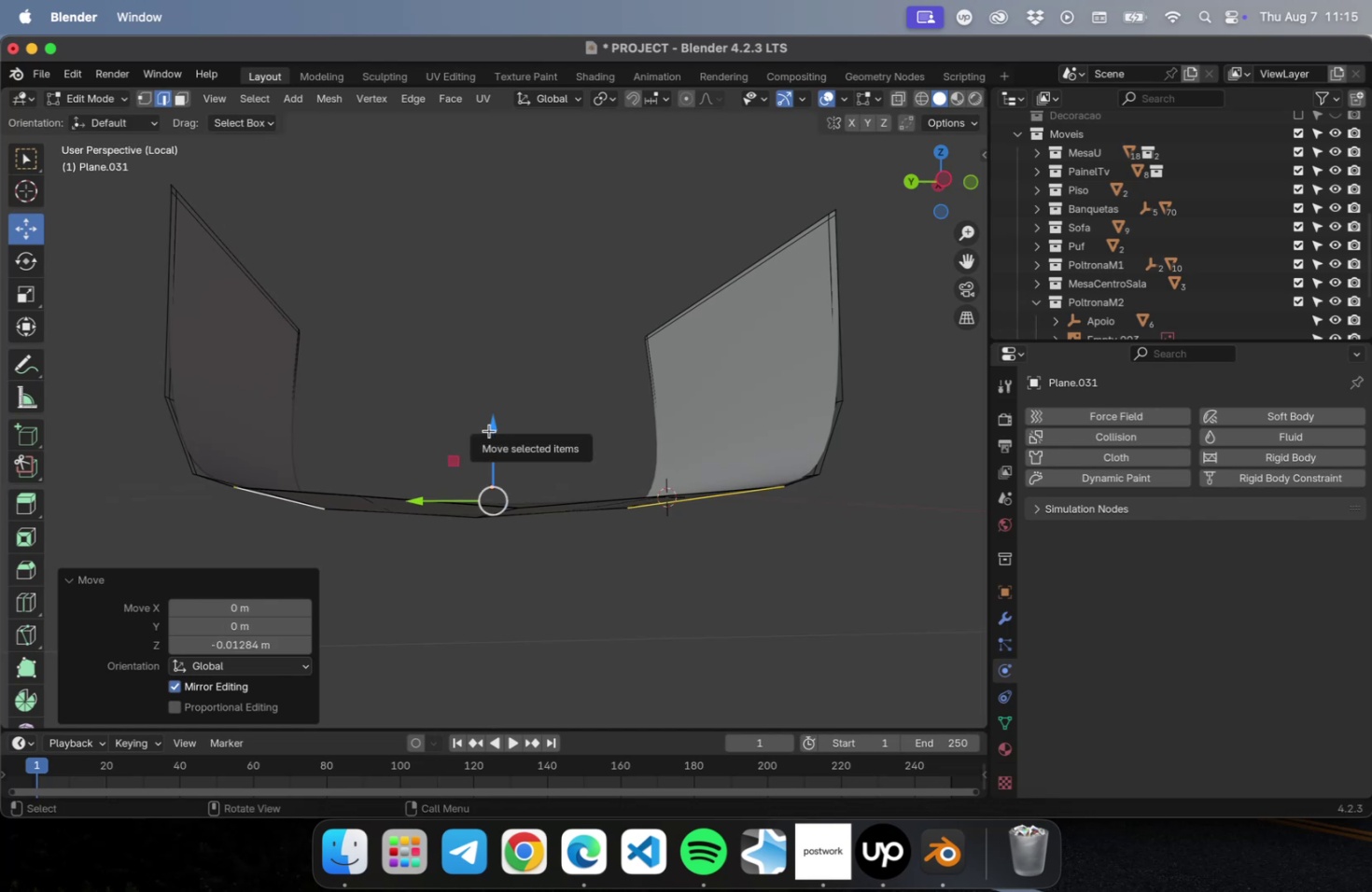 
key(Numpad3)
 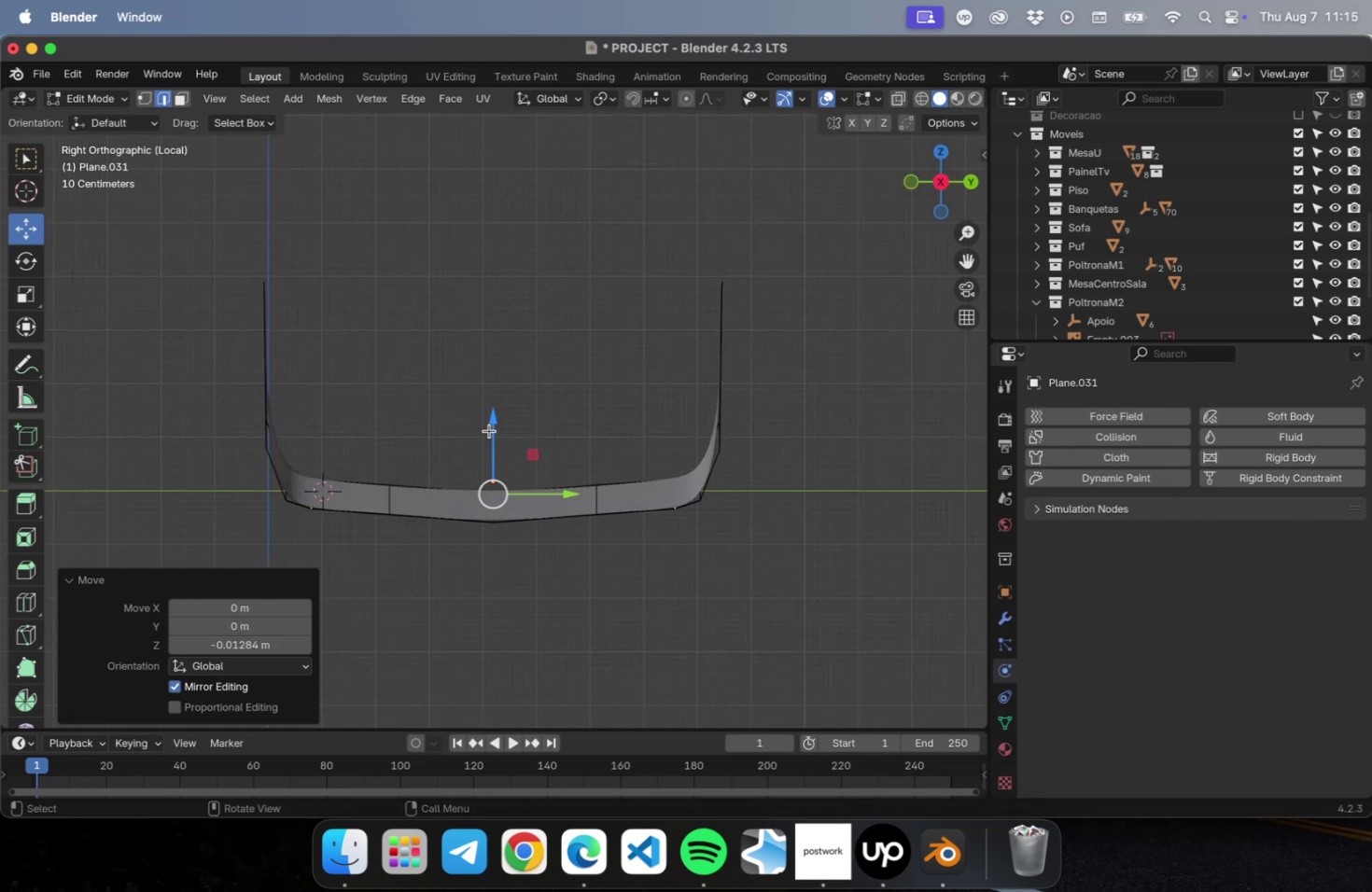 
key(Tab)
 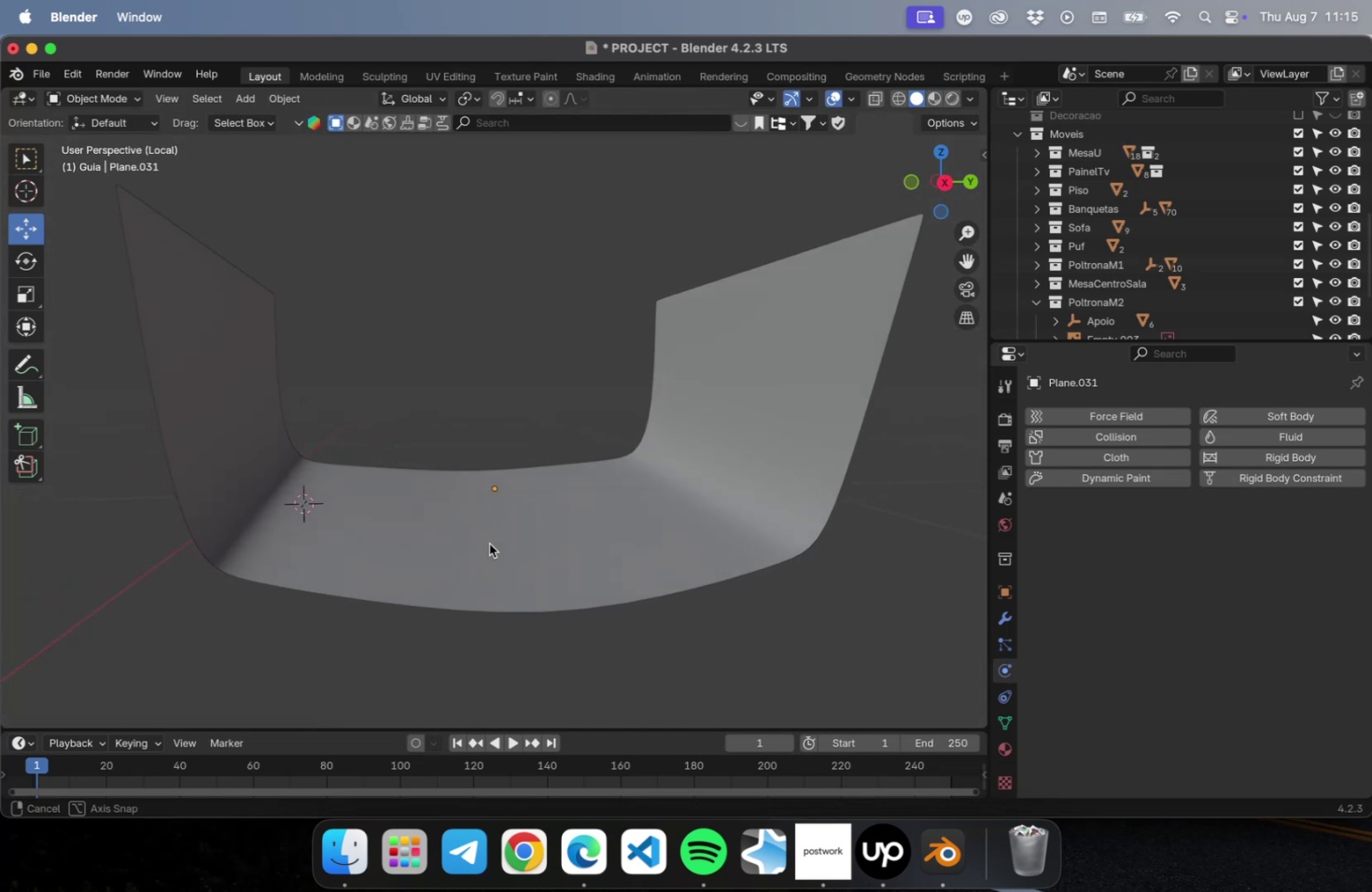 
scroll: coordinate [603, 611], scroll_direction: down, amount: 9.0
 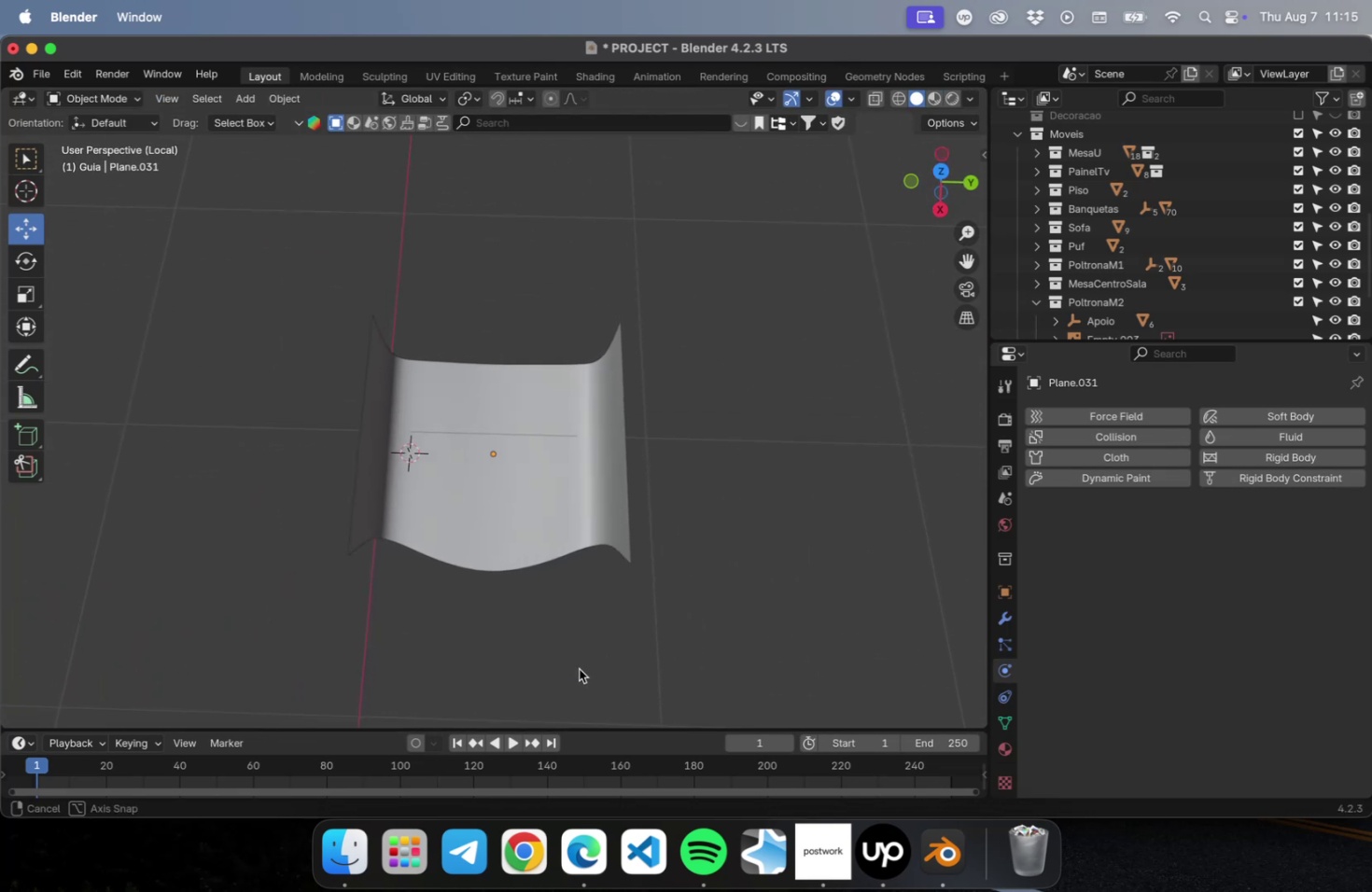 
key(Meta+S)
 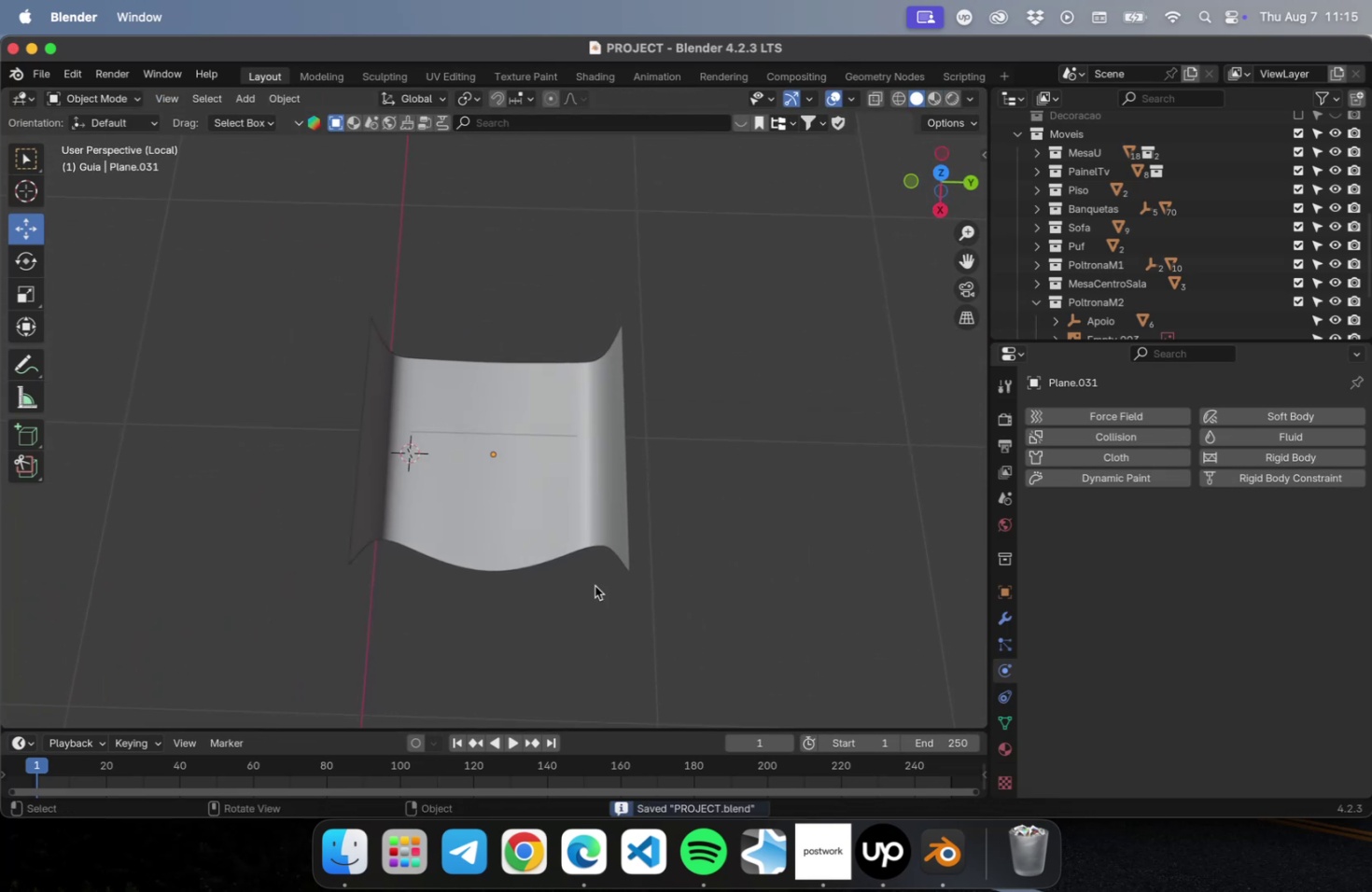 
key(NumLock)
 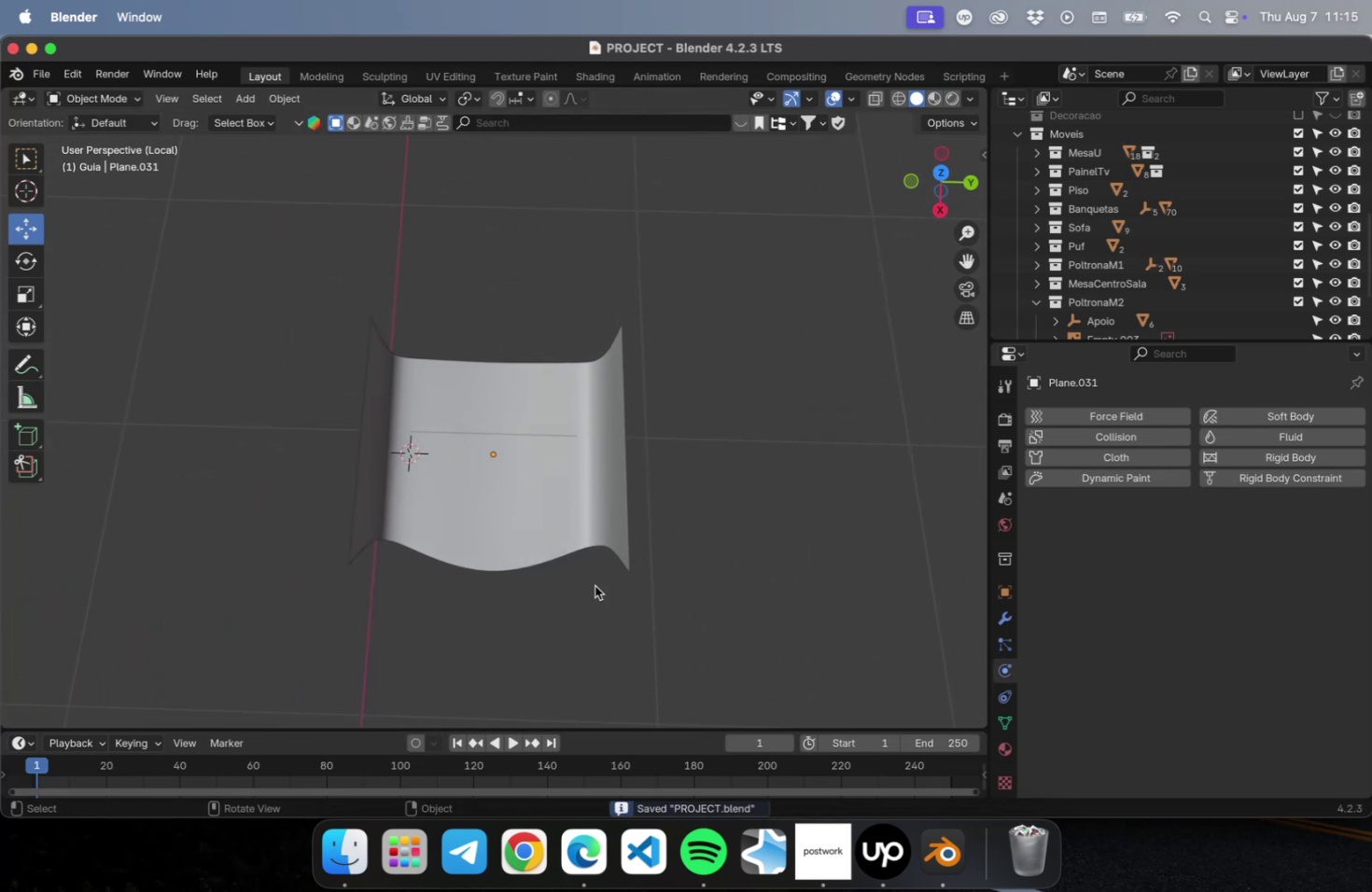 
key(NumpadDivide)
 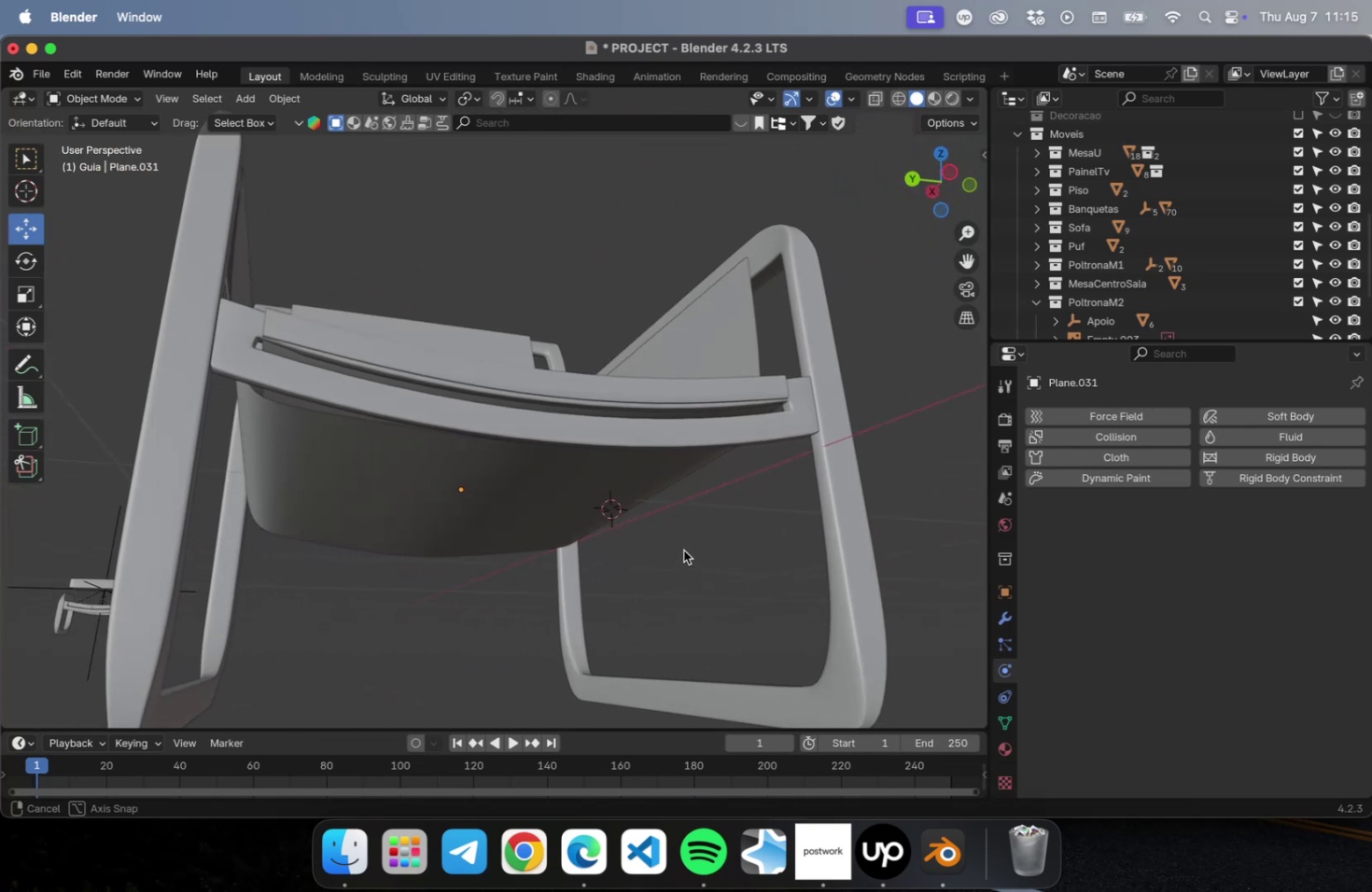 
wait(6.81)
 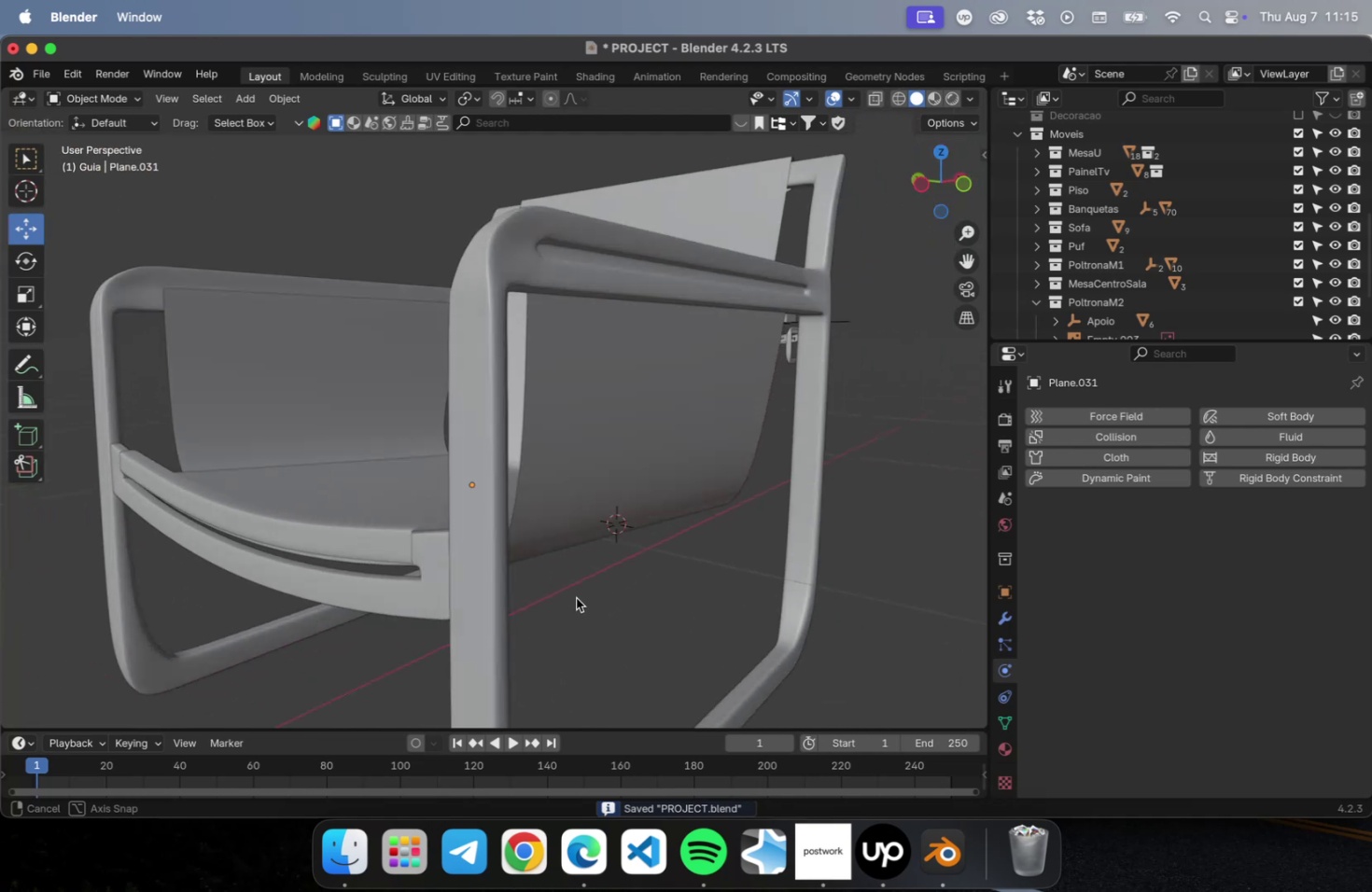 
left_click([244, 487])
 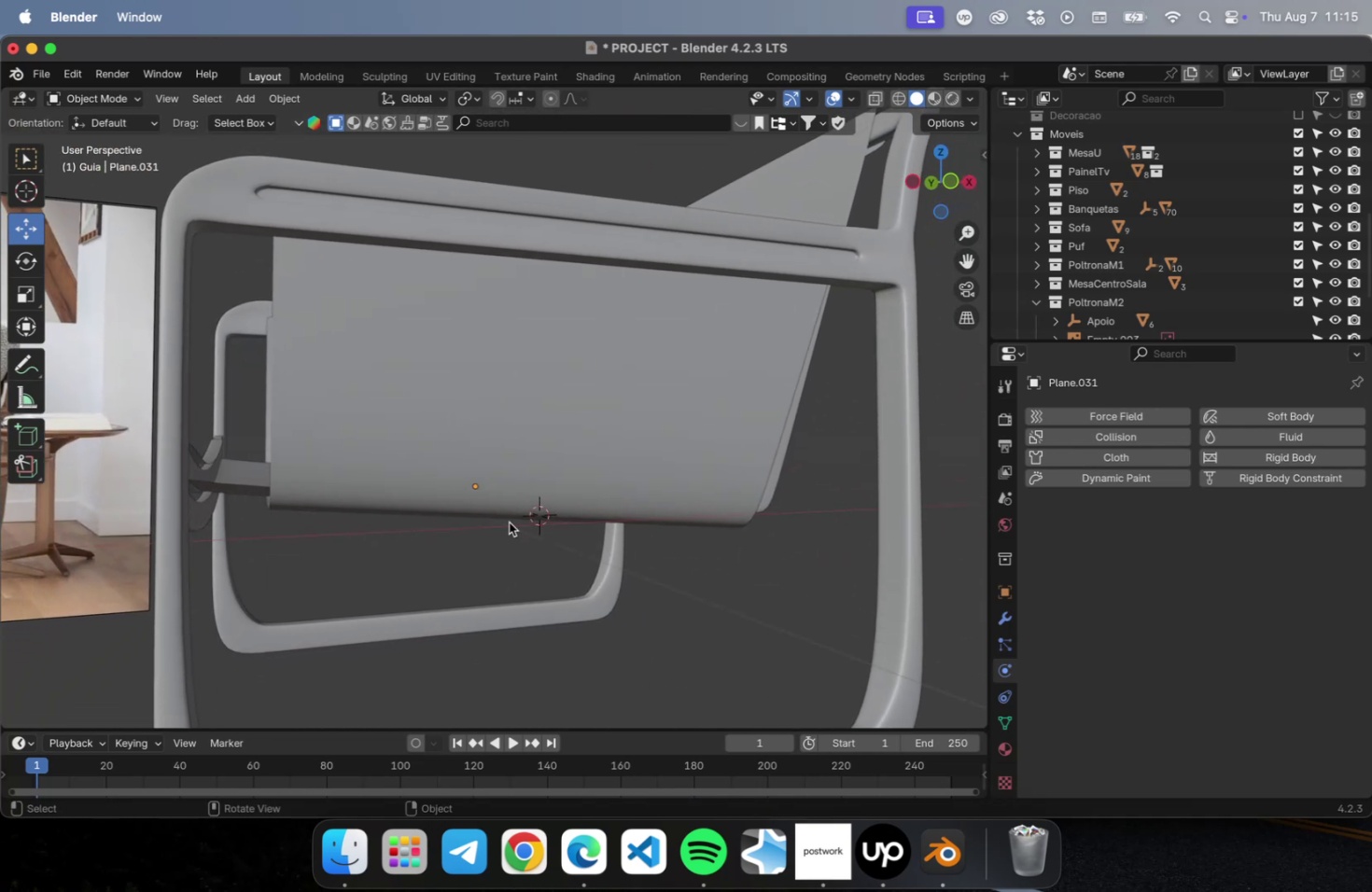 
hold_key(key=ShiftLeft, duration=0.58)
left_click([397, 389])
 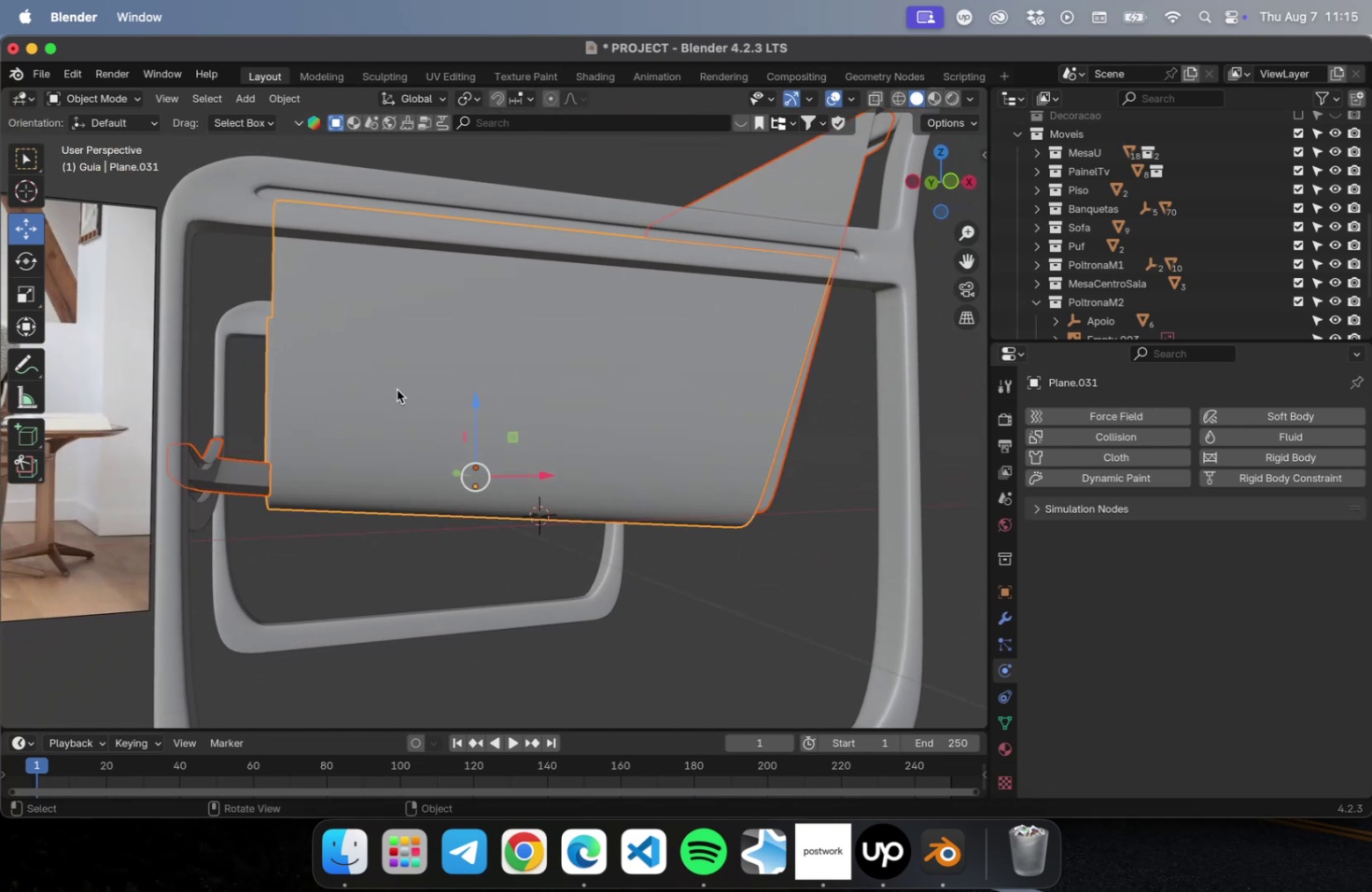 
key(NumLock)
 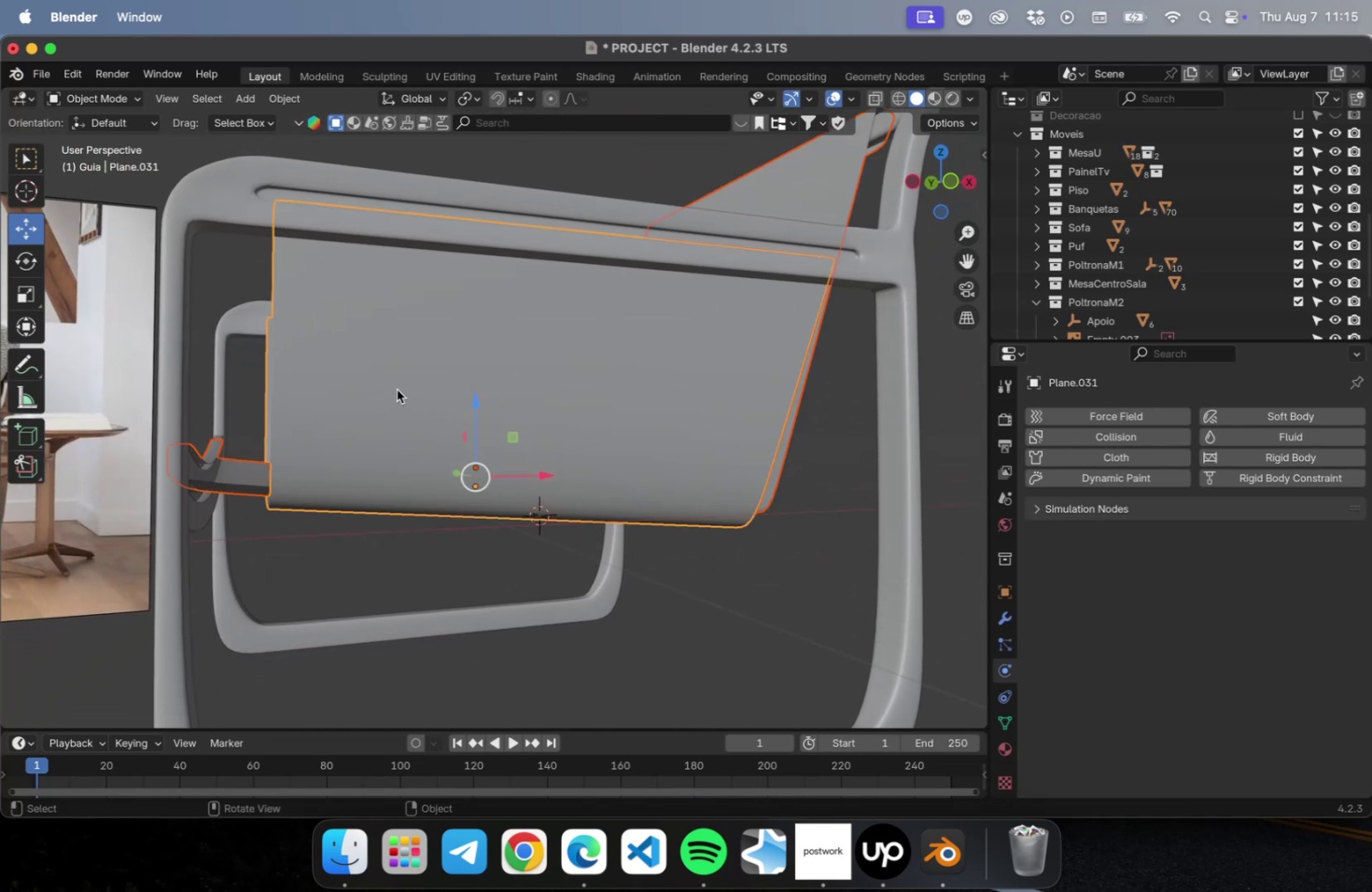 
key(NumpadDivide)
 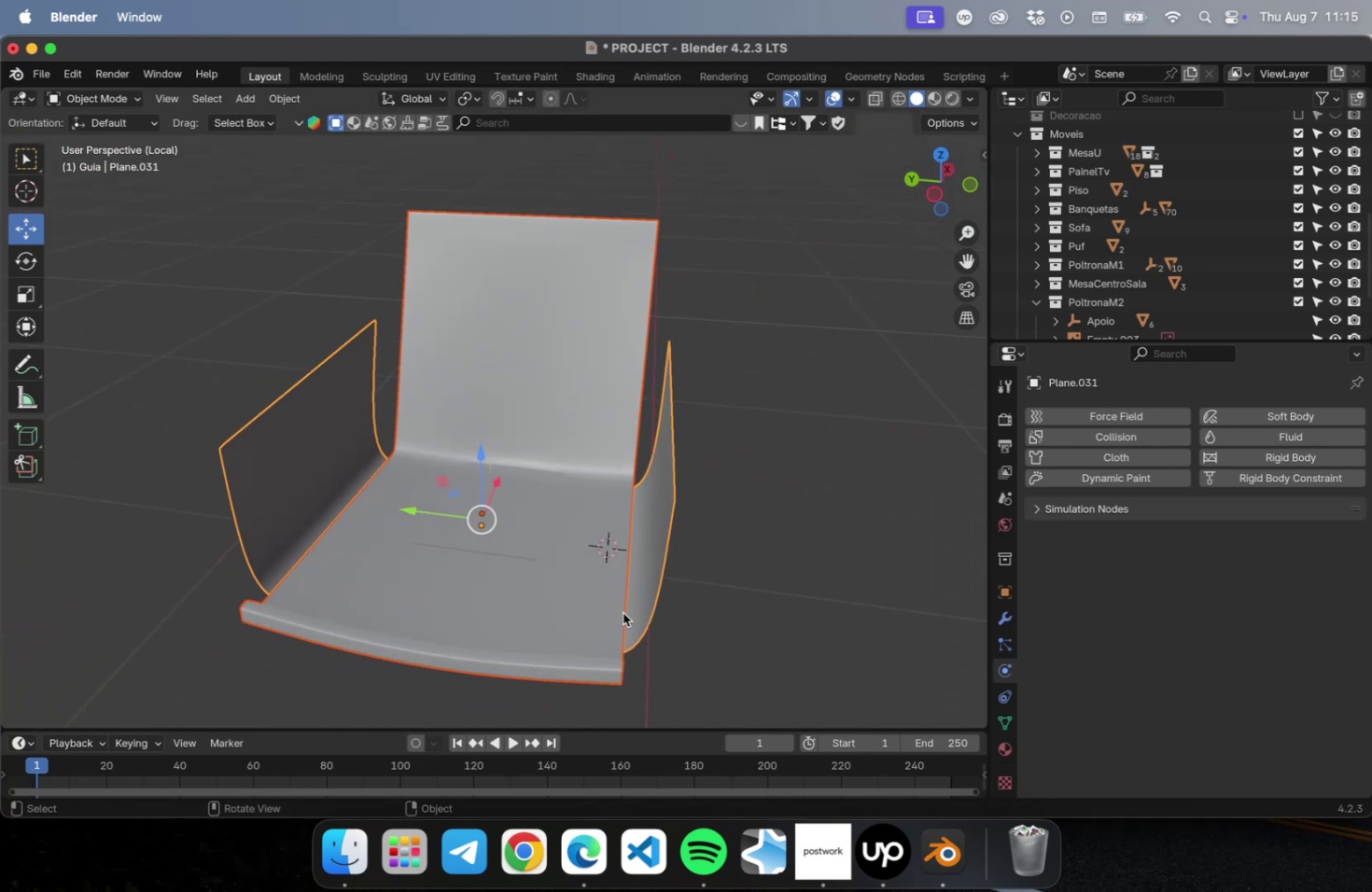 
key(NumLock)
 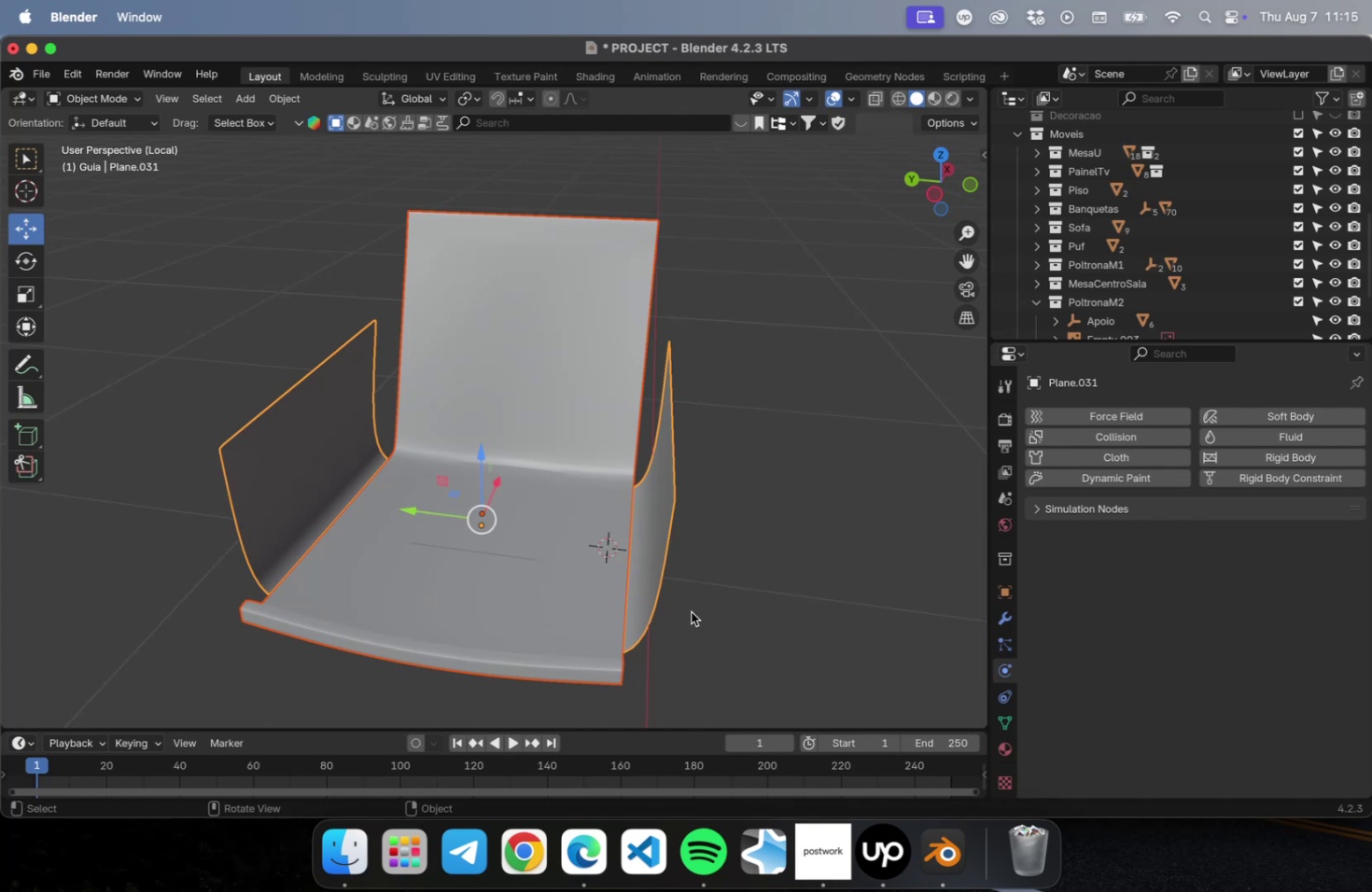 
key(Numpad2)
 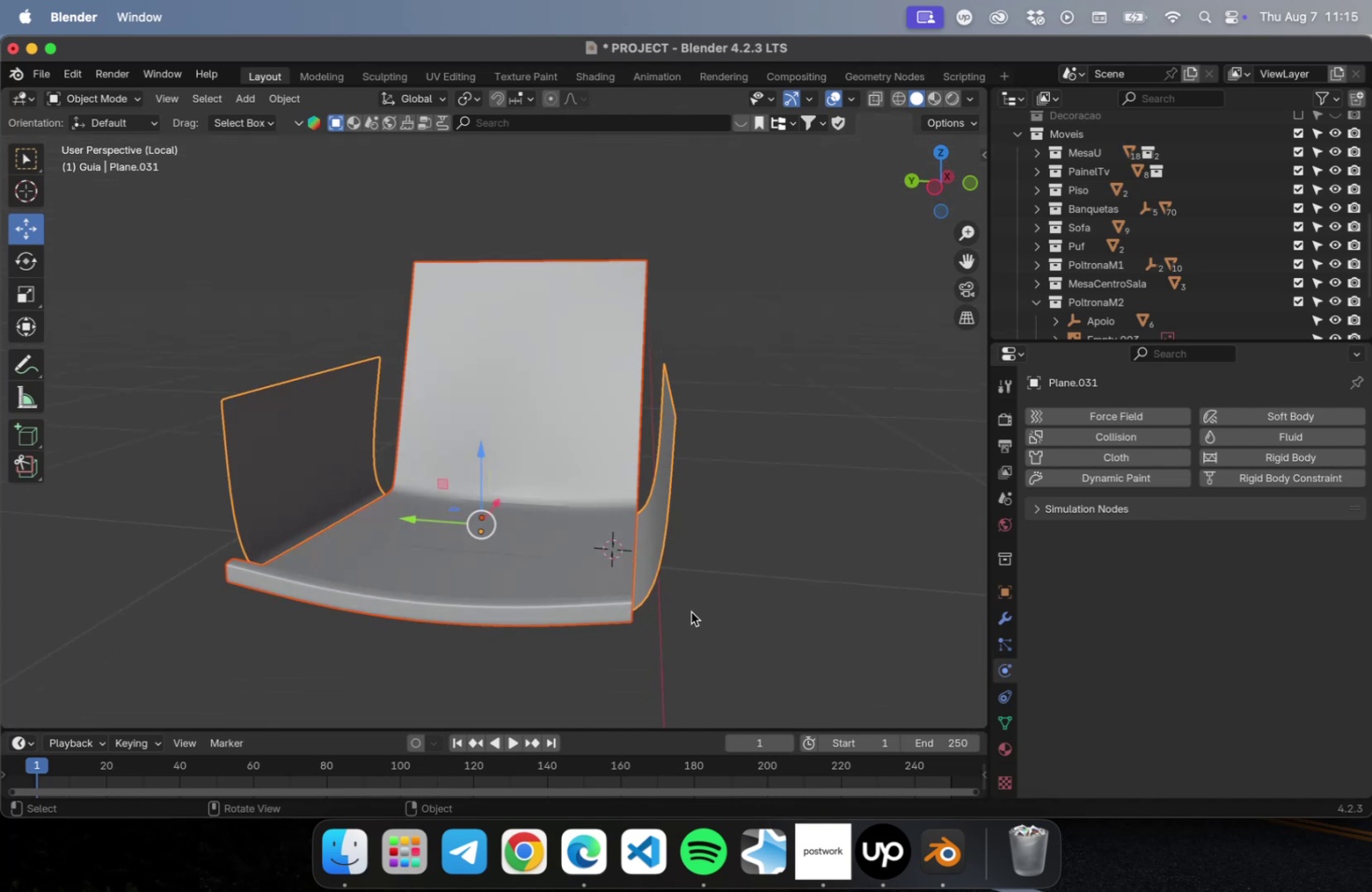 
key(NumLock)
 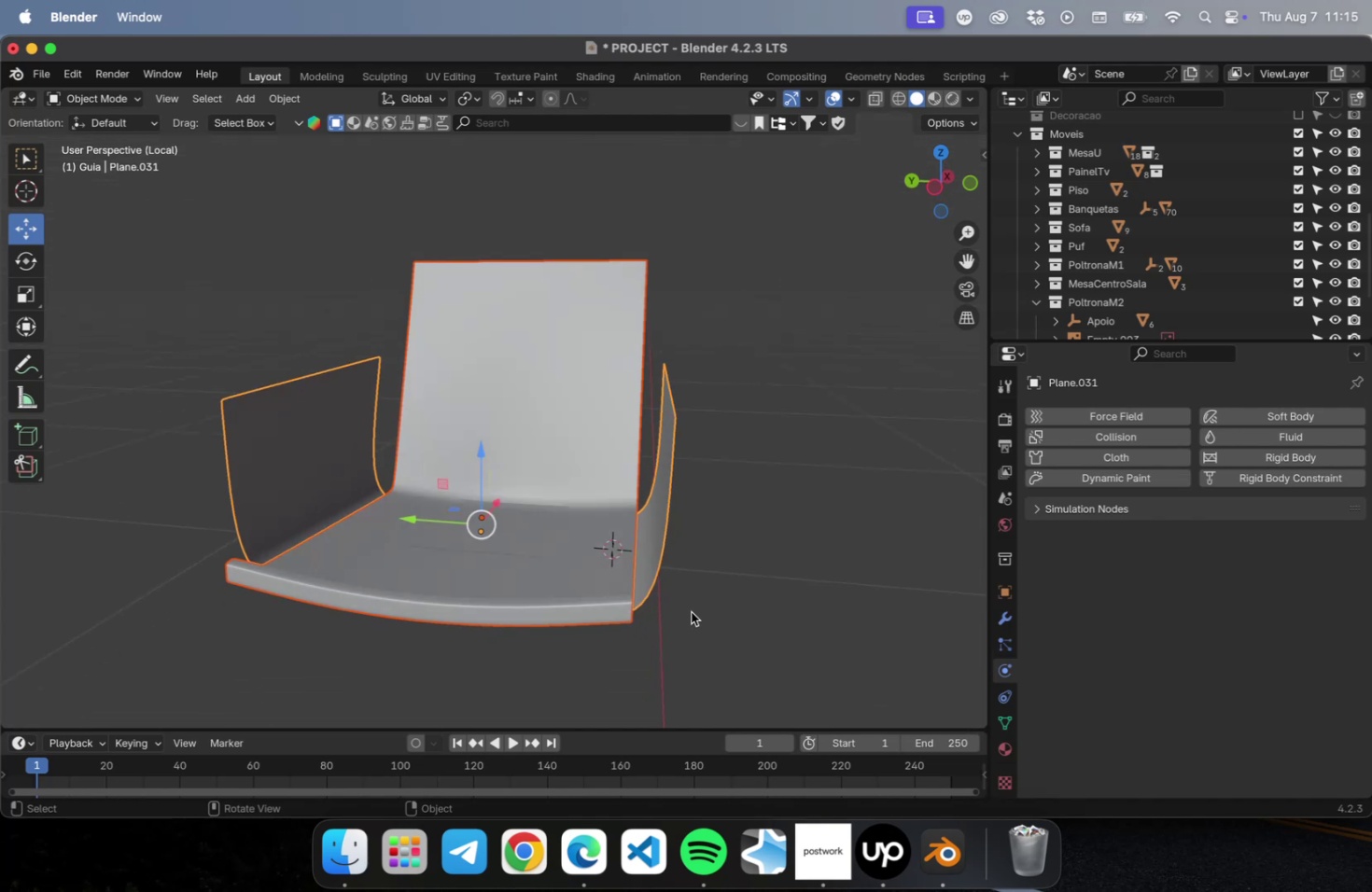 
key(Numpad3)
 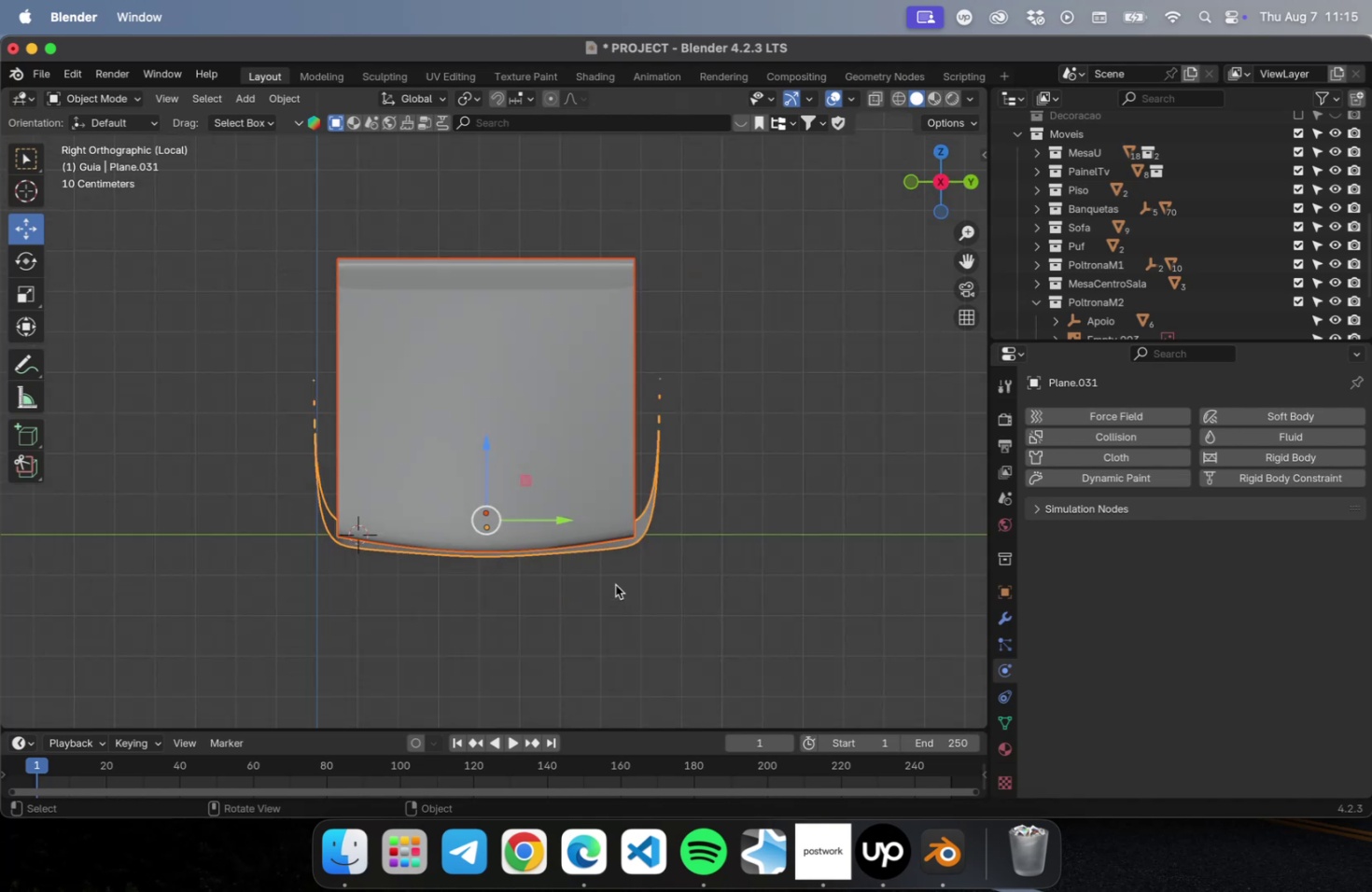 
scroll: coordinate [560, 613], scroll_direction: up, amount: 8.0
 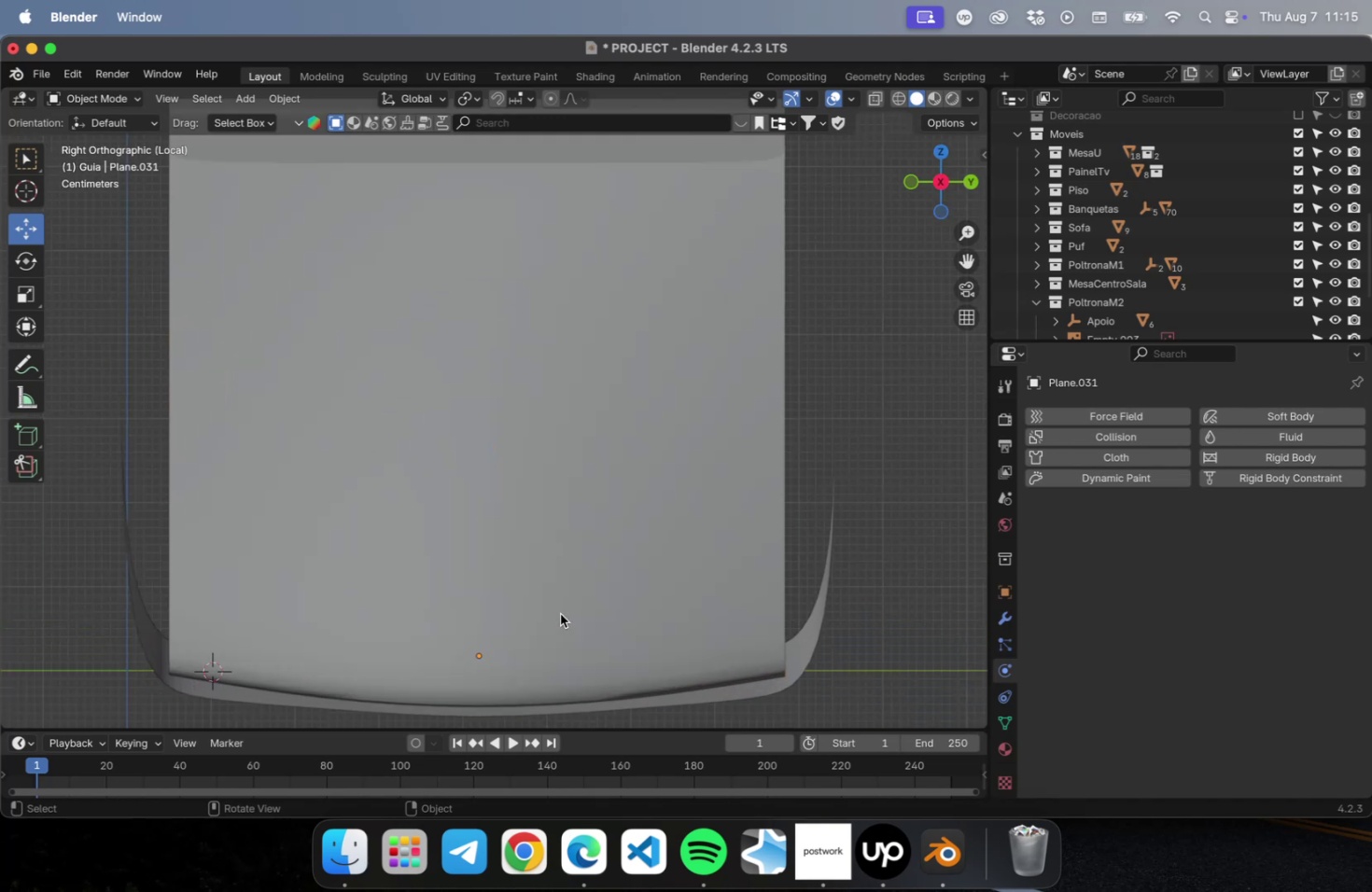 
hold_key(key=ShiftLeft, duration=0.54)
 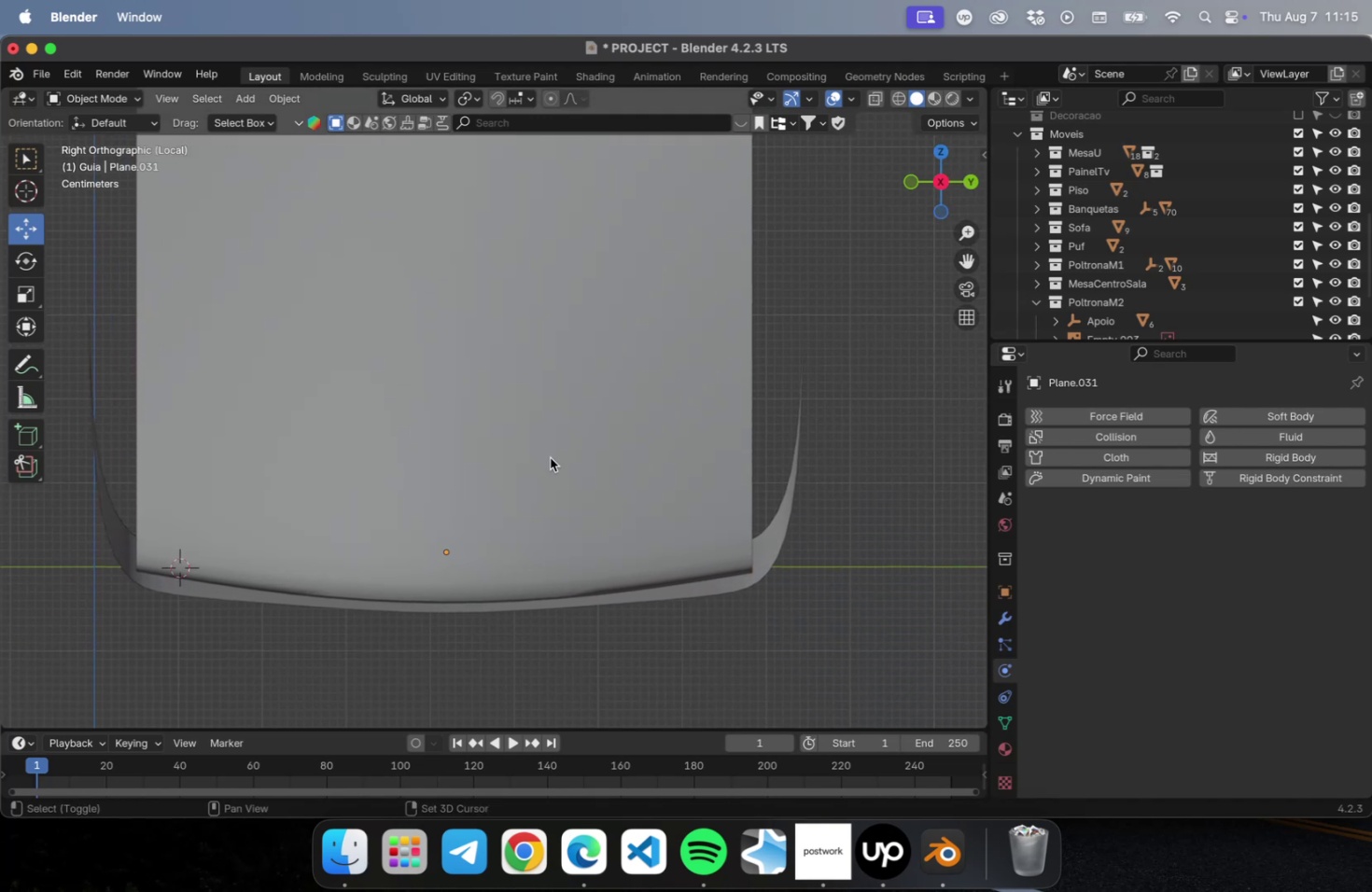 
key(Meta+S)
 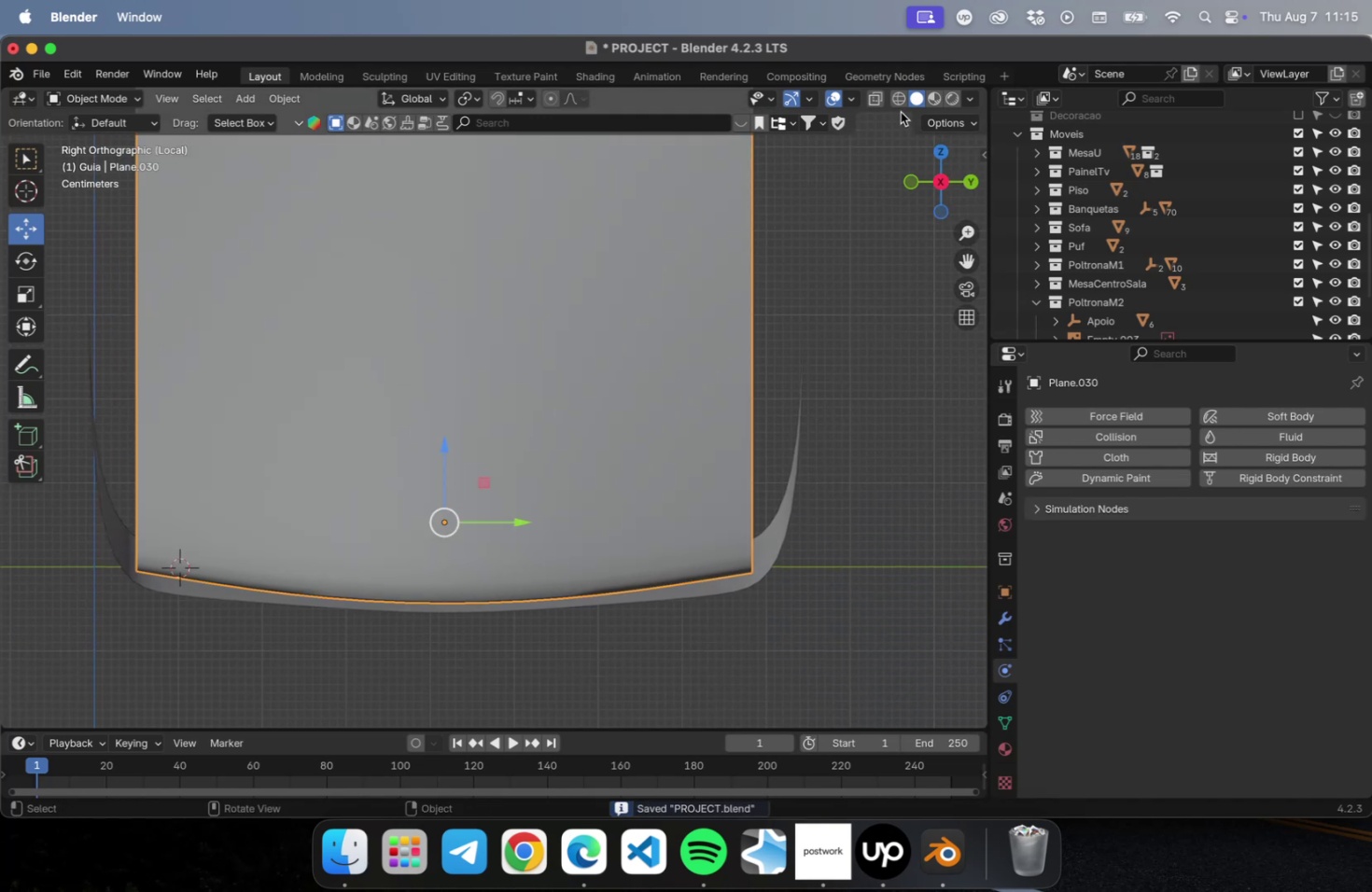 
left_click([894, 104])
 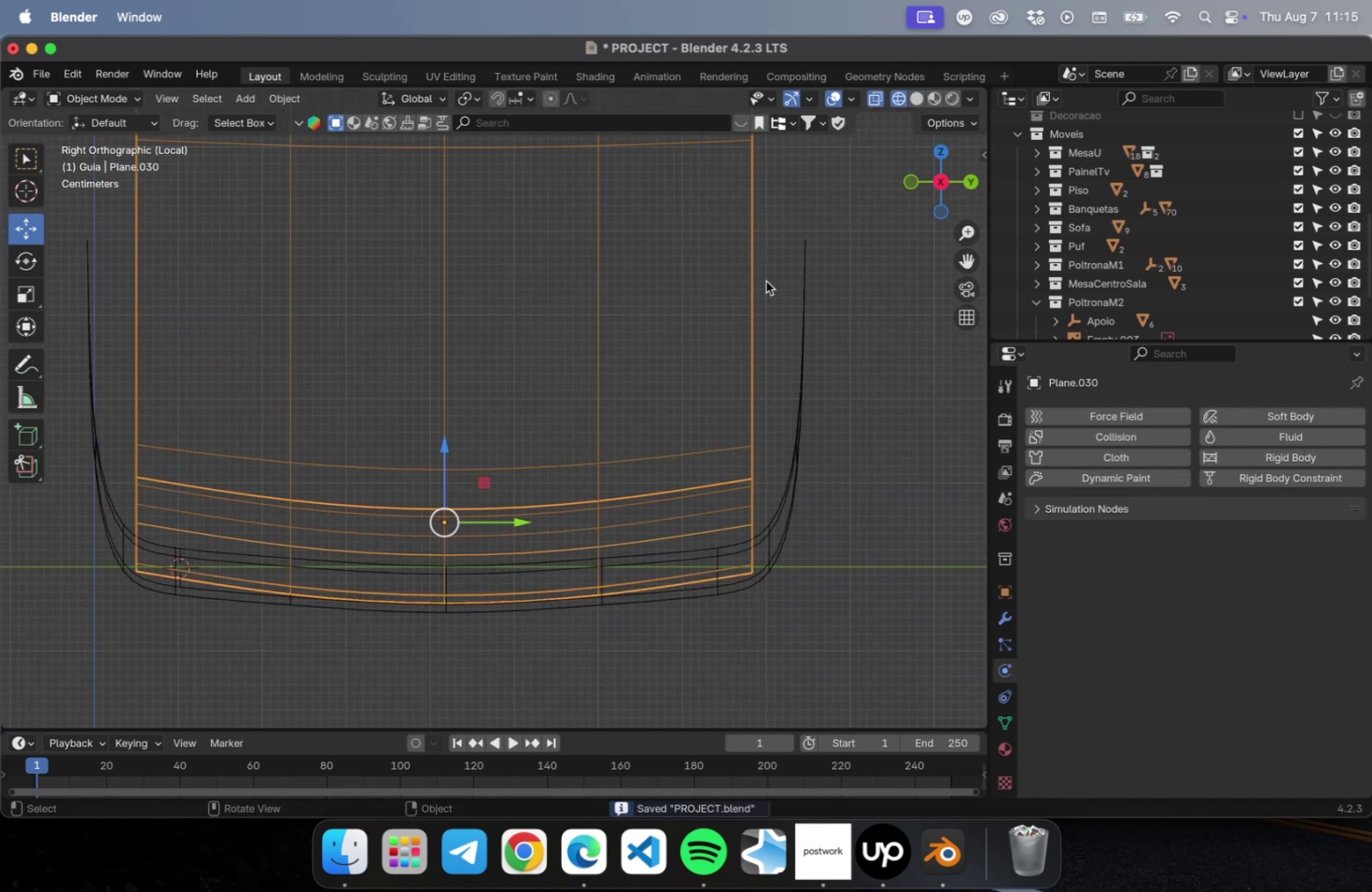 
hold_key(key=ShiftLeft, duration=0.37)
 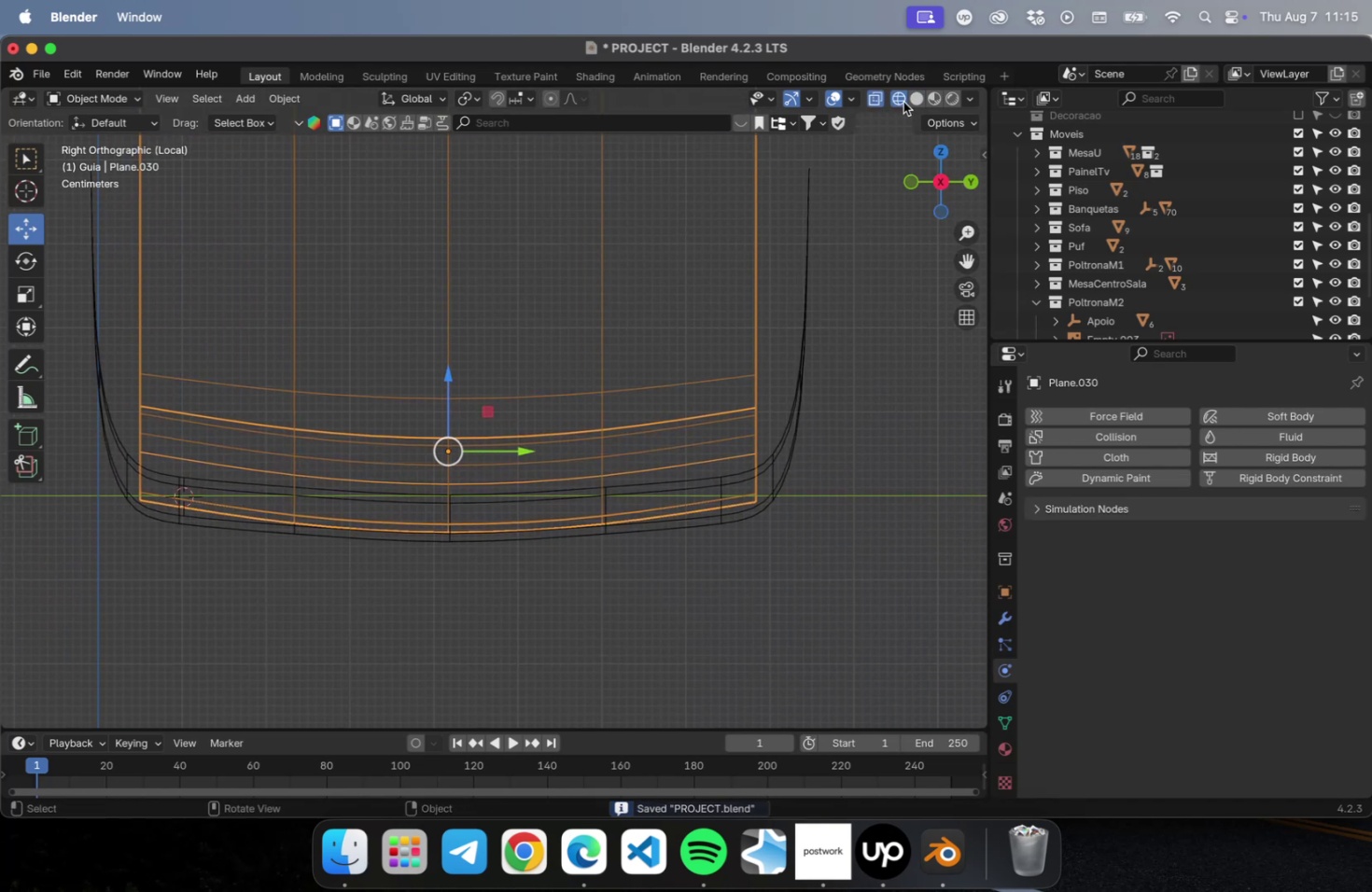 
left_click([915, 102])
 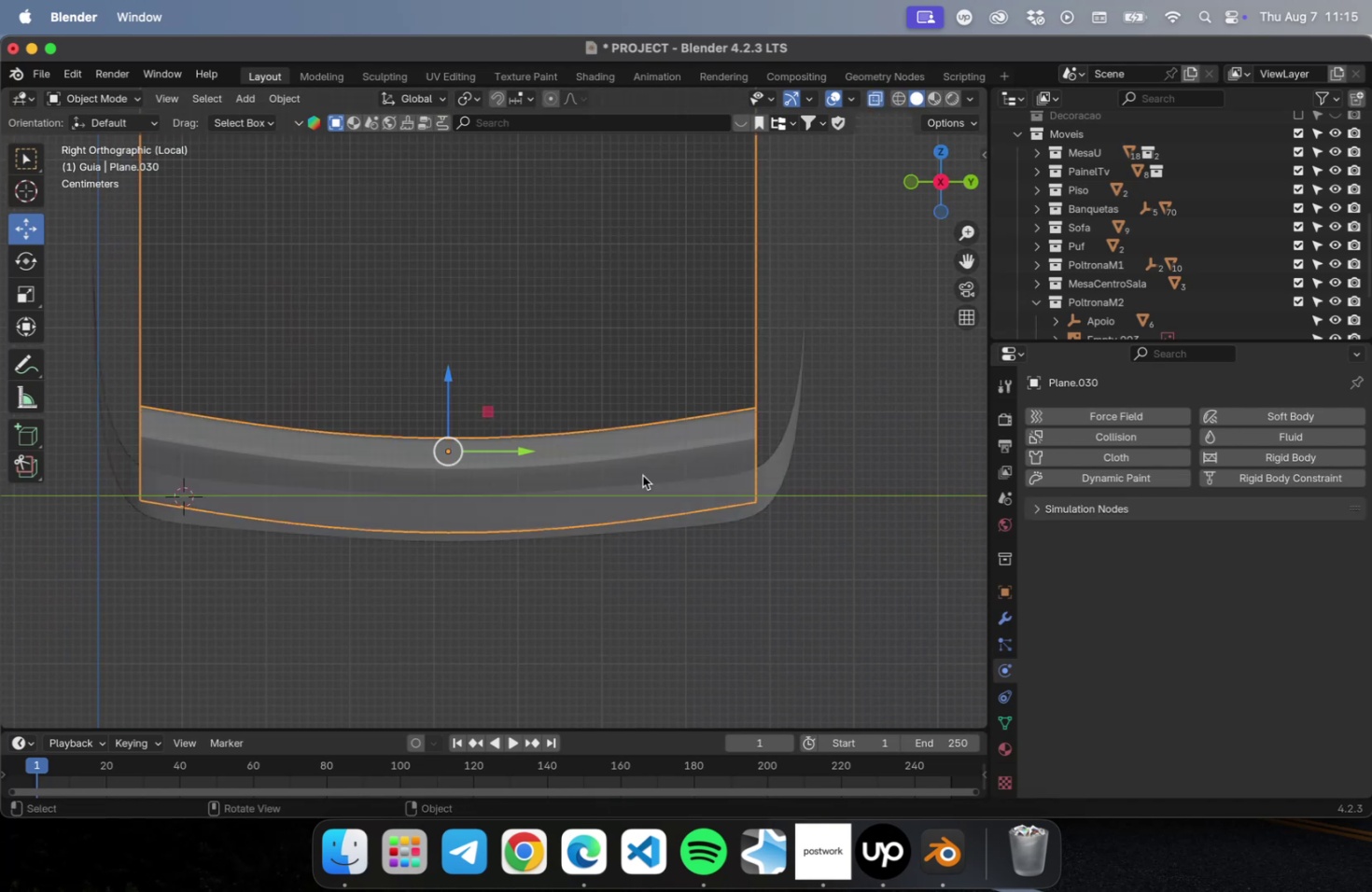 
key(Tab)
 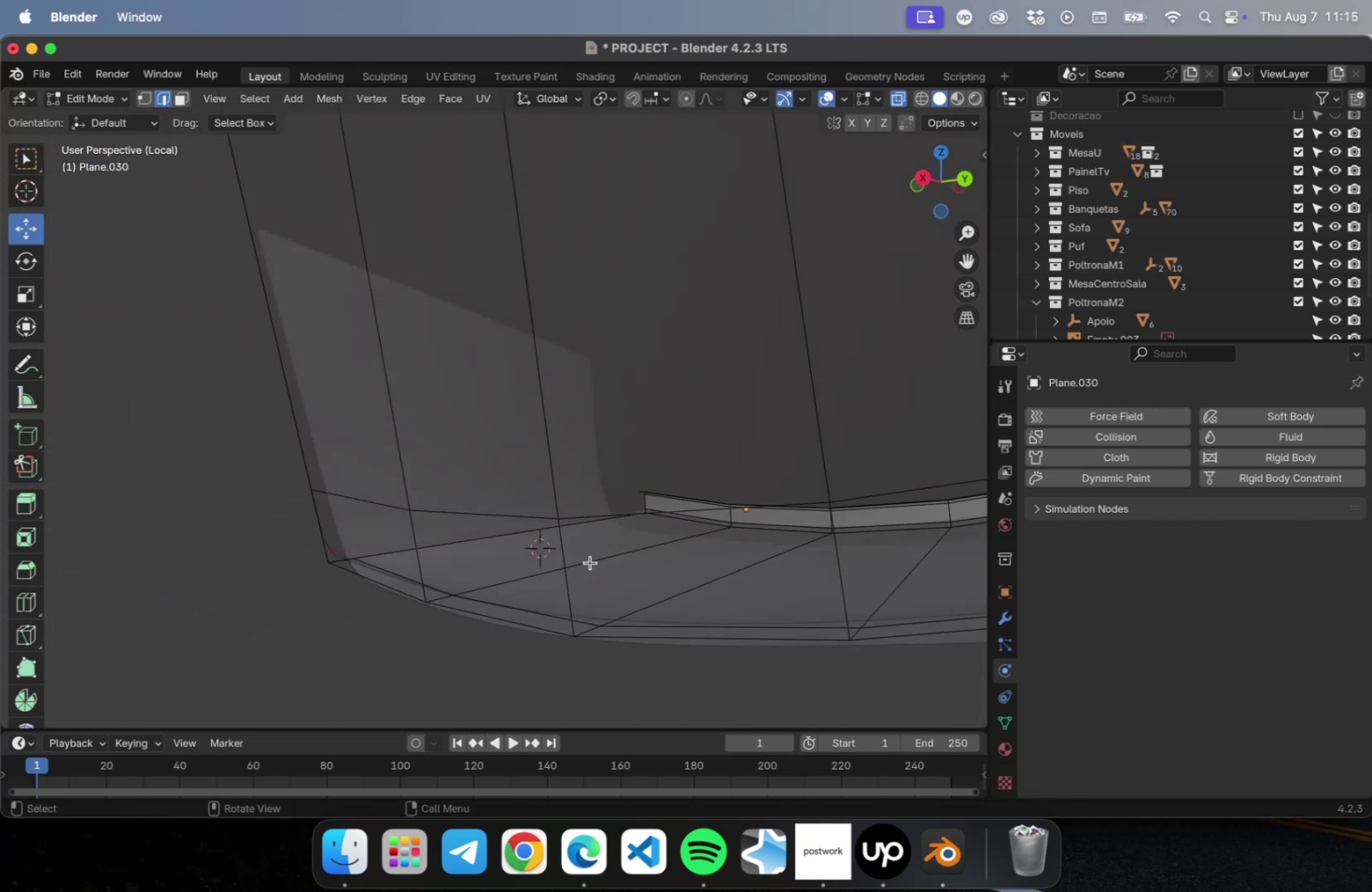 
left_click([856, 647])
 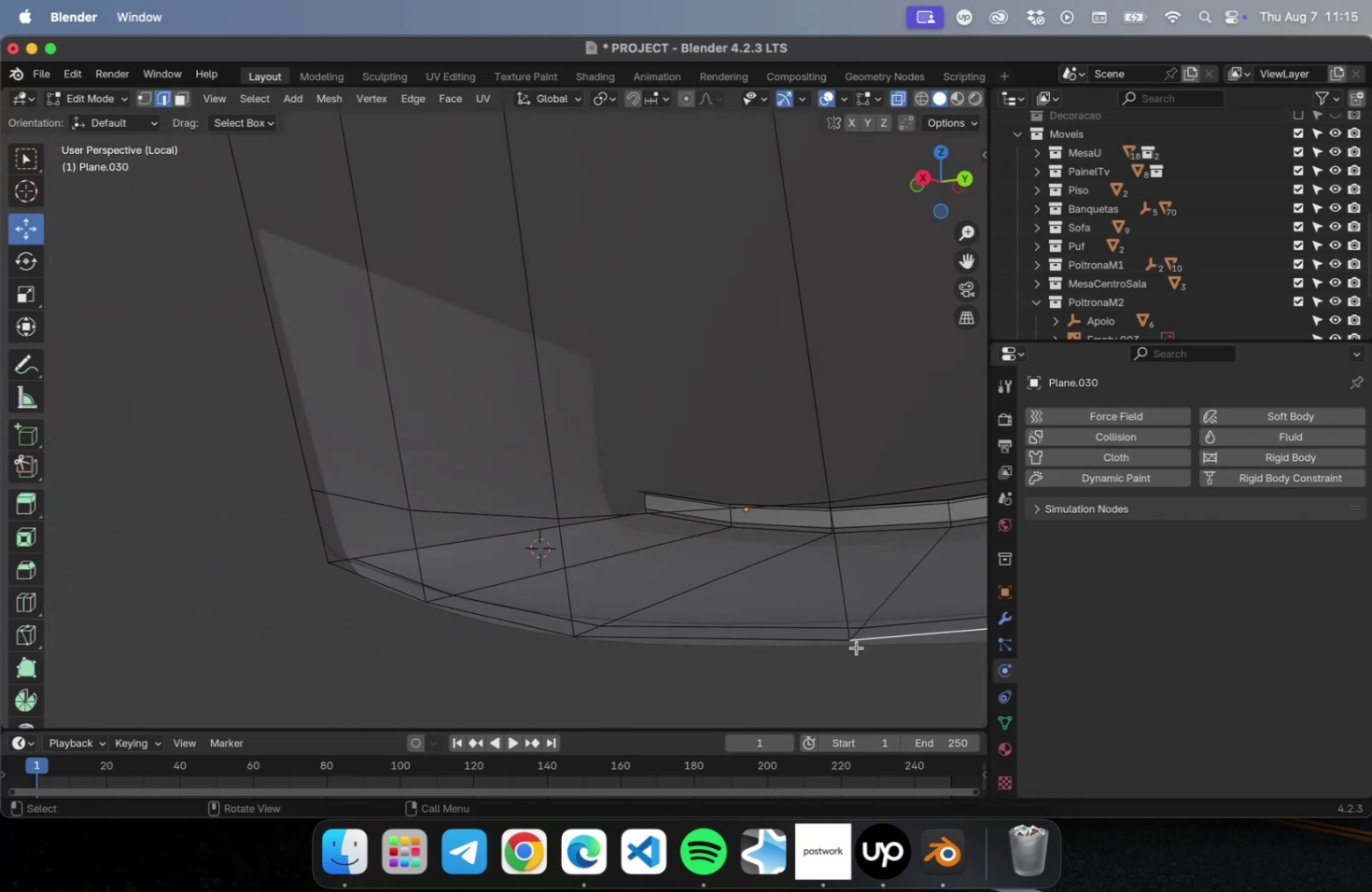 
hold_key(key=ShiftLeft, duration=0.66)
 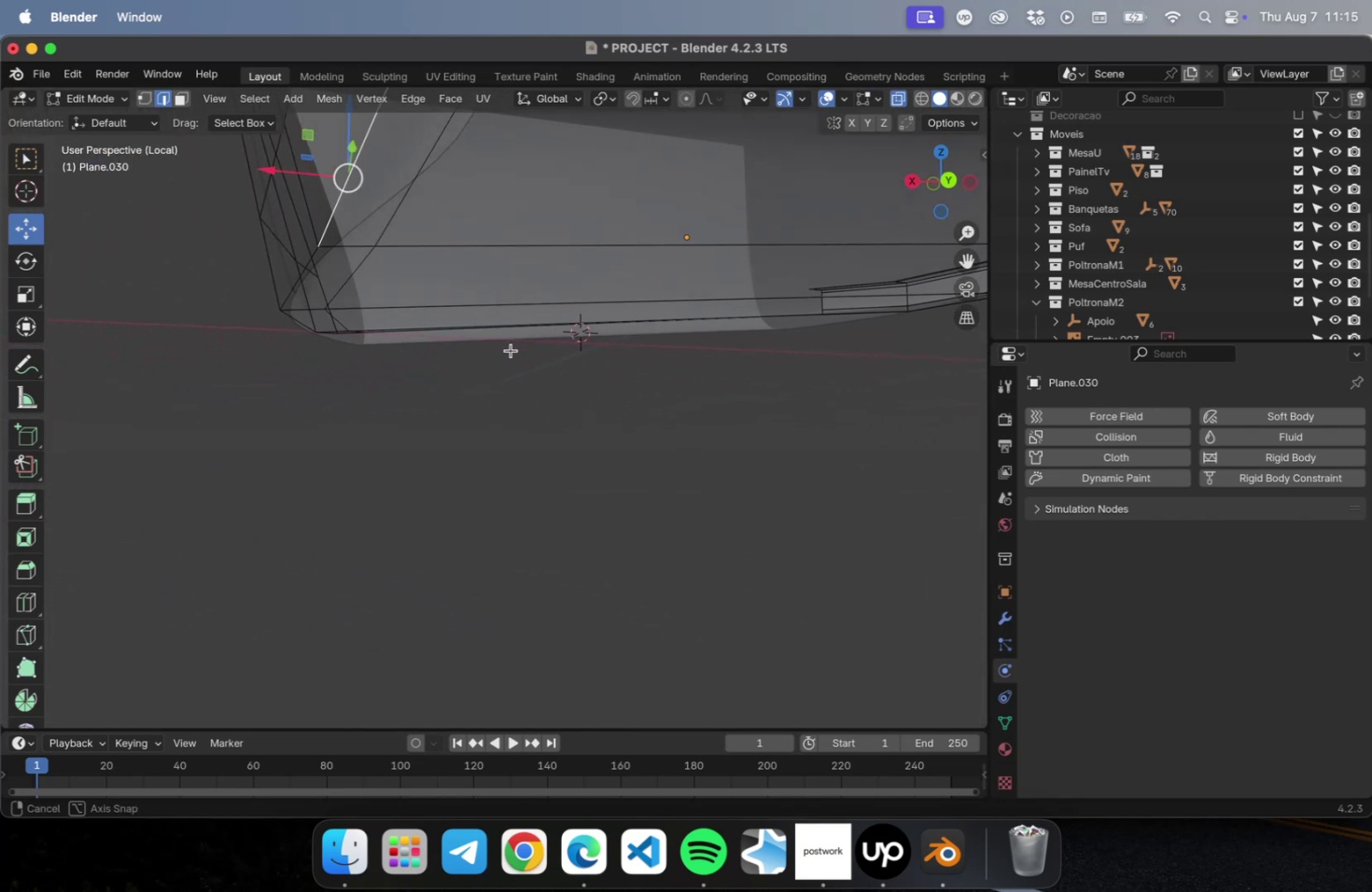 
scroll: coordinate [629, 335], scroll_direction: down, amount: 5.0
 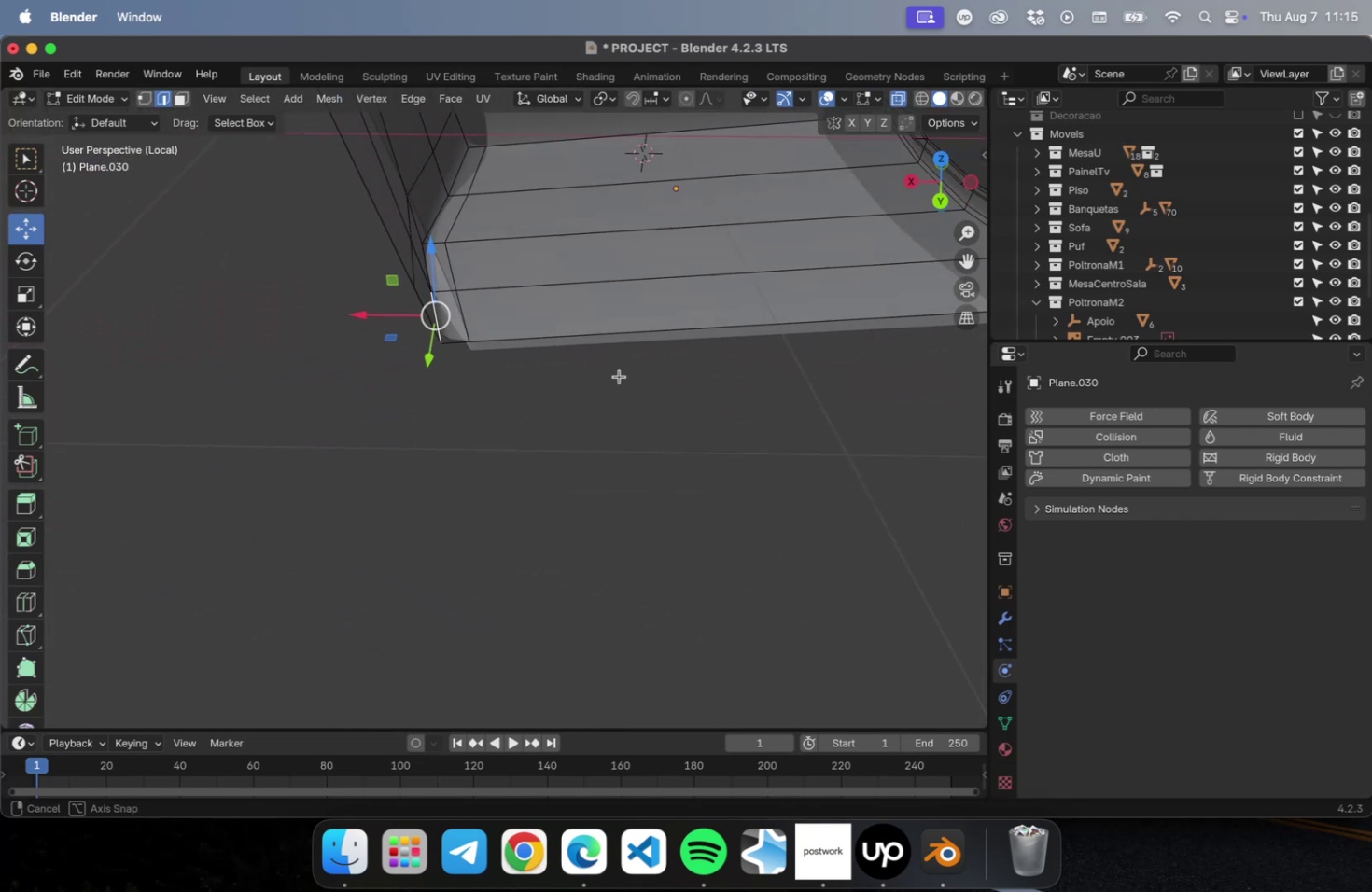 
hold_key(key=ShiftLeft, duration=0.63)
scroll: coordinate [664, 298], scroll_direction: down, amount: 13.0
 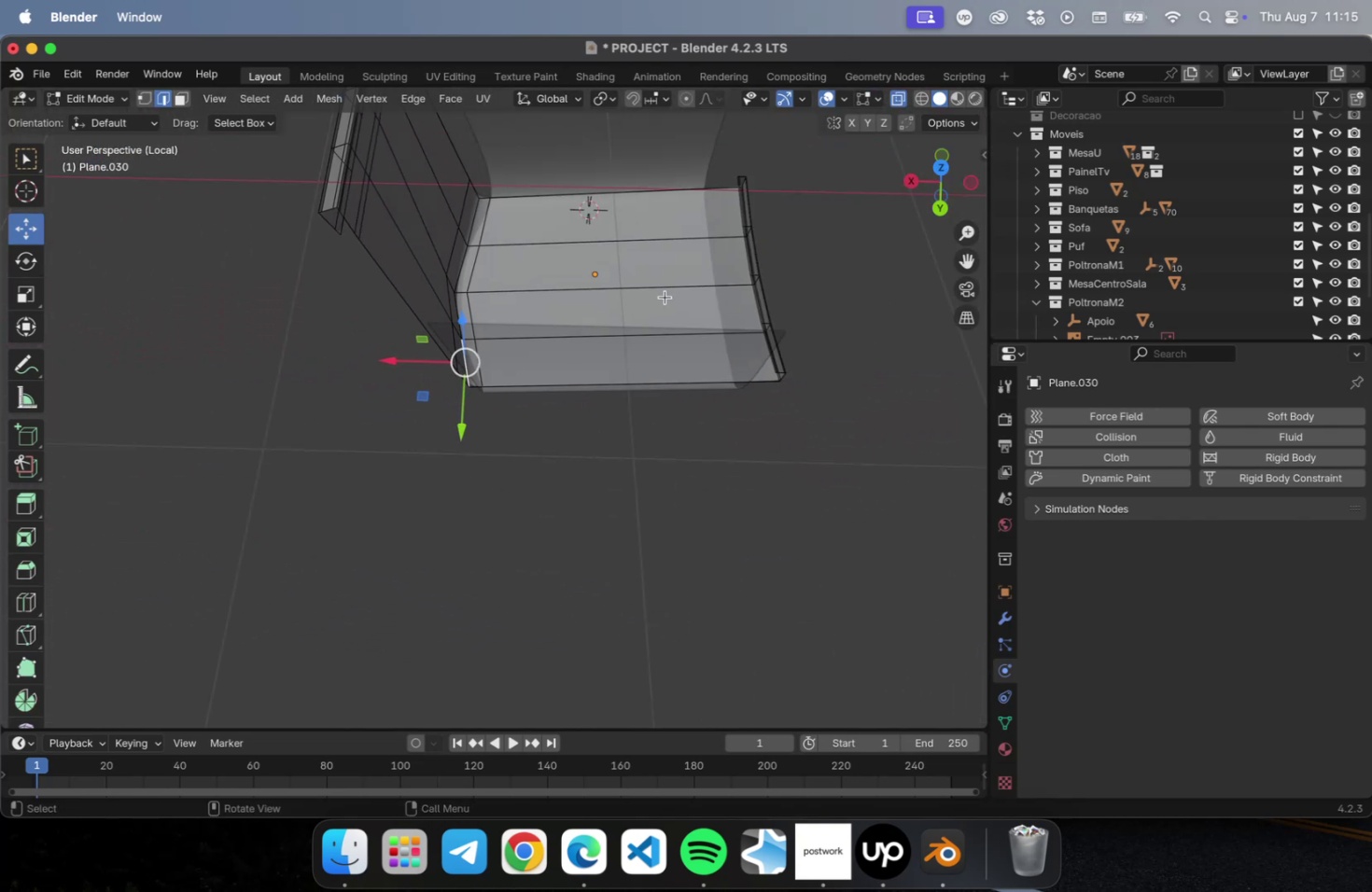 
hold_key(key=ShiftLeft, duration=0.72)
 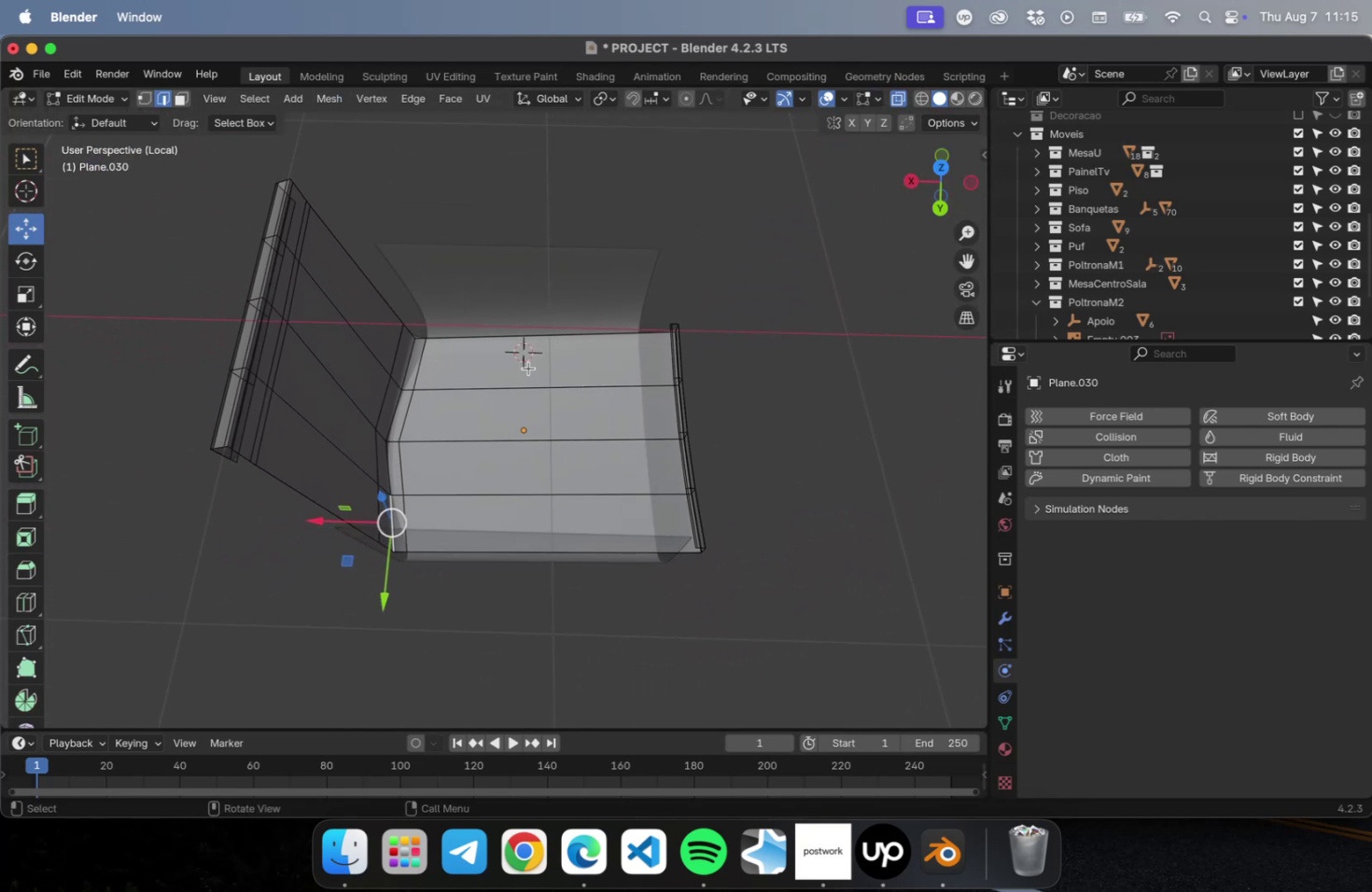 
key(Meta+R)
 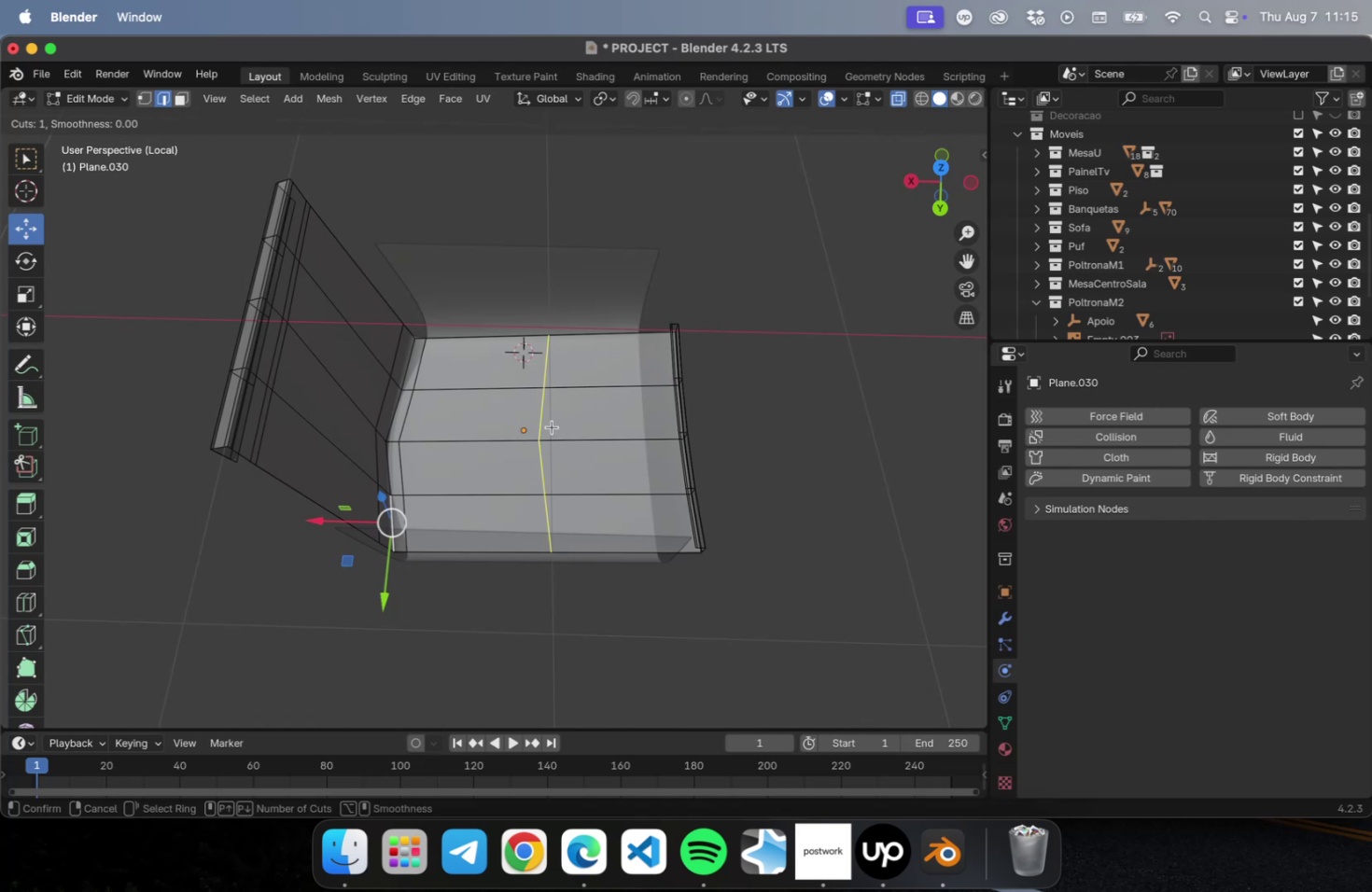 
scroll: coordinate [551, 428], scroll_direction: up, amount: 2.0
 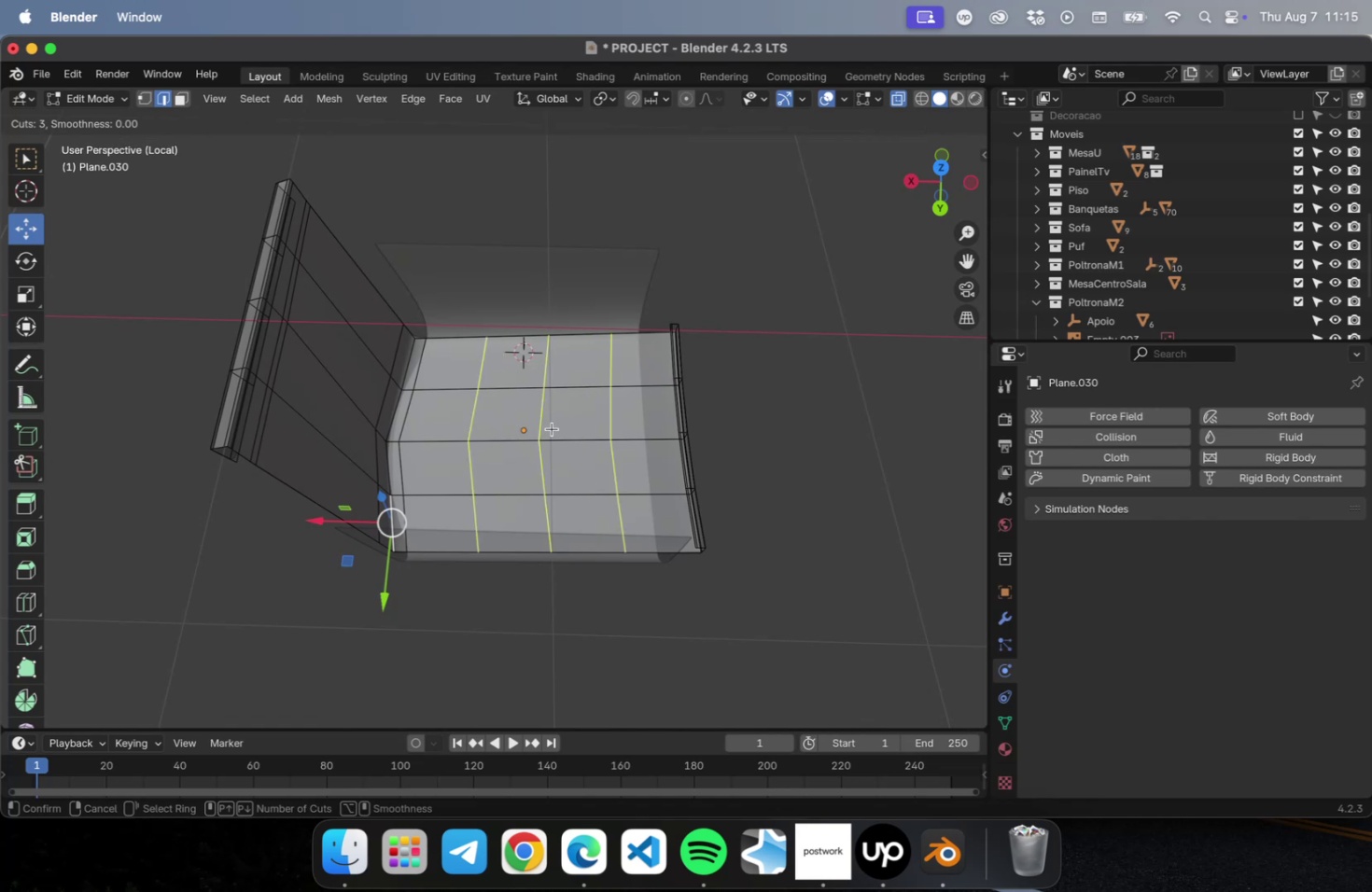 
left_click([551, 428])
 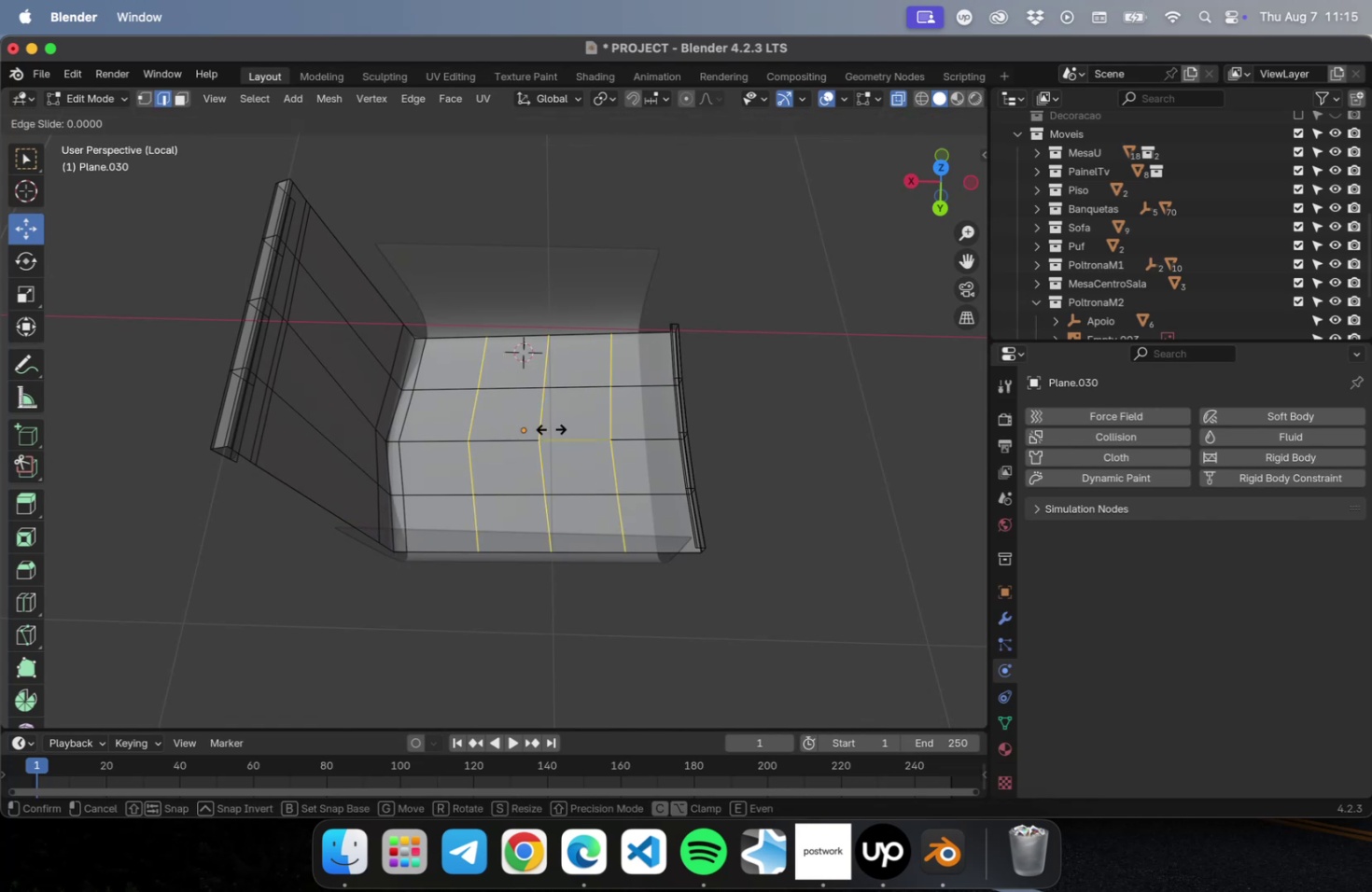 
key(Tab)
 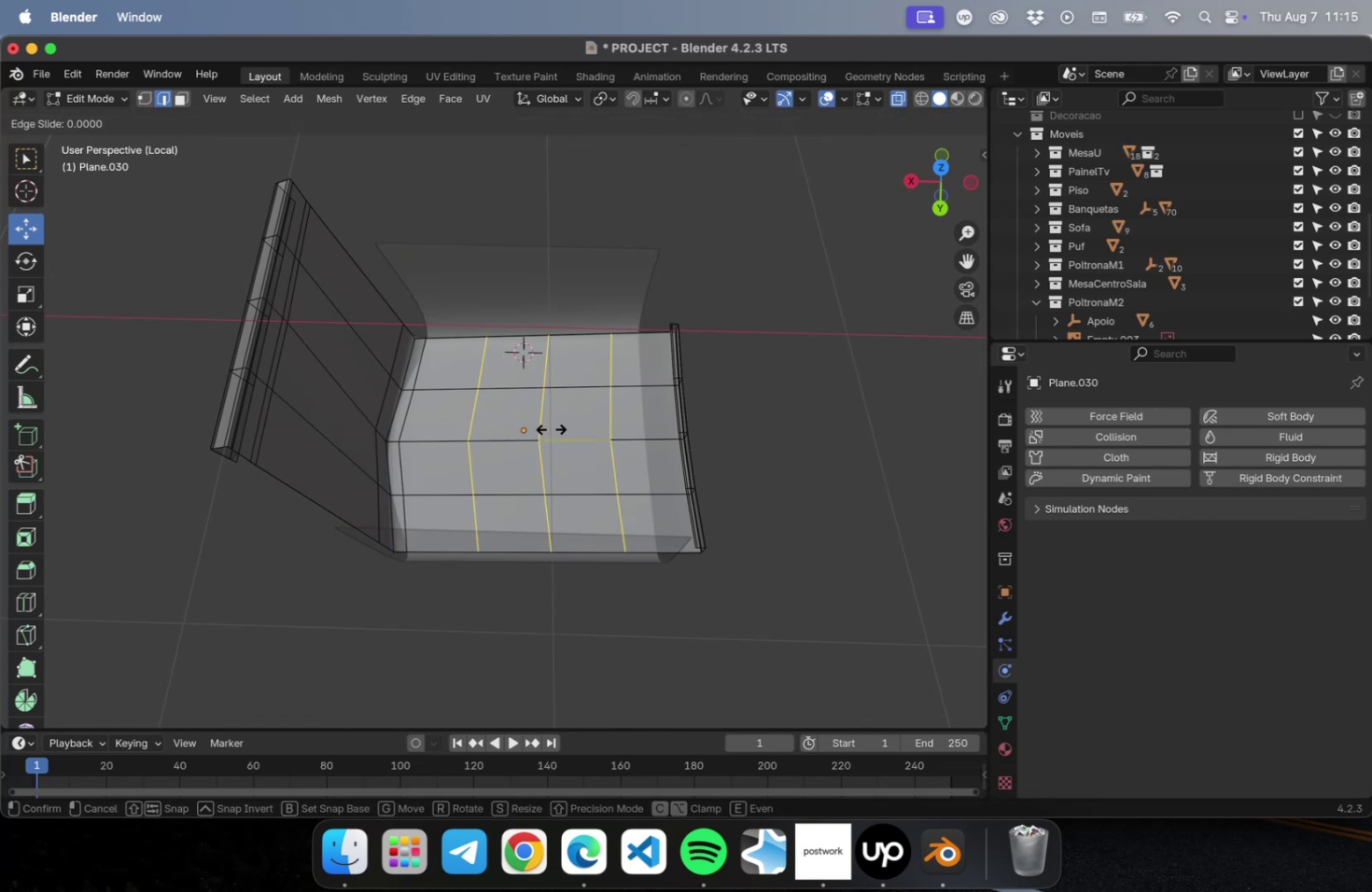 
key(Escape)
 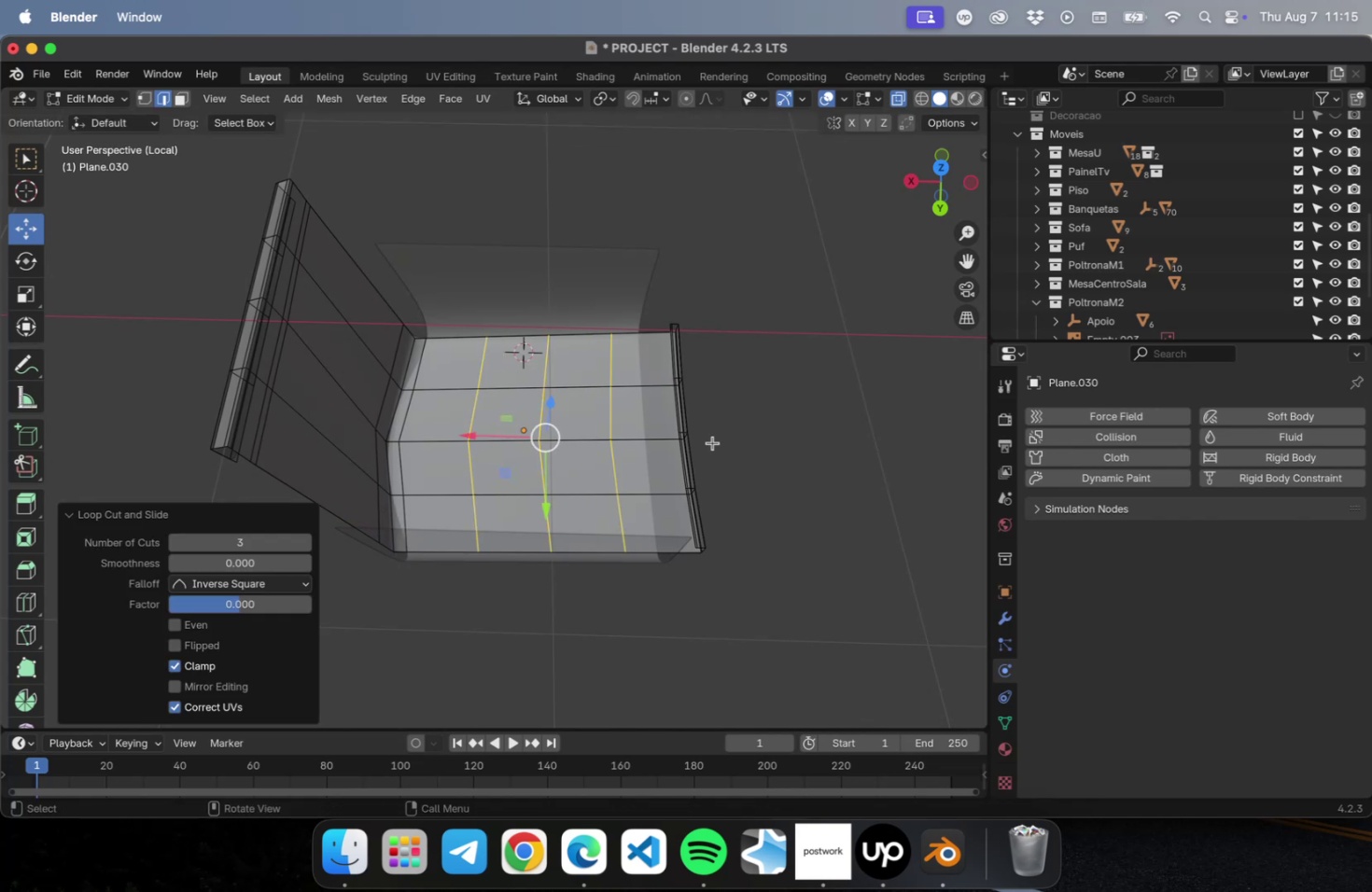 
key(1)
 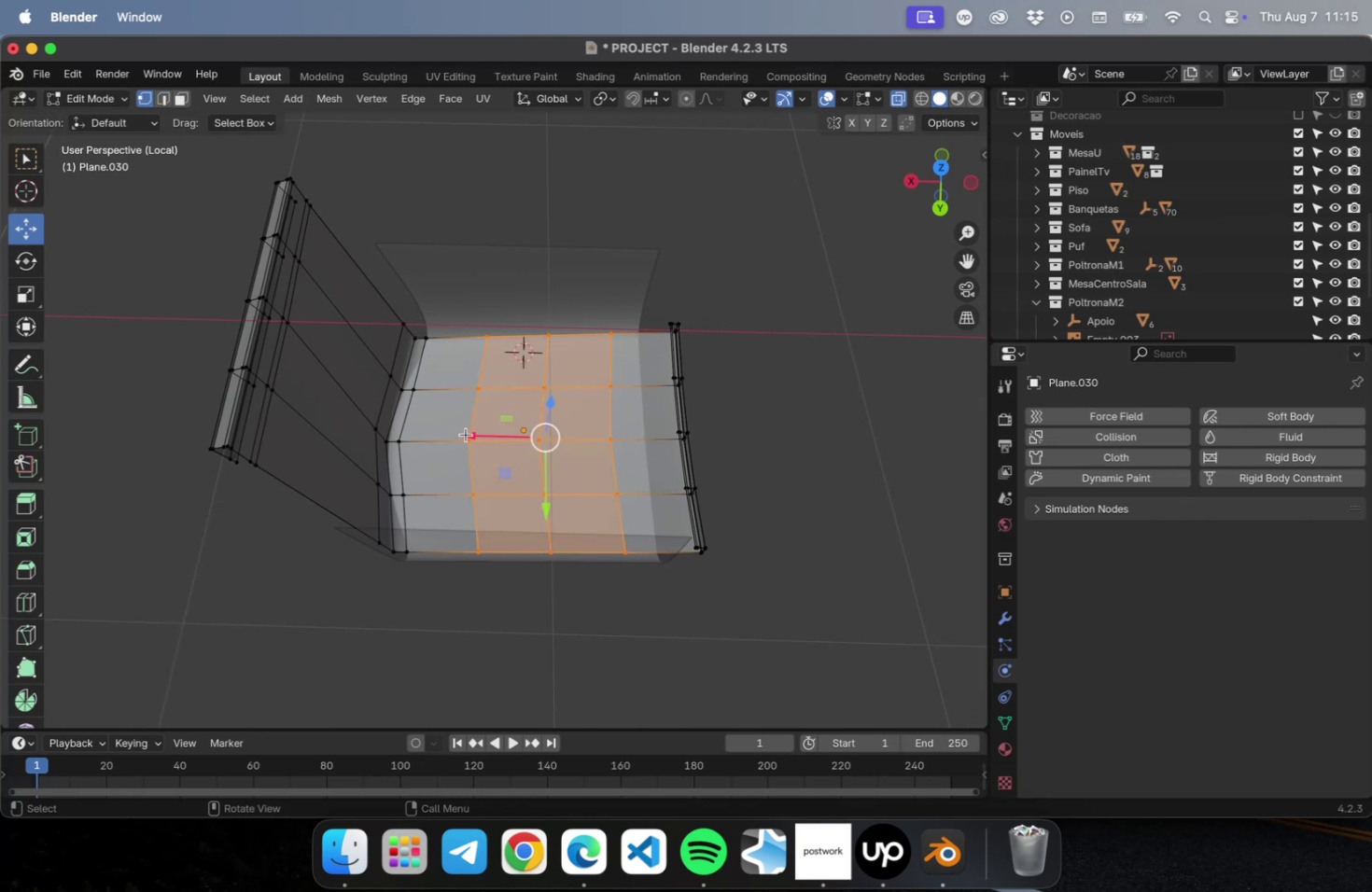 
left_click([469, 438])
 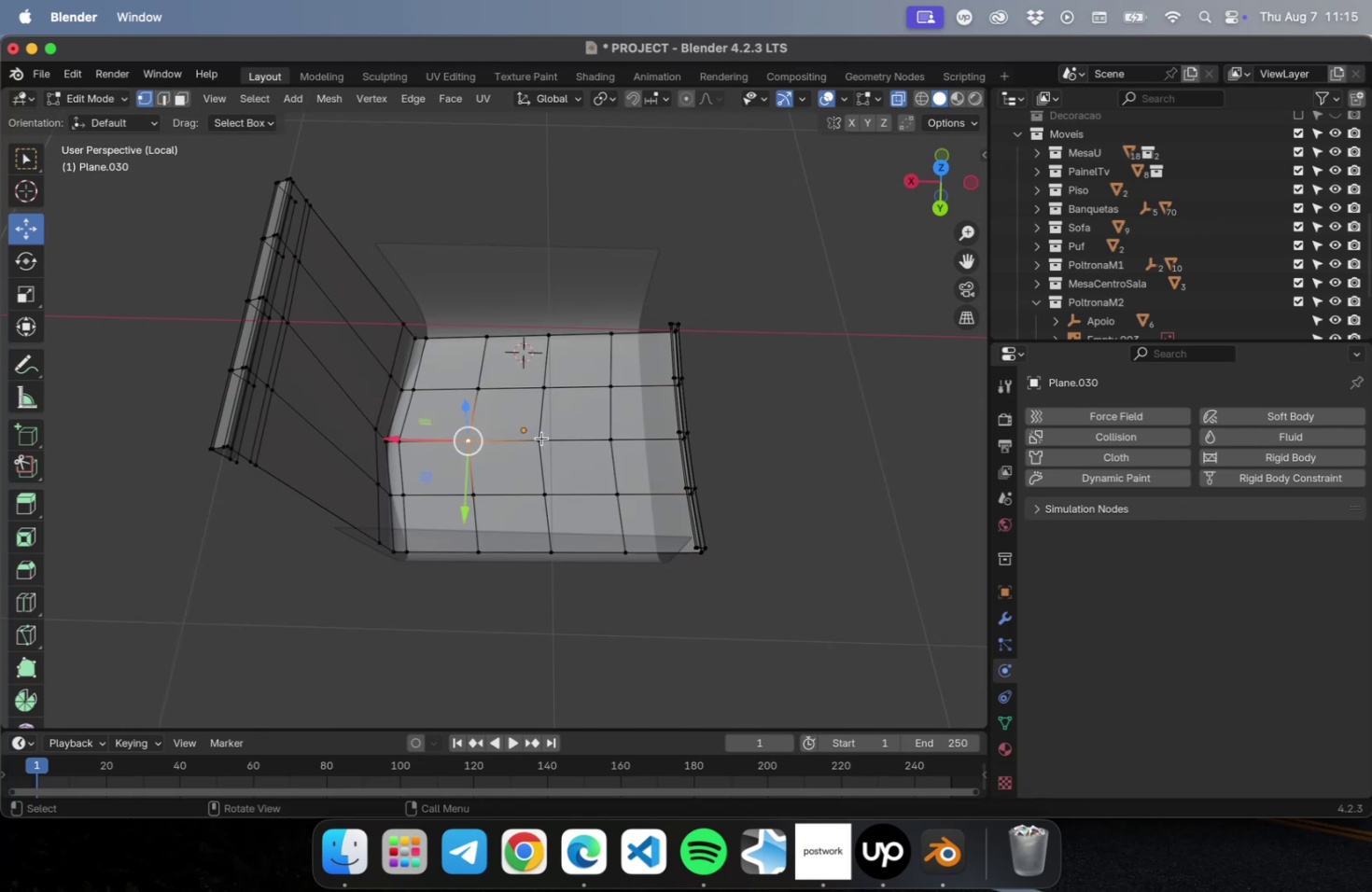 
hold_key(key=ShiftLeft, duration=0.52)
left_click([541, 438])
 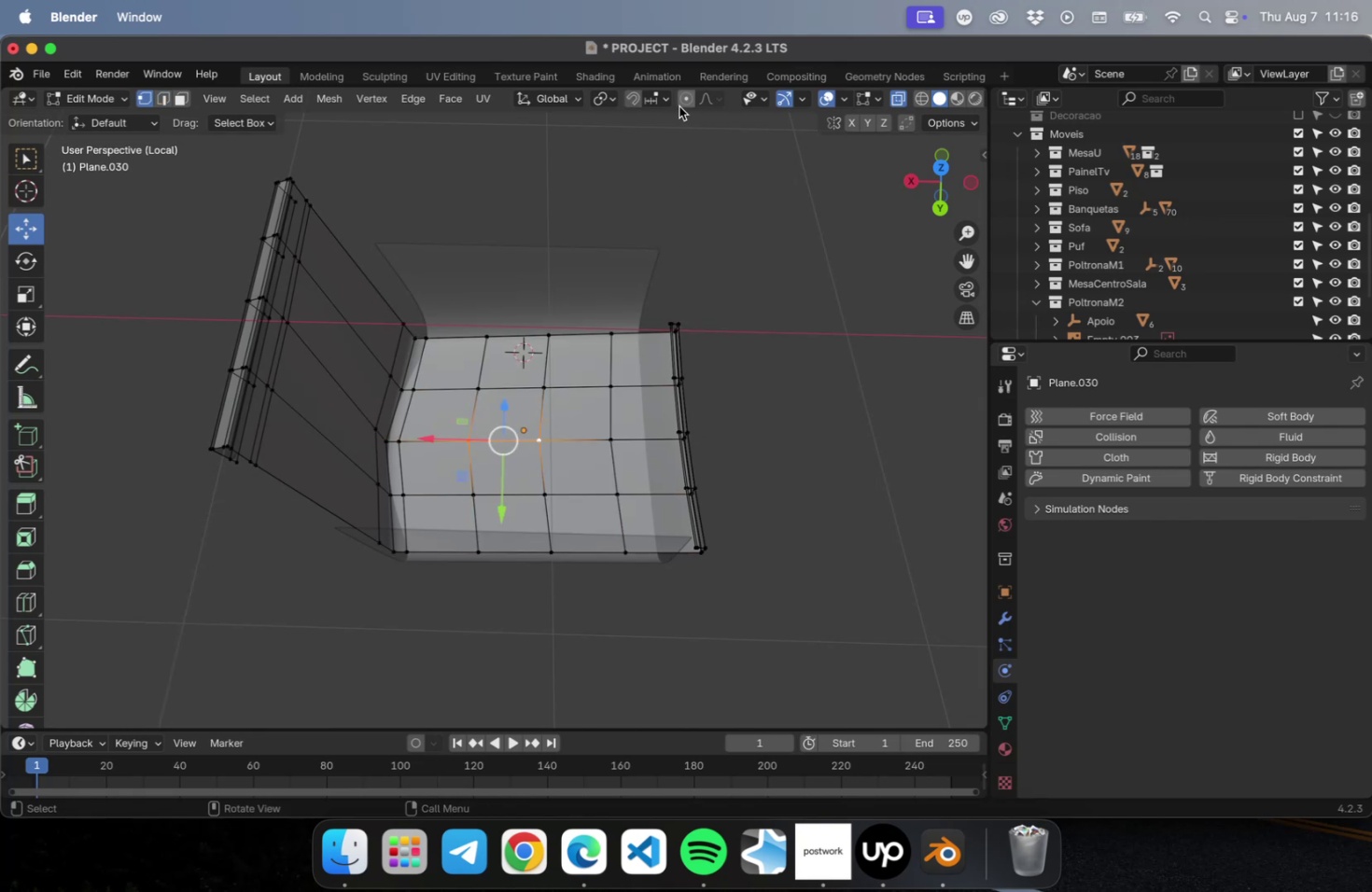 
left_click([680, 100])
 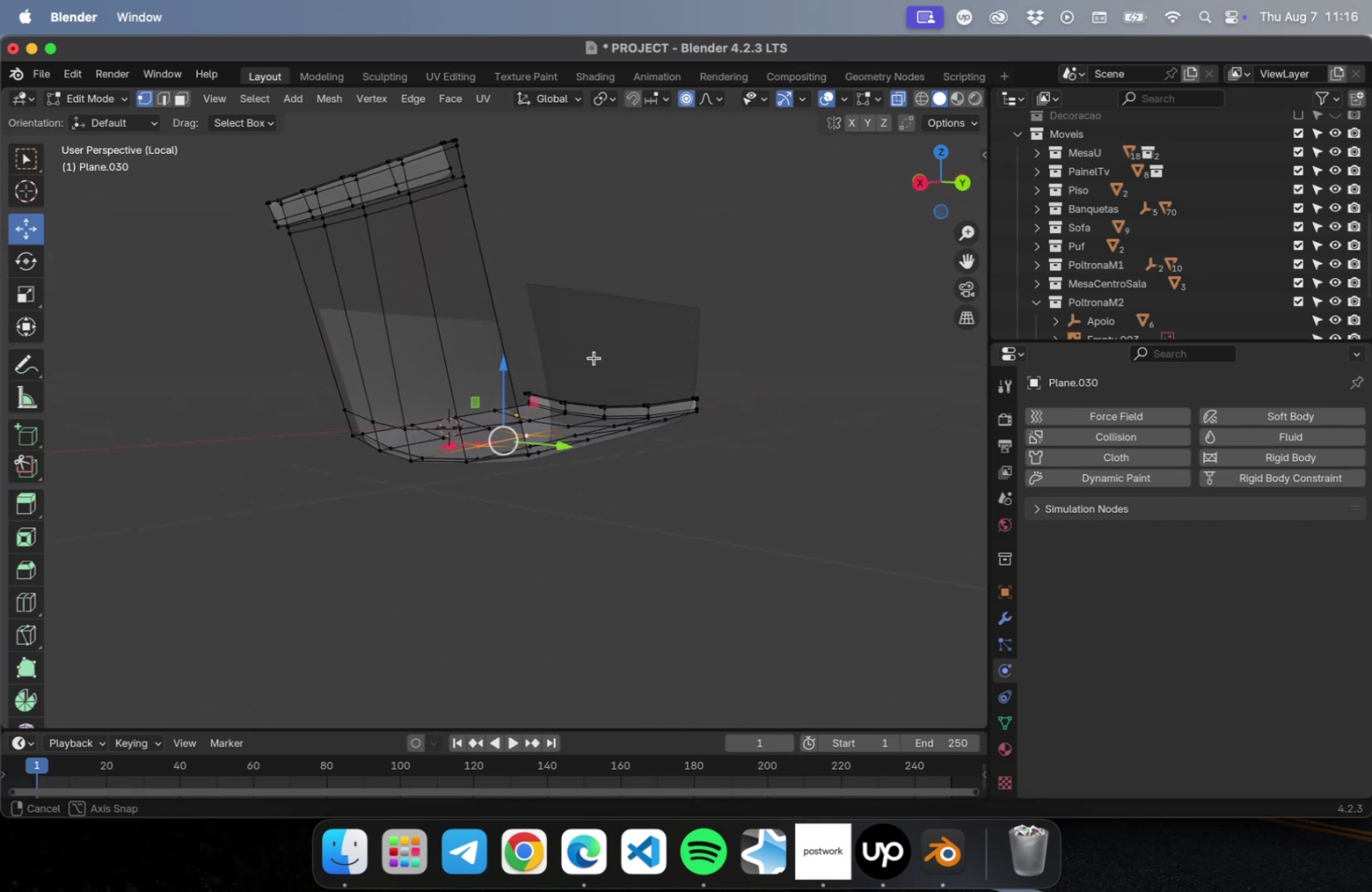 
scroll: coordinate [540, 434], scroll_direction: up, amount: 9.0
 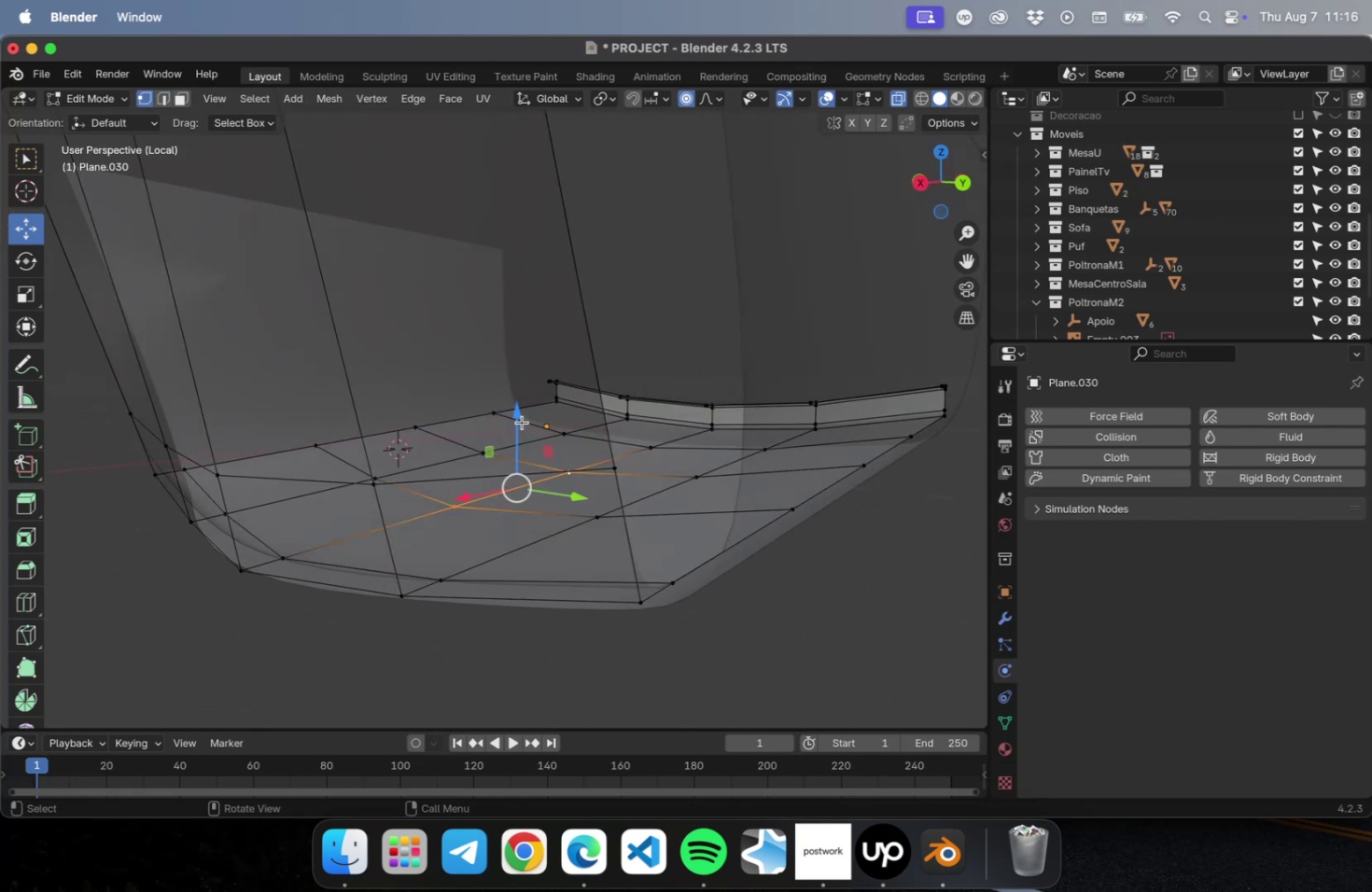 
left_click_drag(start_coordinate=[519, 419], to_coordinate=[517, 436])
 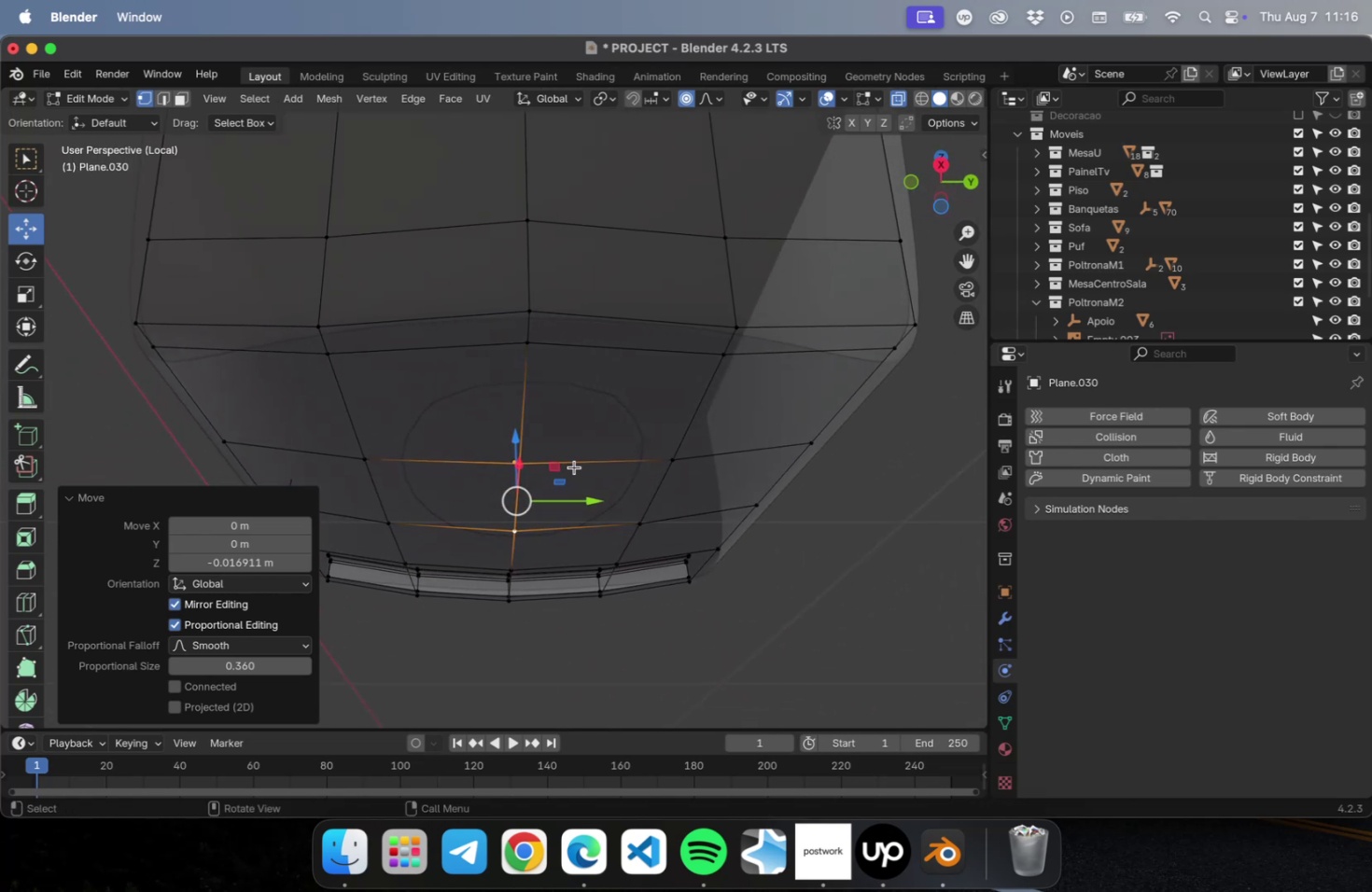 
left_click_drag(start_coordinate=[523, 433], to_coordinate=[525, 425])
 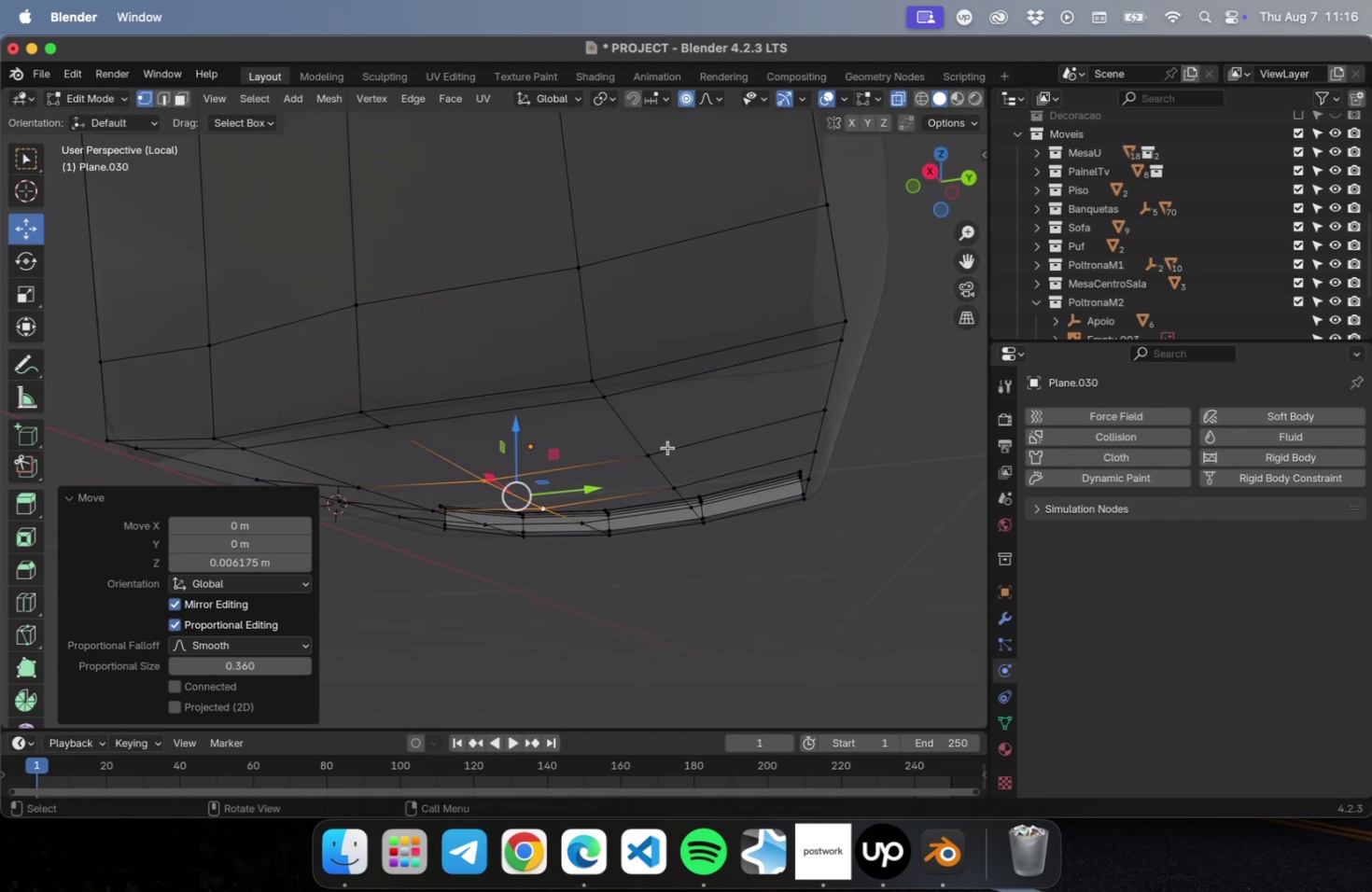 
left_click([649, 457])
 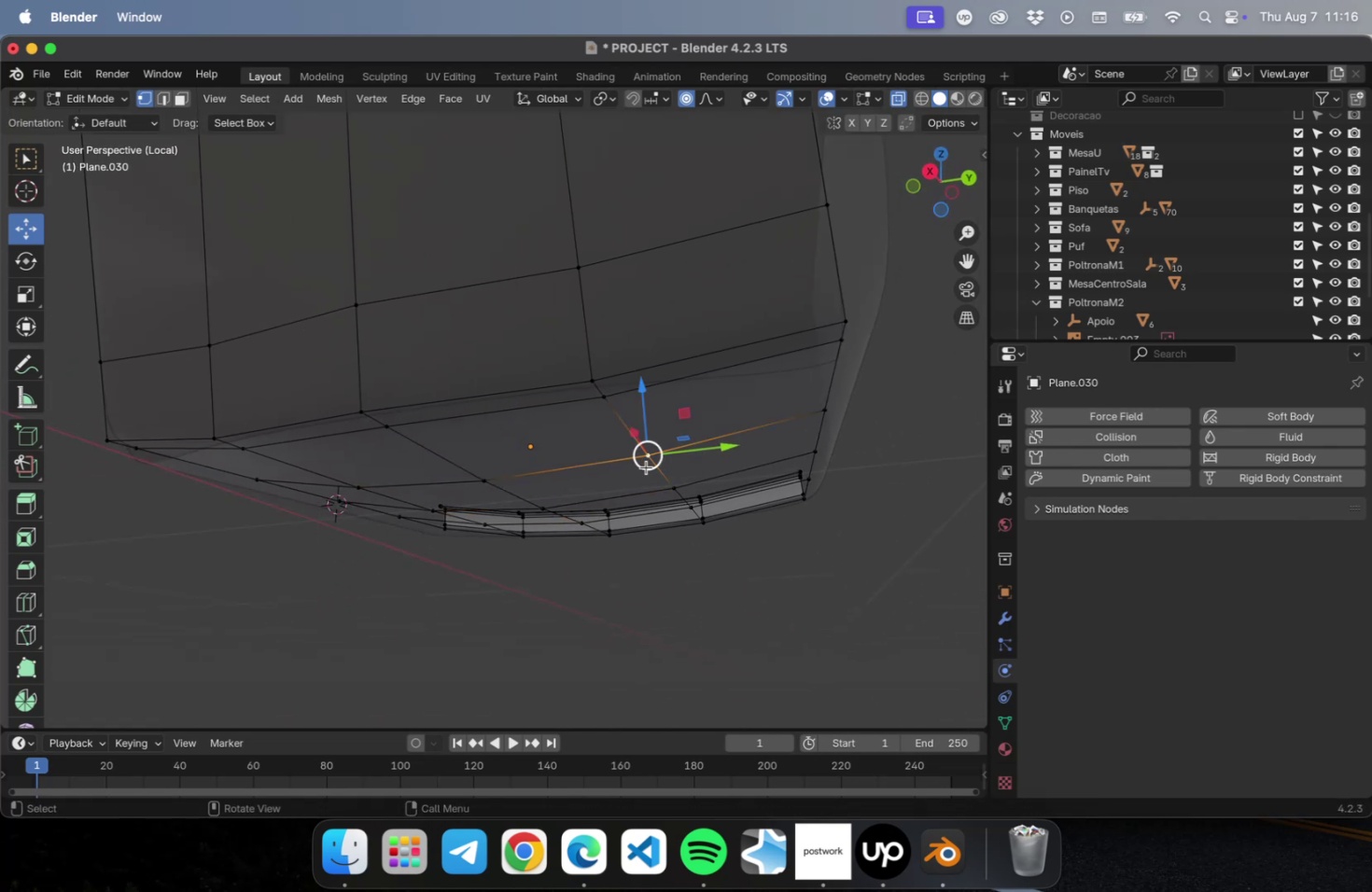 
hold_key(key=ShiftLeft, duration=0.9)
left_click([368, 481])
 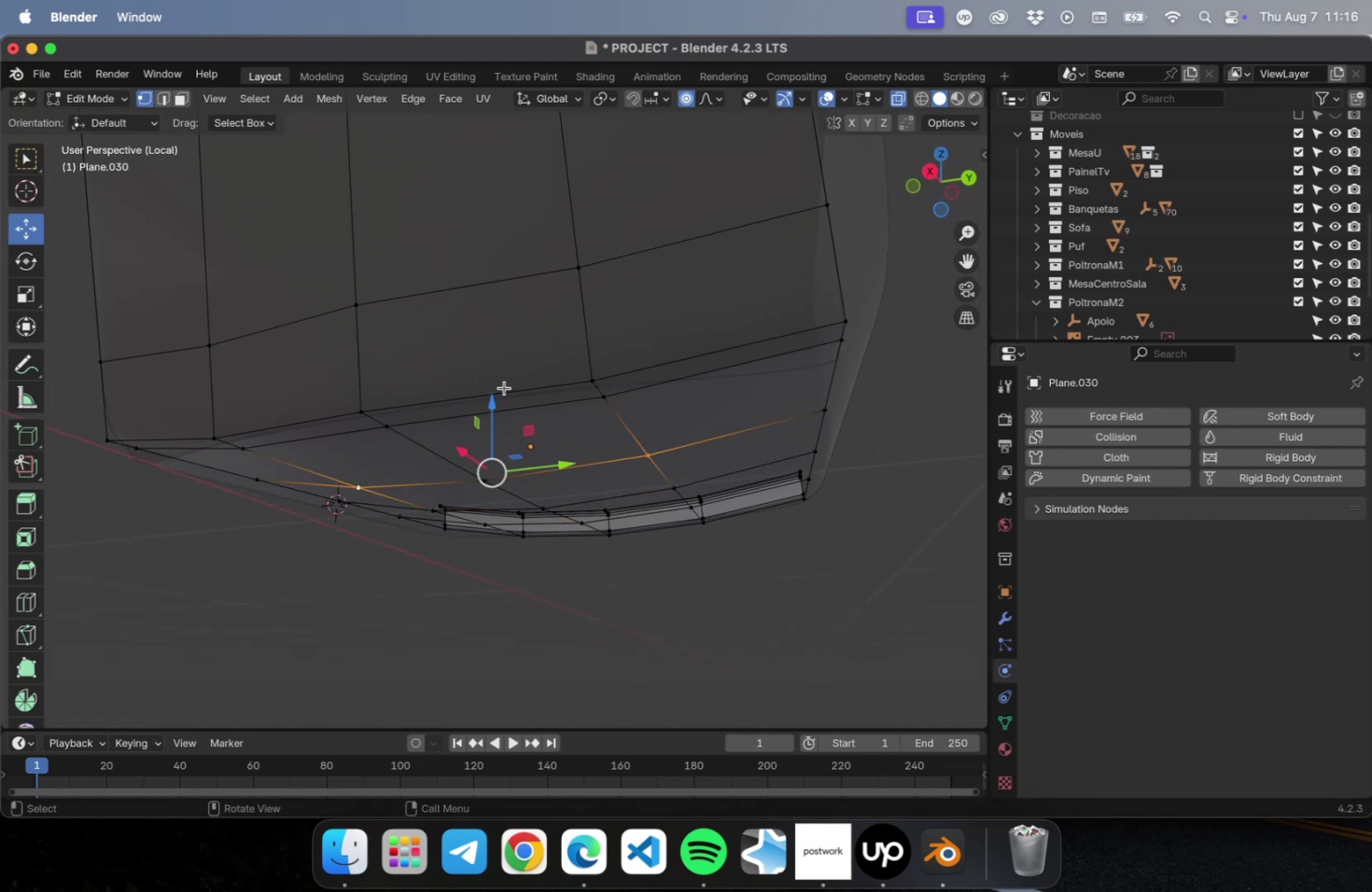 
left_click_drag(start_coordinate=[497, 393], to_coordinate=[498, 397])
 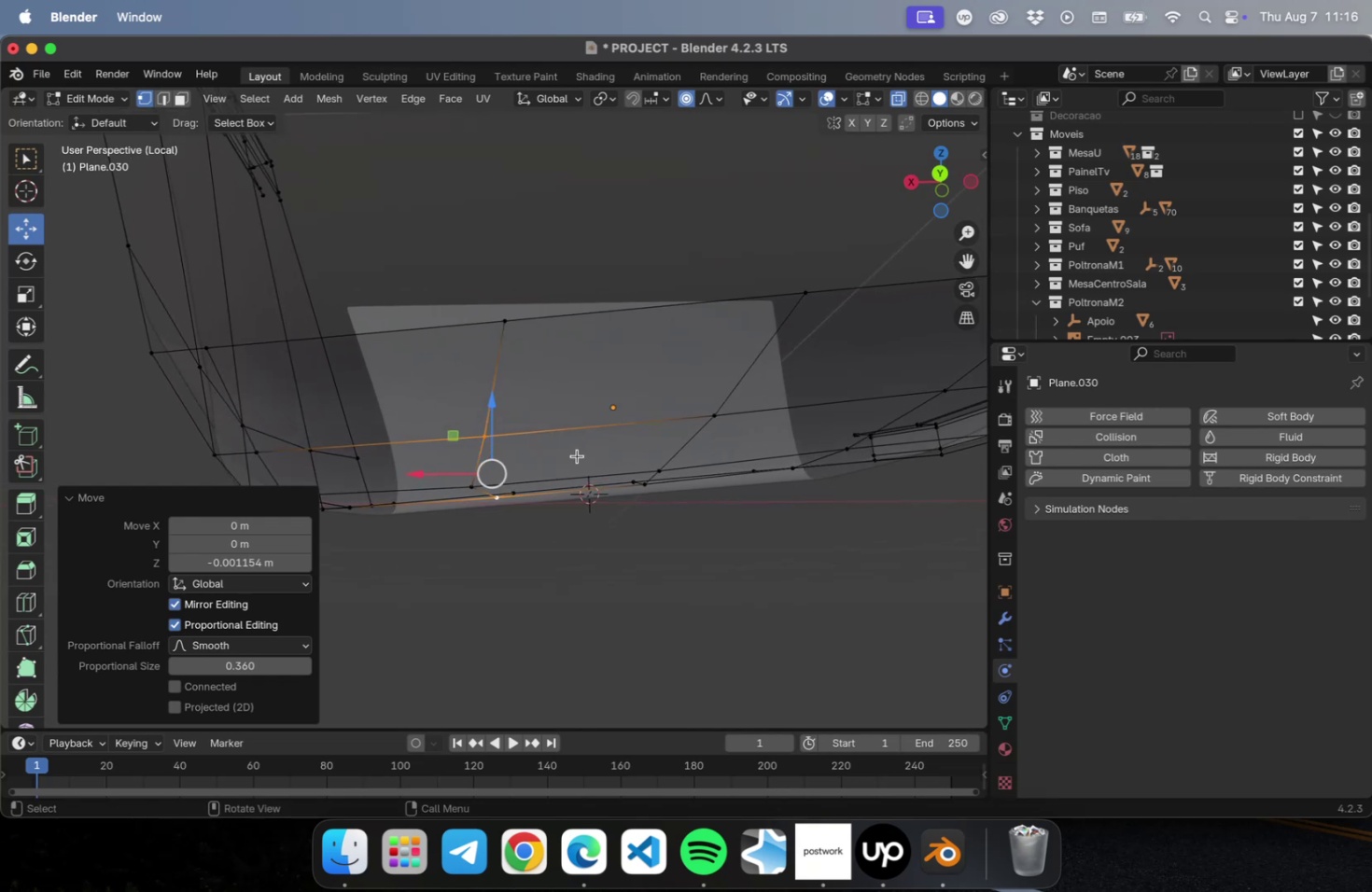 
left_click([722, 419])
 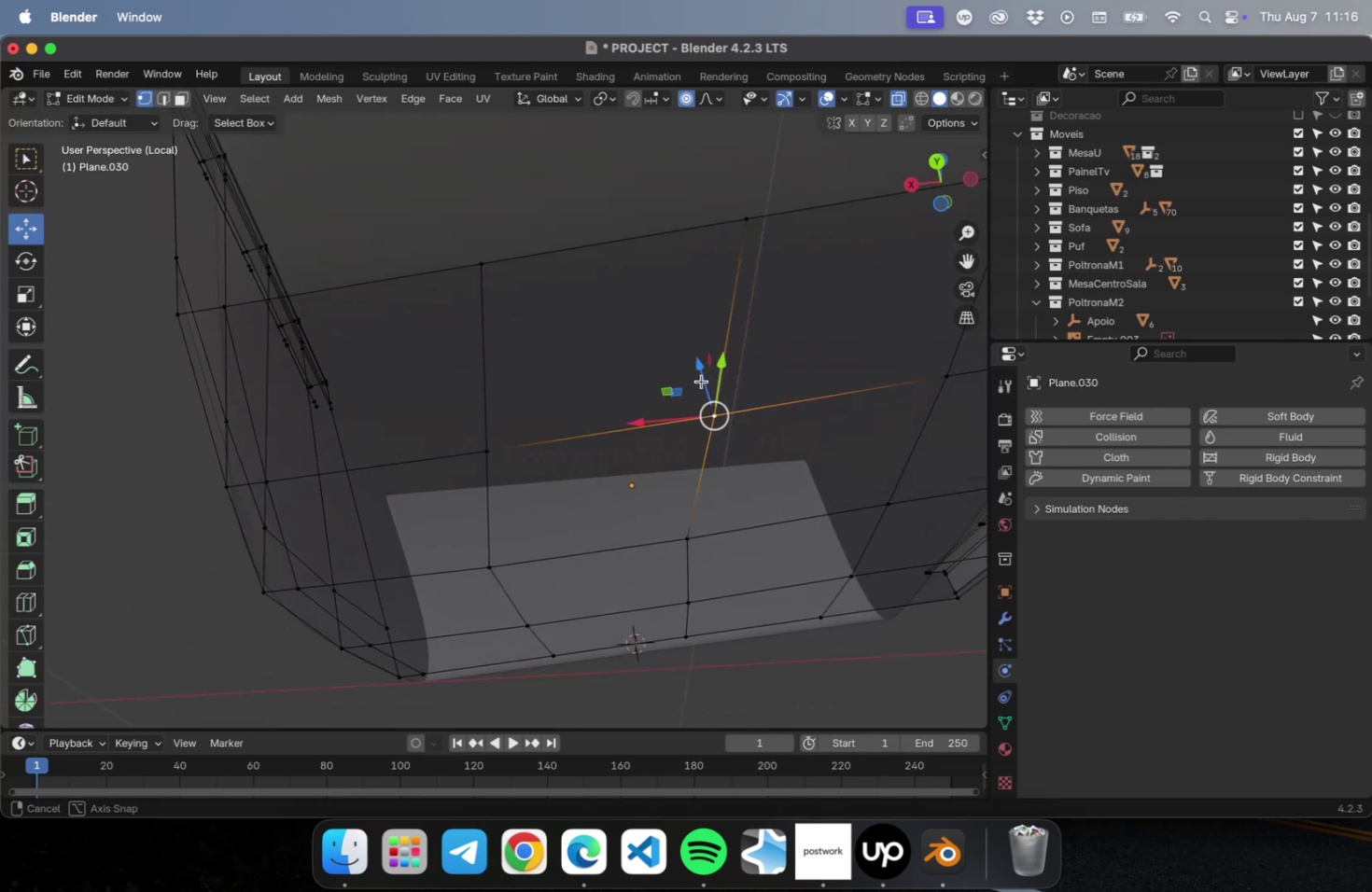 
hold_key(key=ShiftLeft, duration=1.24)
left_click([703, 622])
 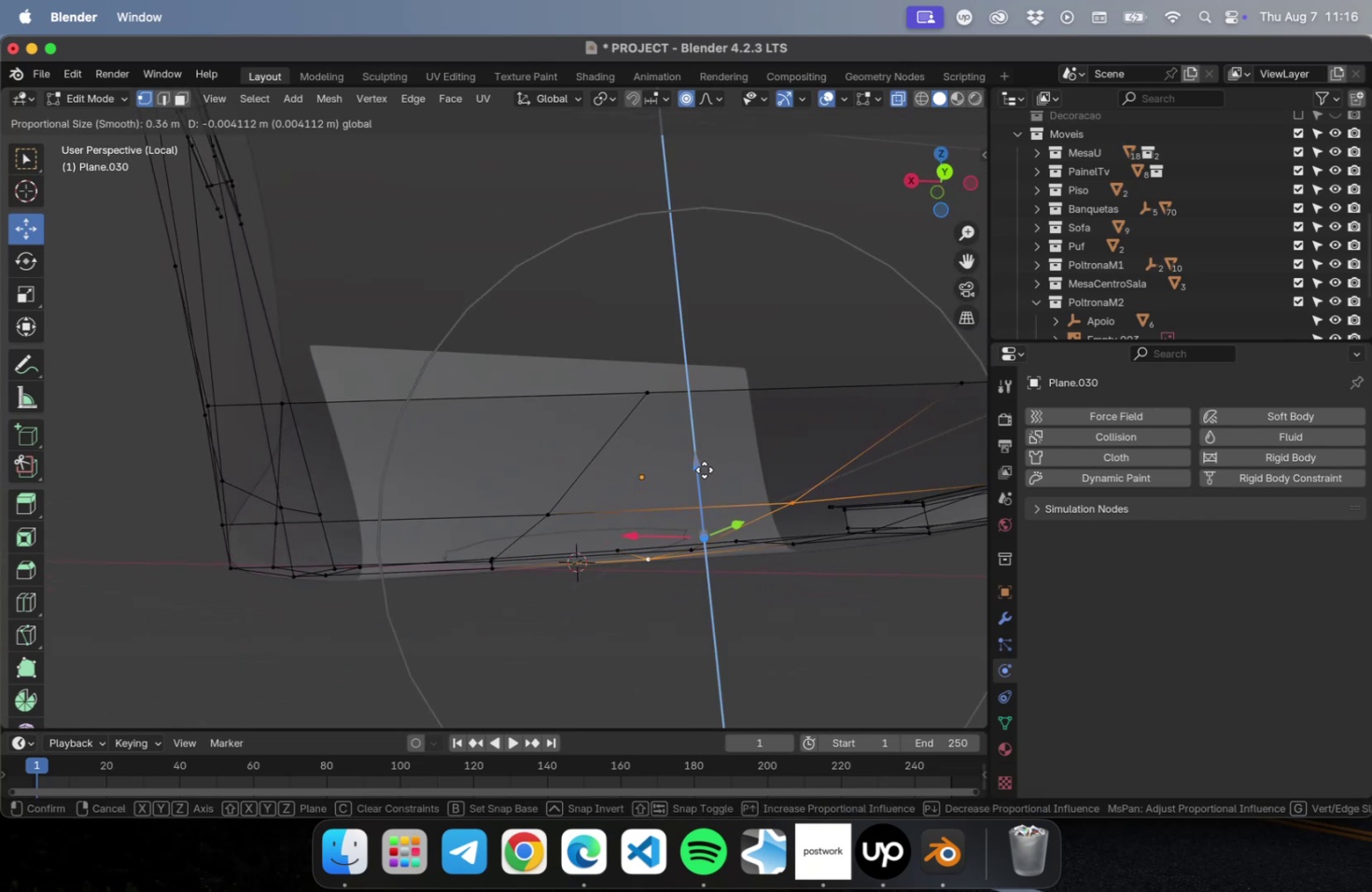 
hold_key(key=ShiftLeft, duration=0.56)
 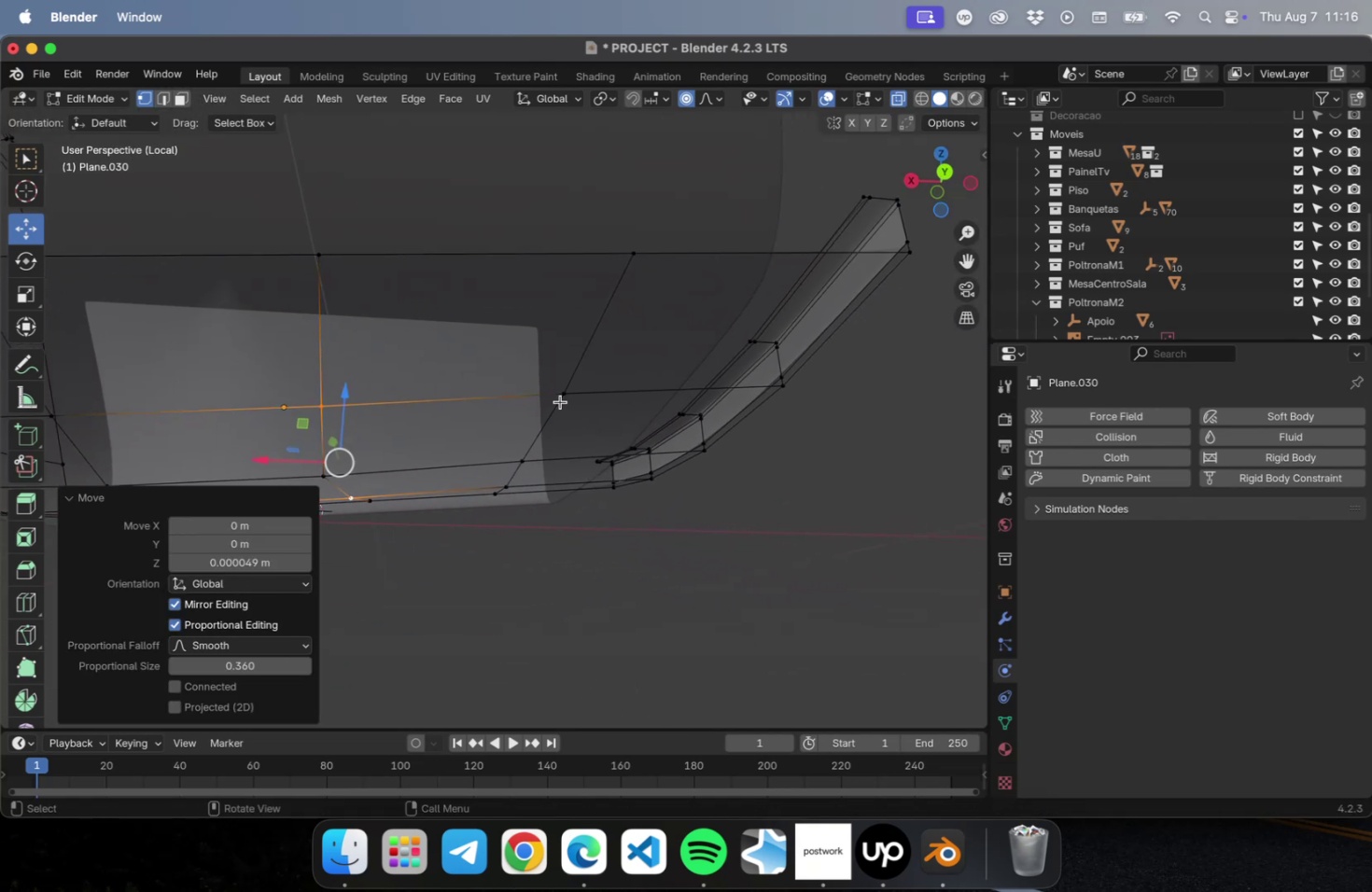 
left_click([555, 393])
 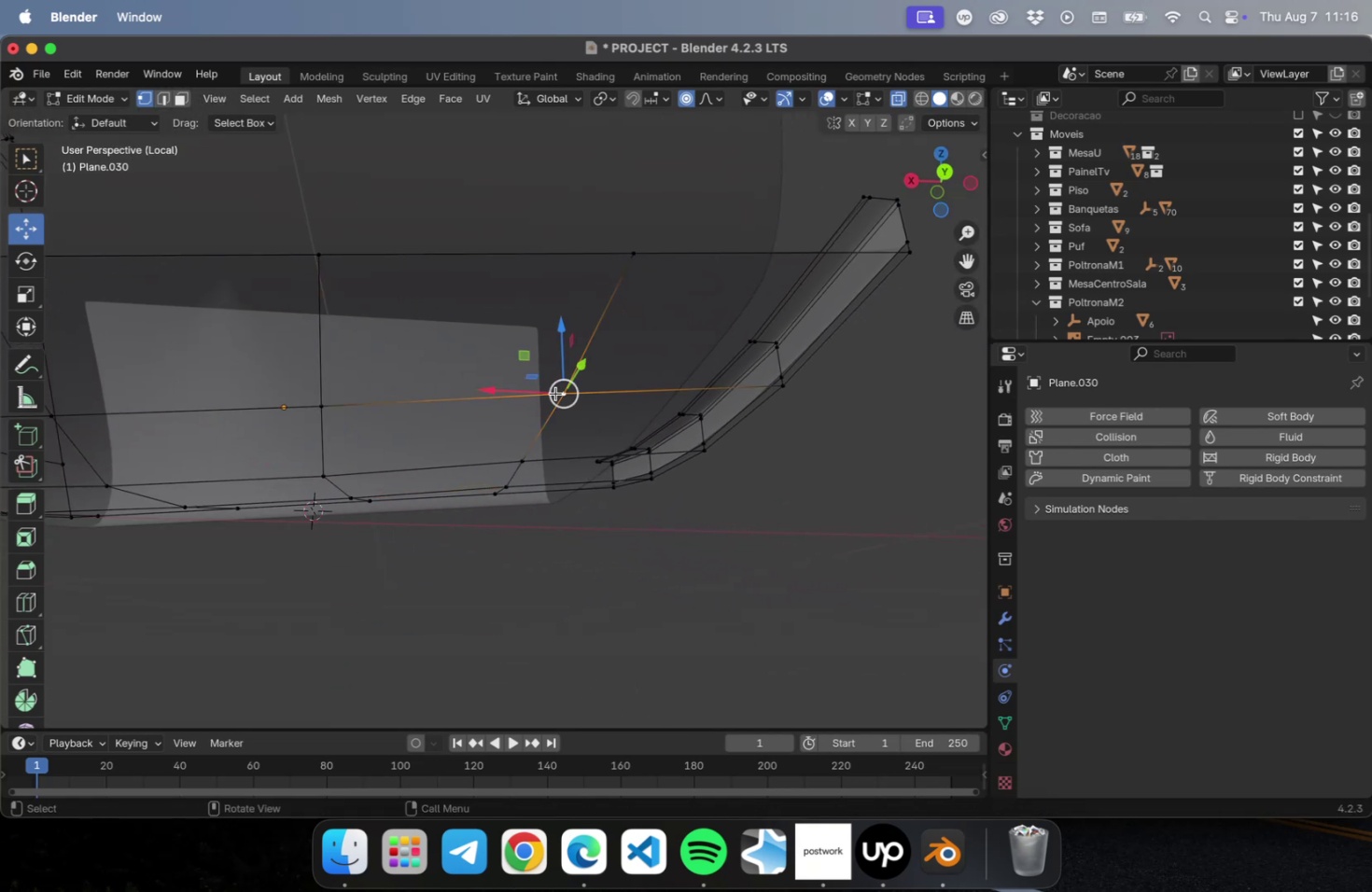 
hold_key(key=ShiftLeft, duration=0.46)
 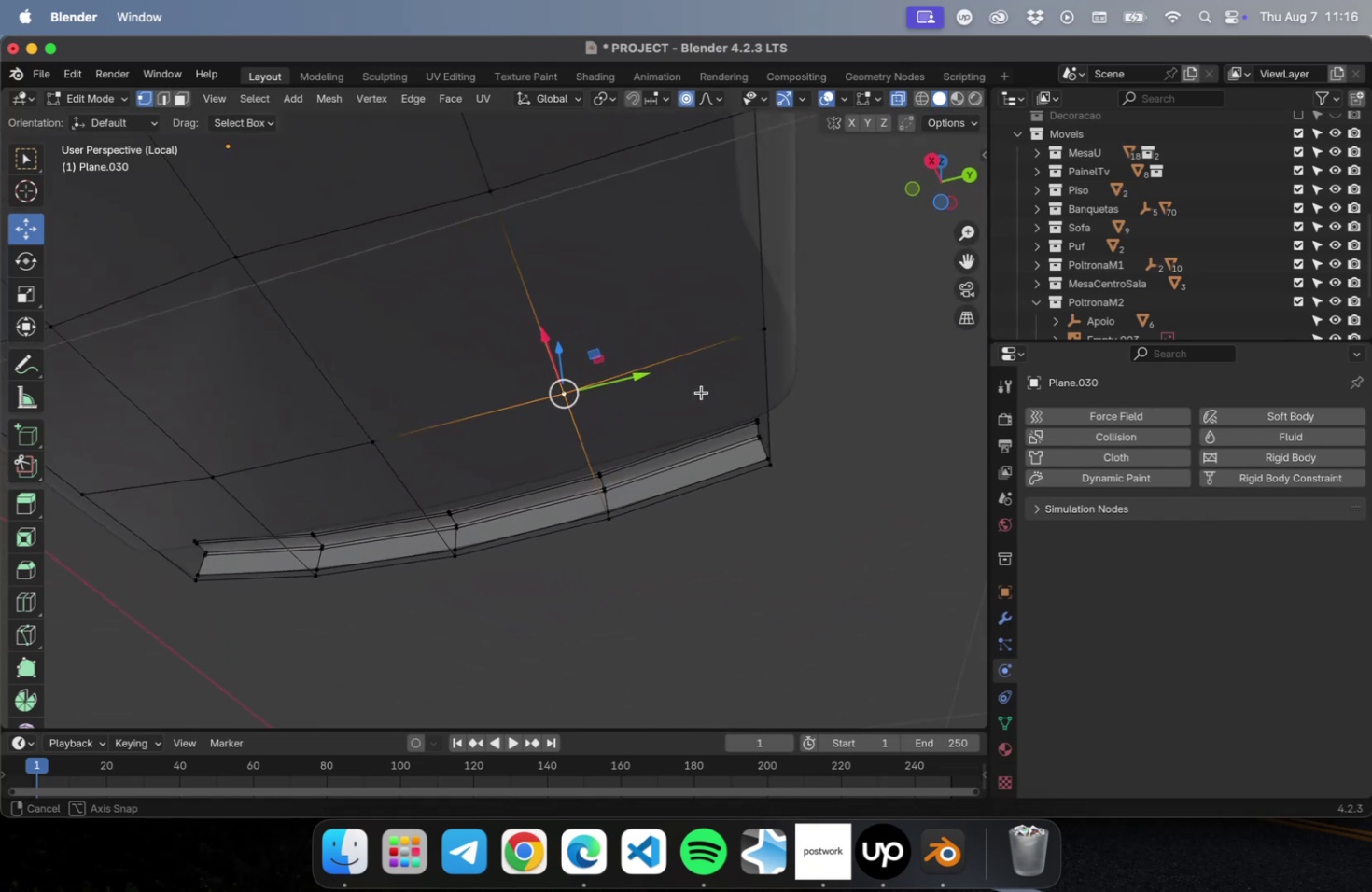 
hold_key(key=ShiftLeft, duration=0.93)
left_click([211, 449])
 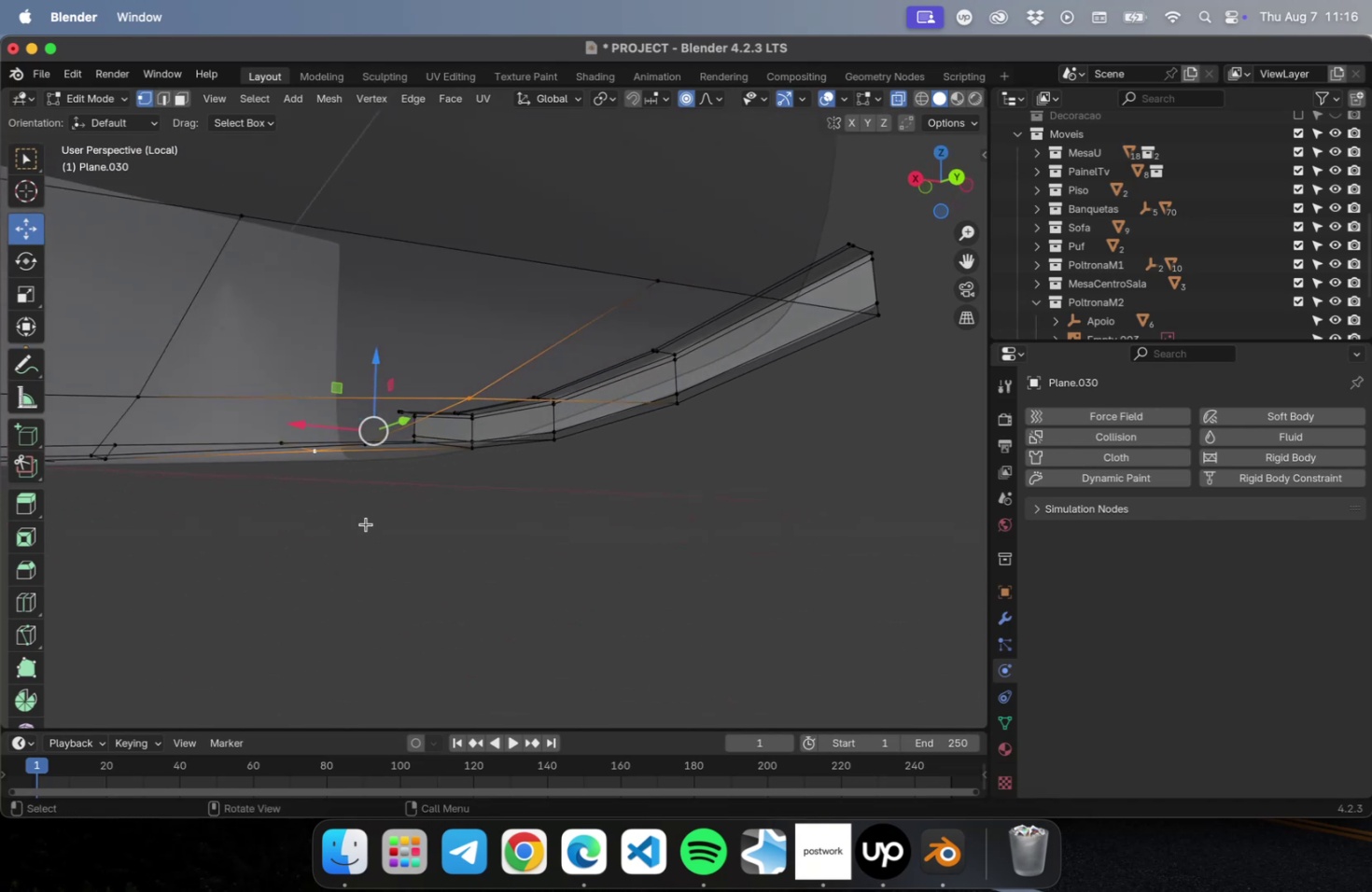 
left_click_drag(start_coordinate=[374, 367], to_coordinate=[371, 381])
 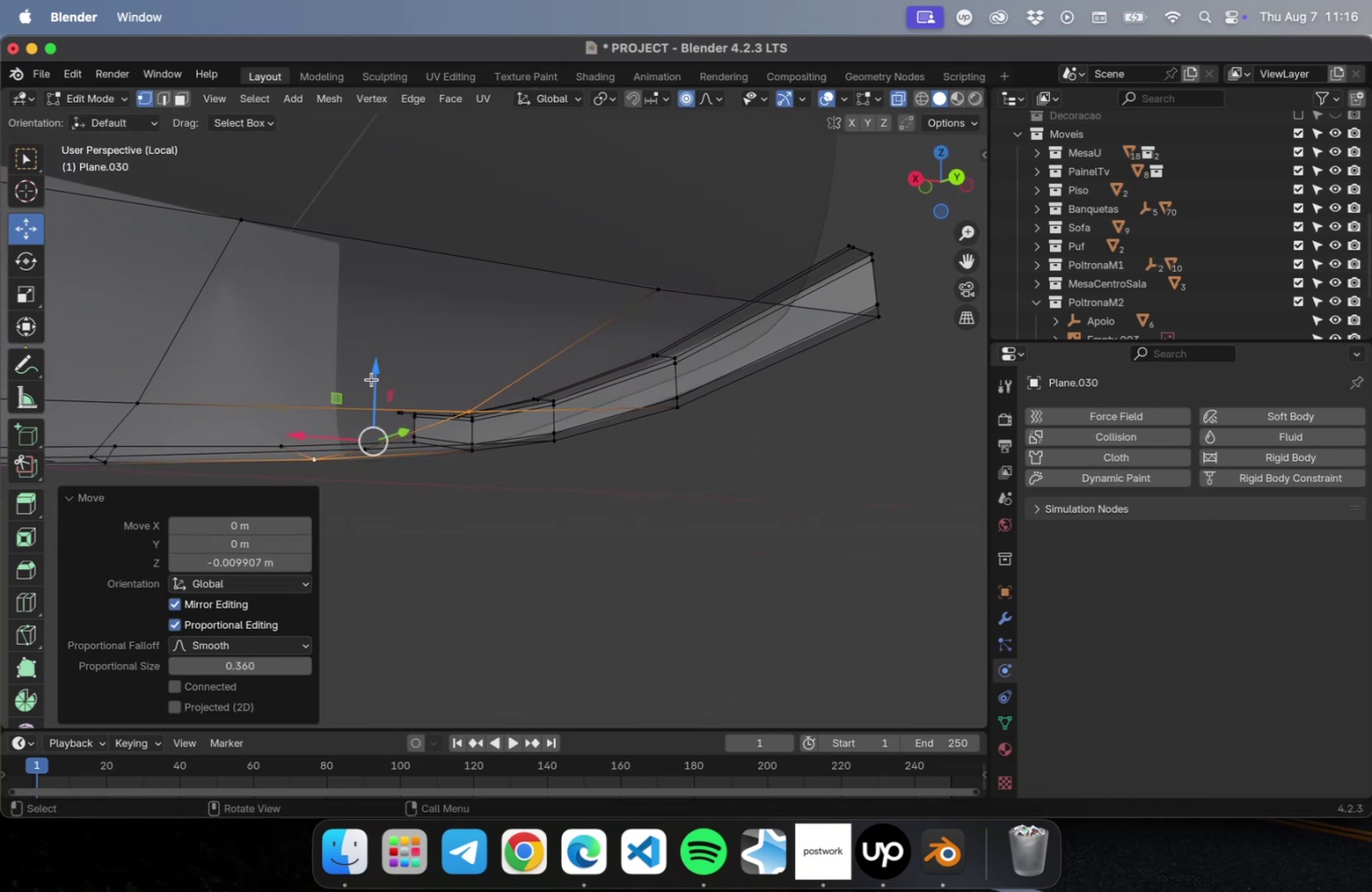 
scroll: coordinate [381, 383], scroll_direction: down, amount: 2.0
 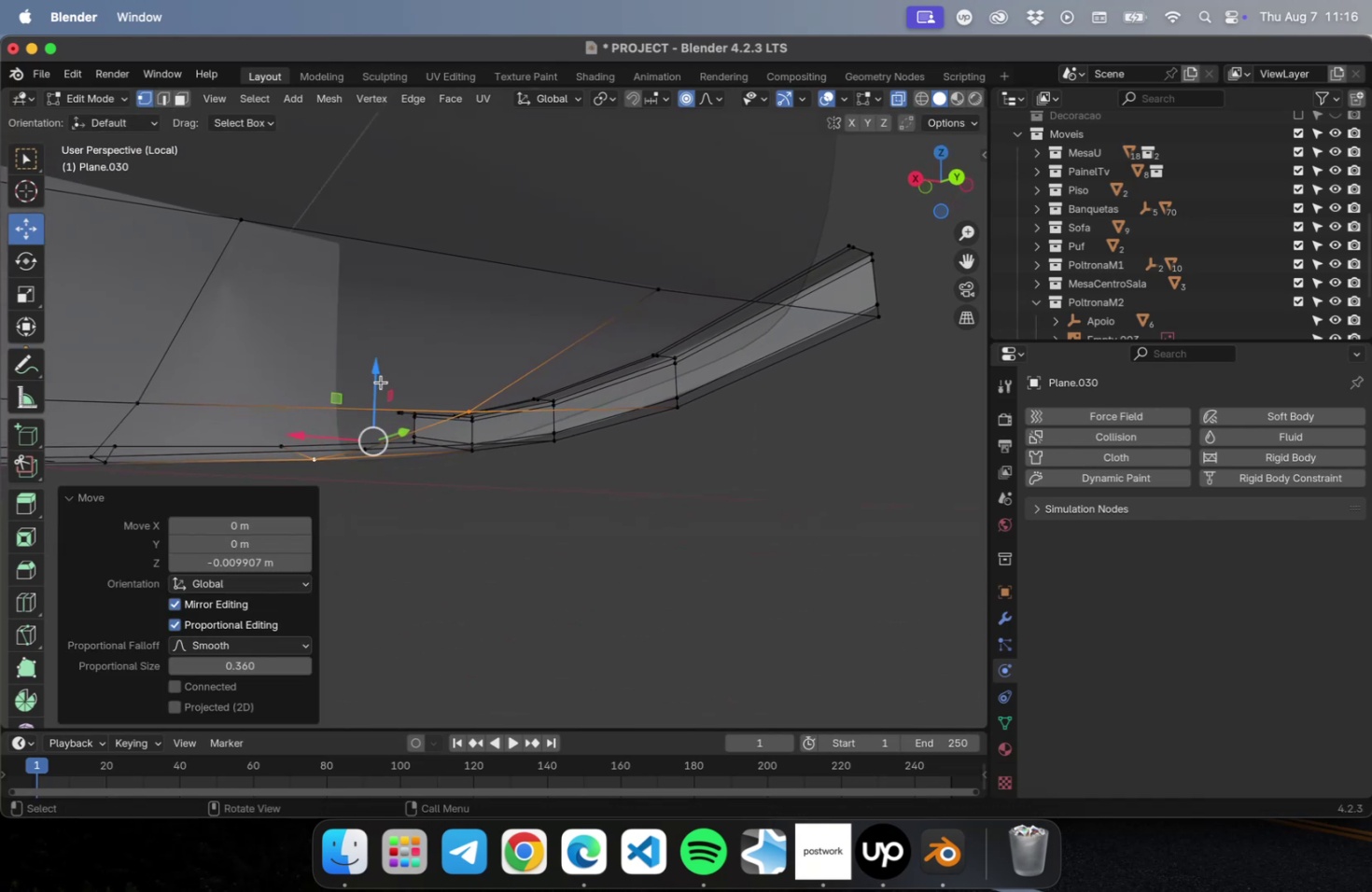 
hold_key(key=ShiftLeft, duration=0.54)
 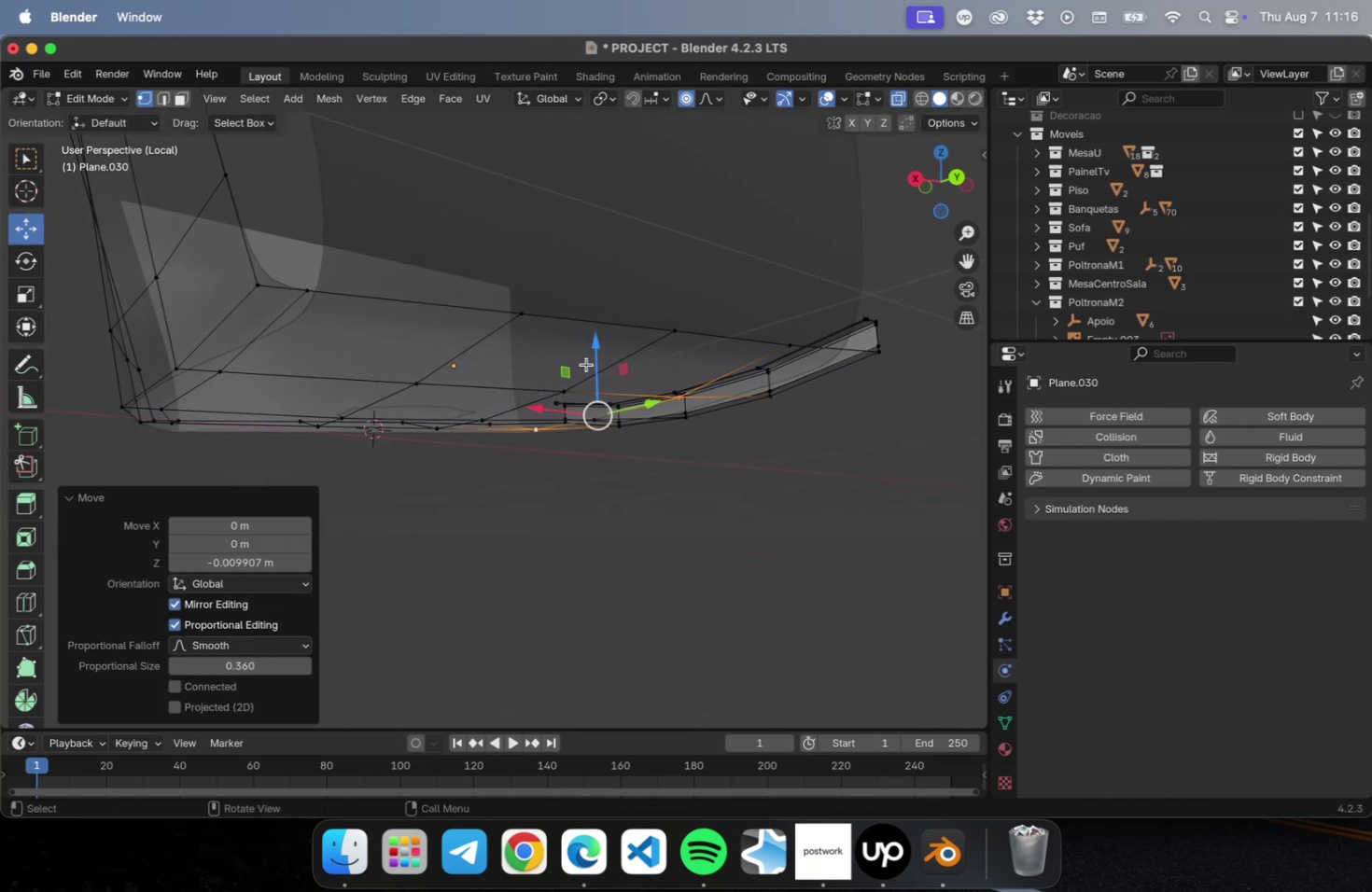 
left_click_drag(start_coordinate=[592, 356], to_coordinate=[596, 349])
 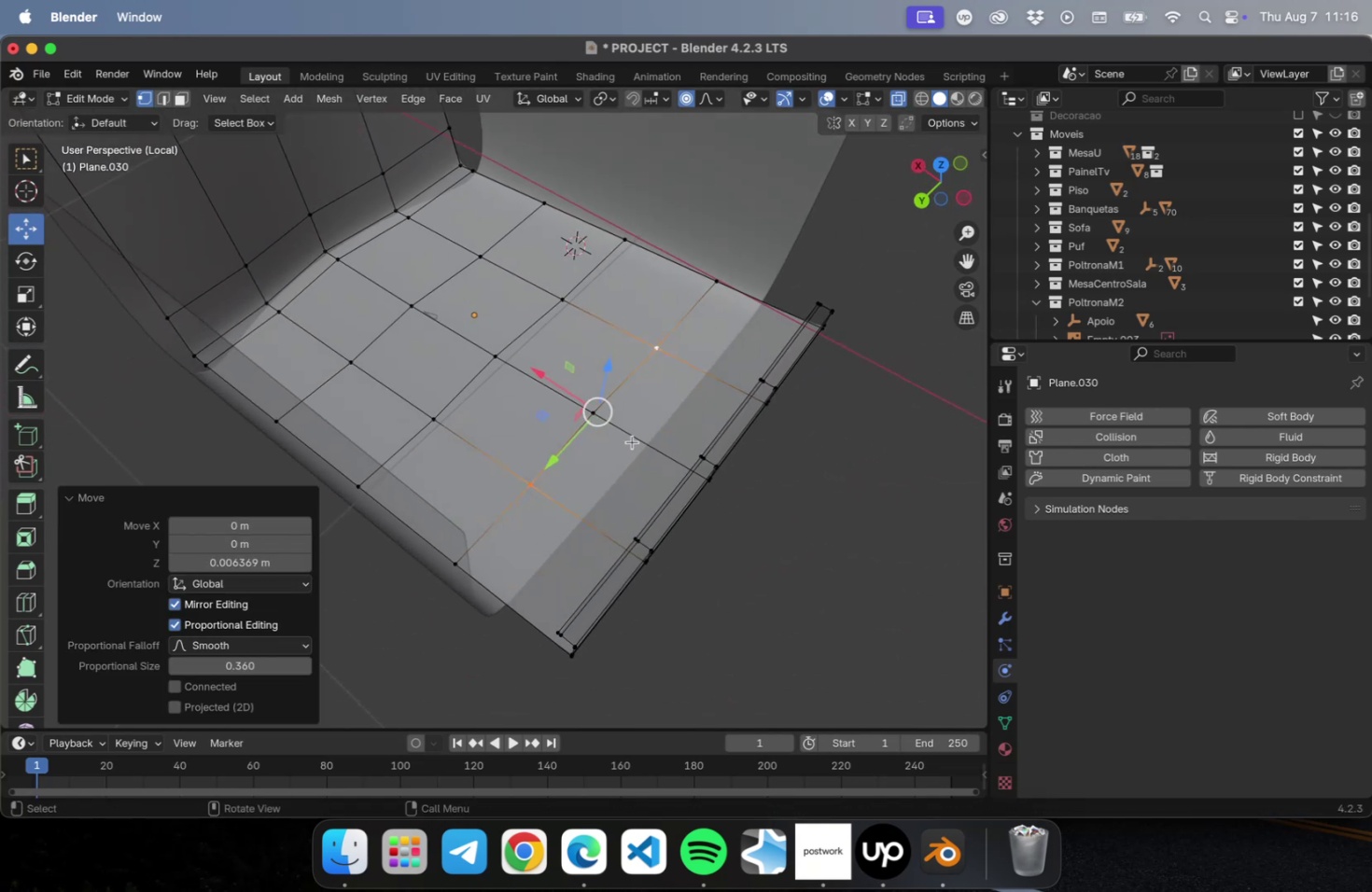 
left_click([601, 412])
 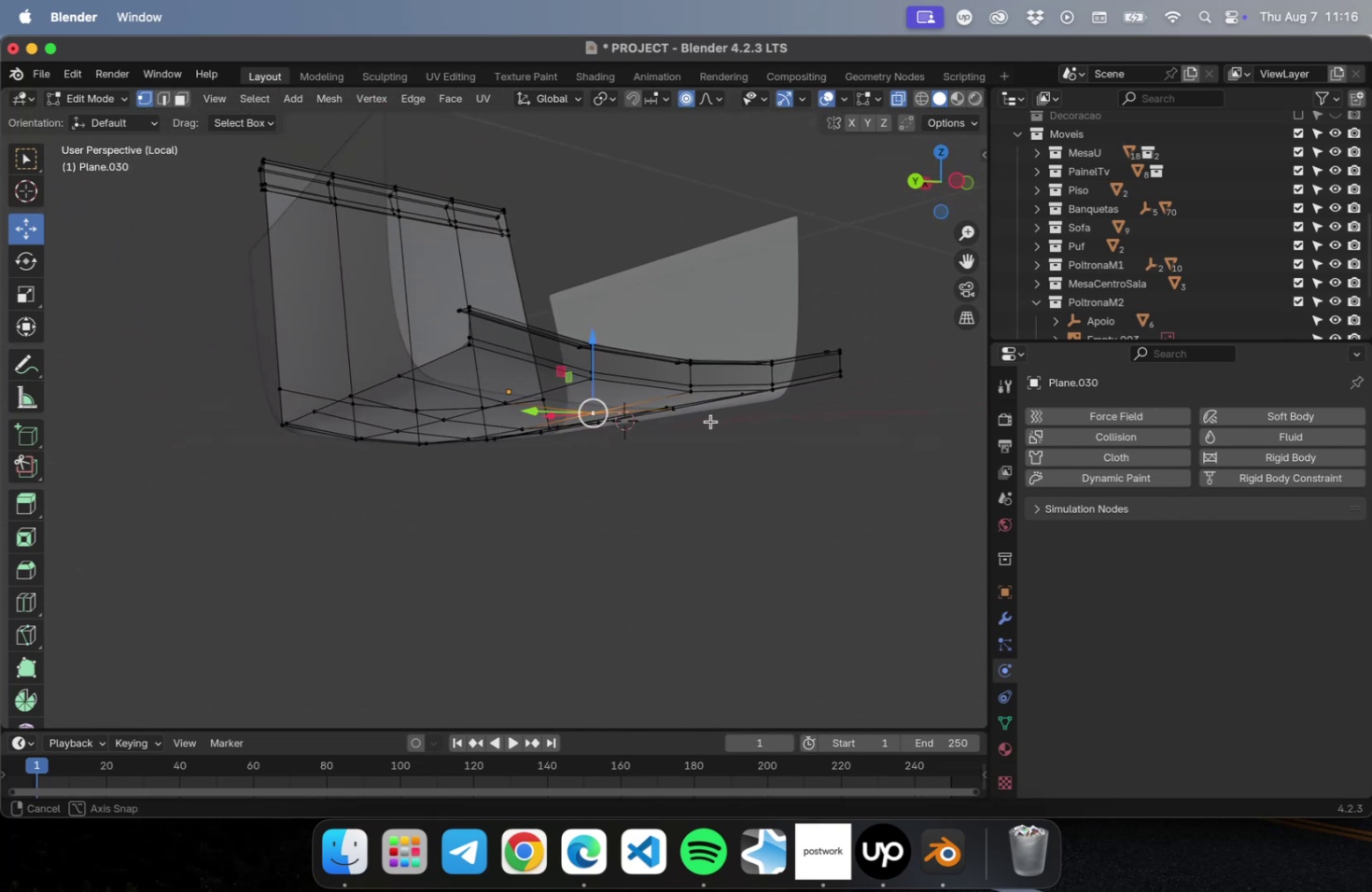 
wait(8.36)
 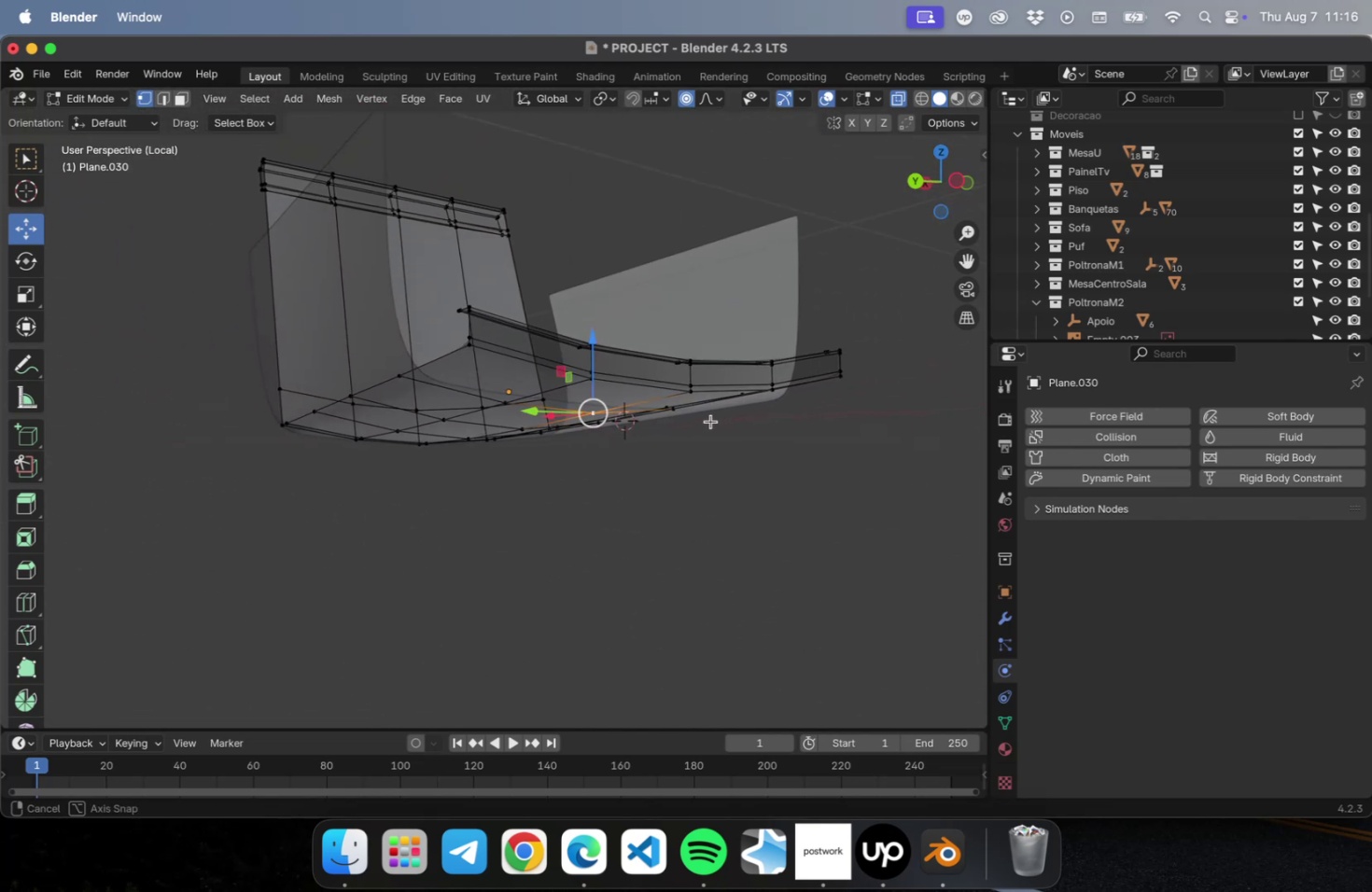 
left_click([834, 596])
 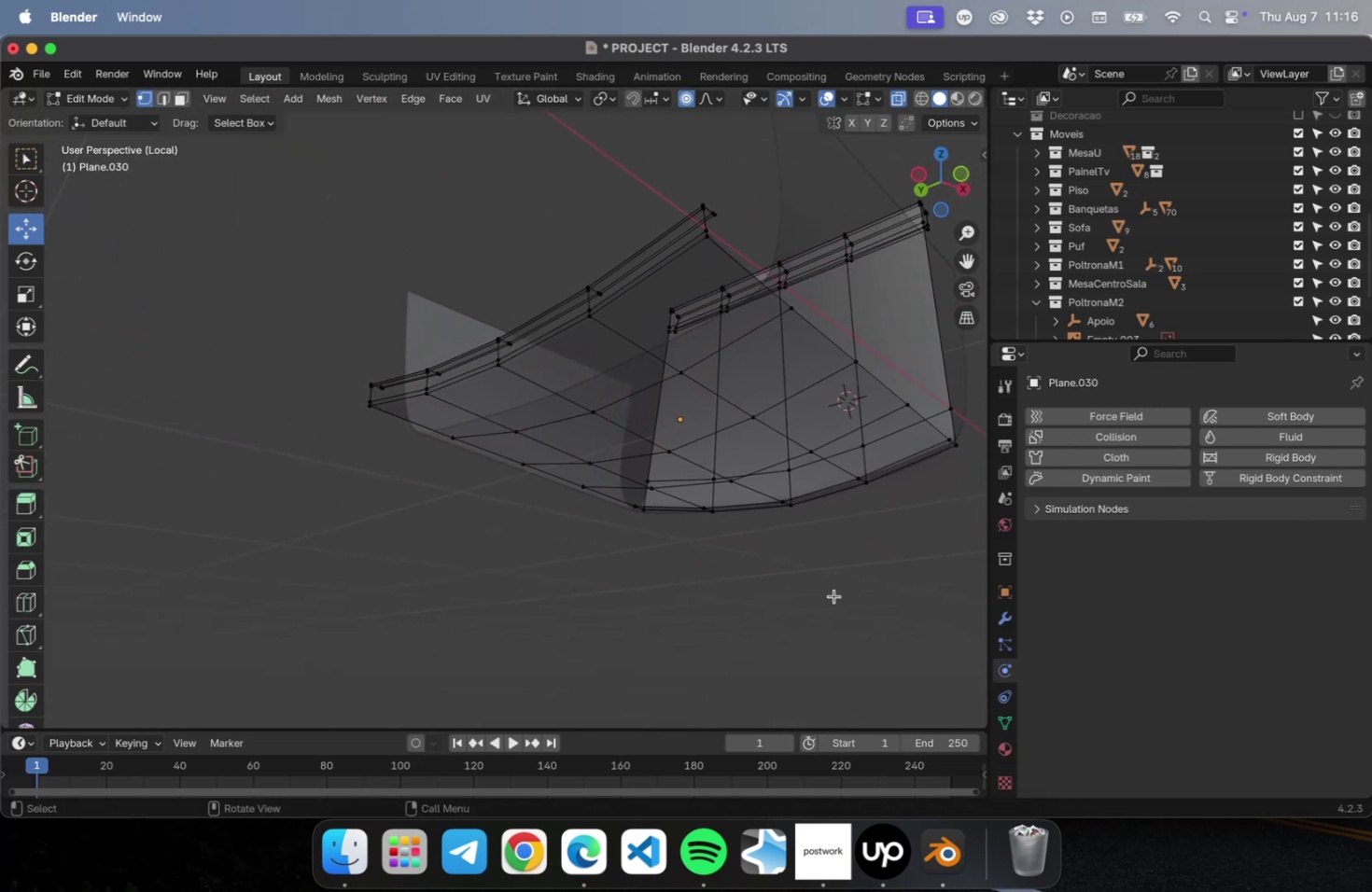 
key(Meta+CommandLeft)
 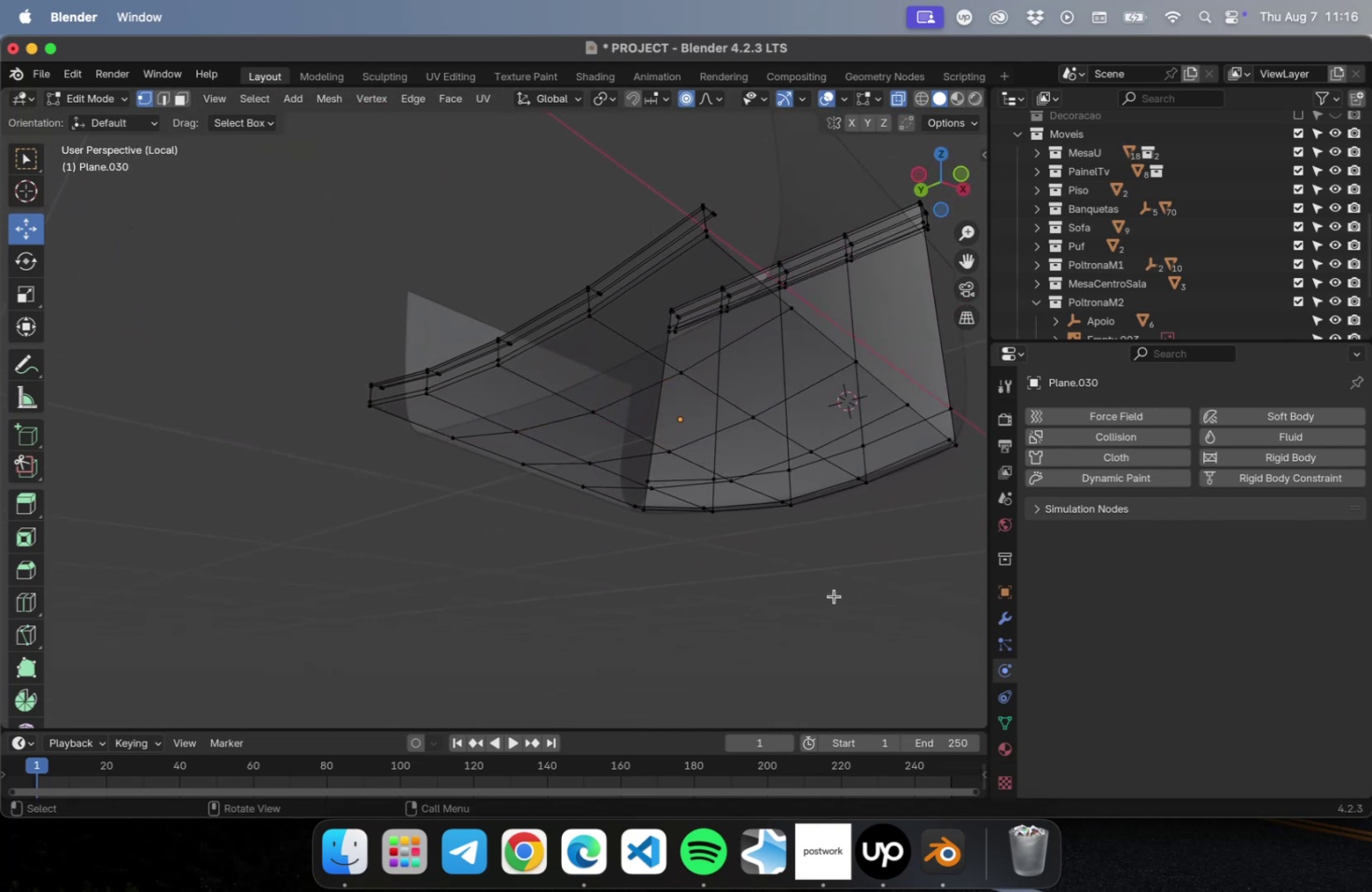 
key(Meta+S)
 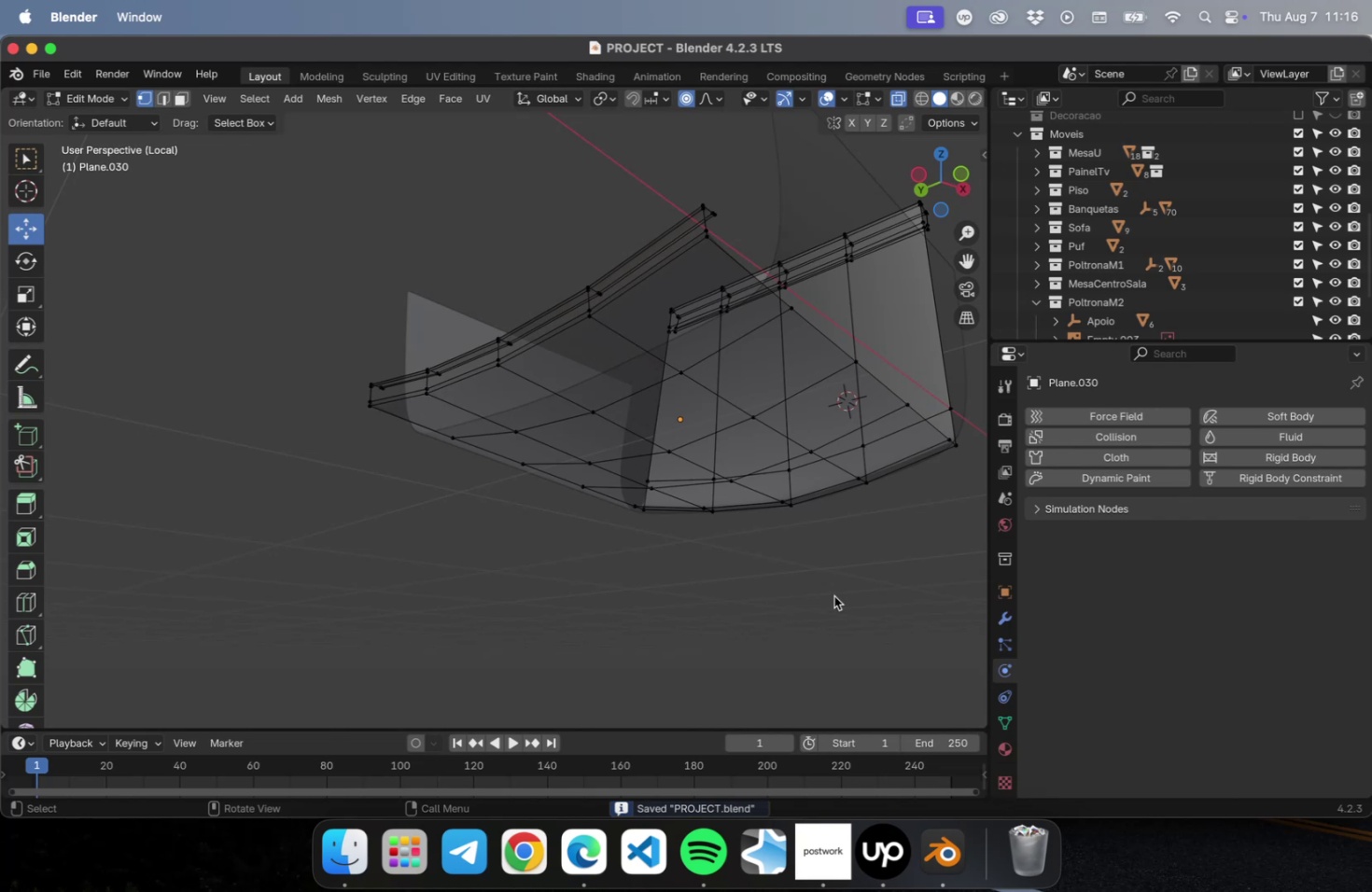 
scroll: coordinate [709, 536], scroll_direction: down, amount: 2.0
 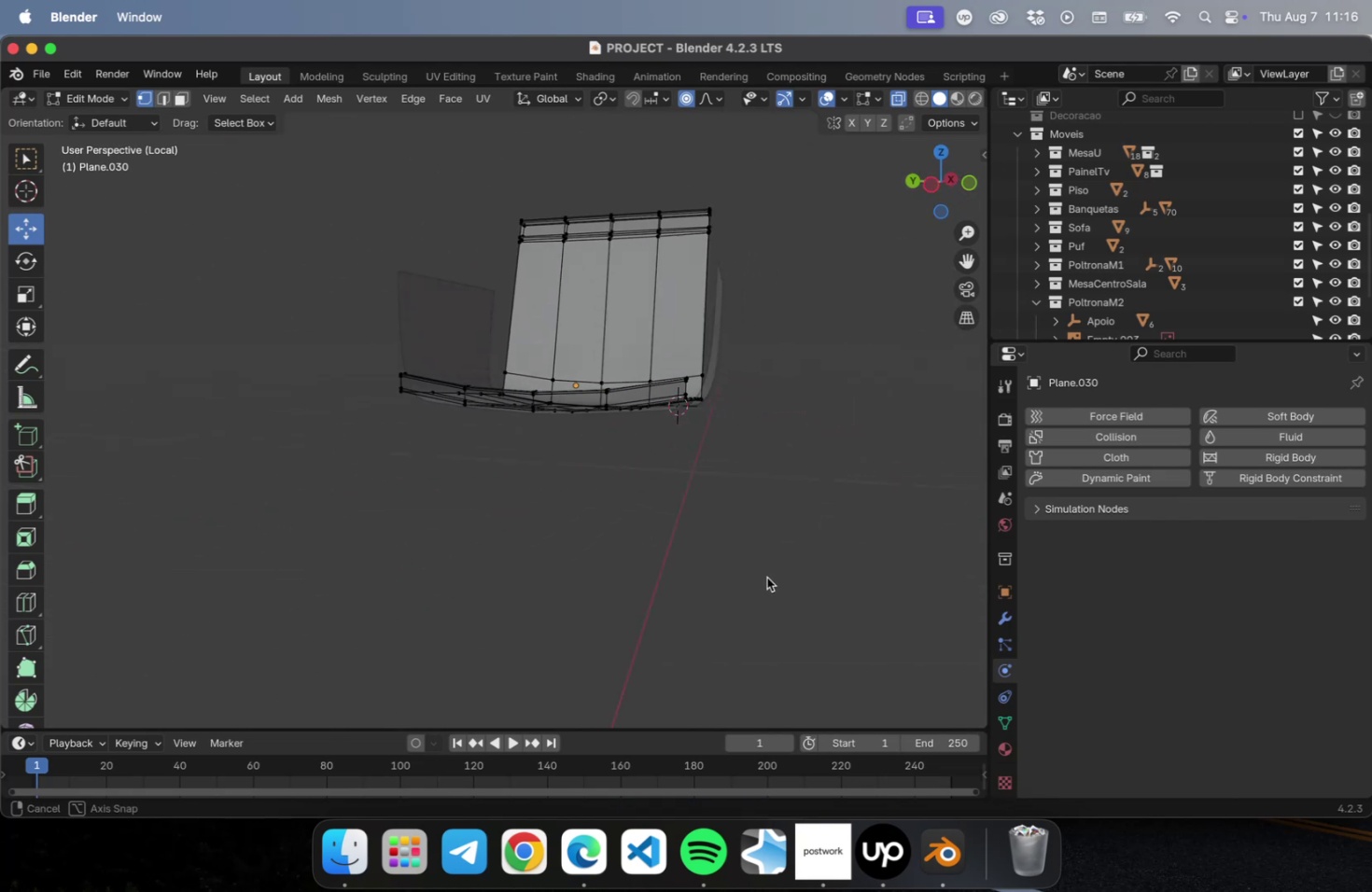 
key(Tab)
 